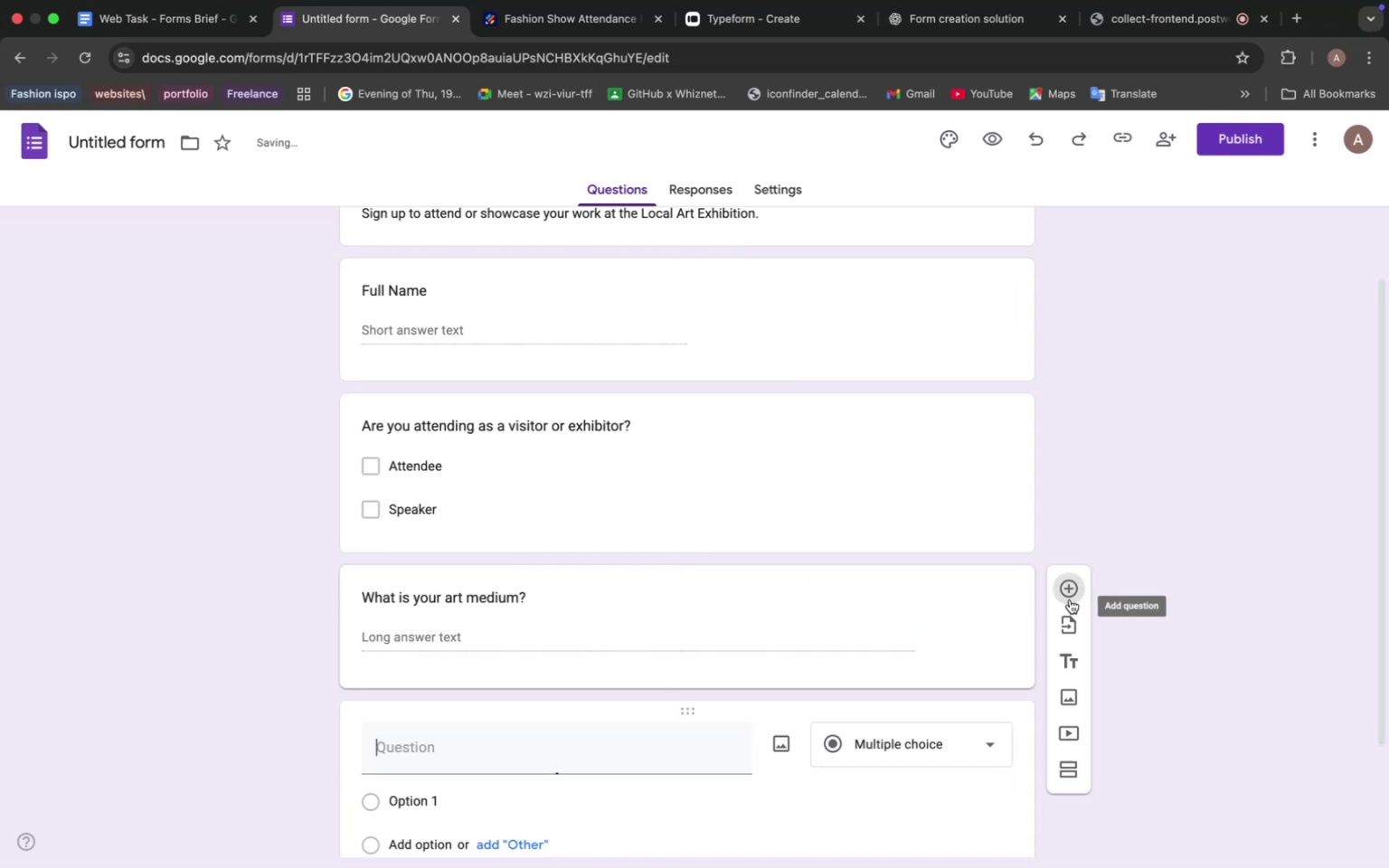 
scroll: coordinate [615, 613], scroll_direction: down, amount: 12.0
 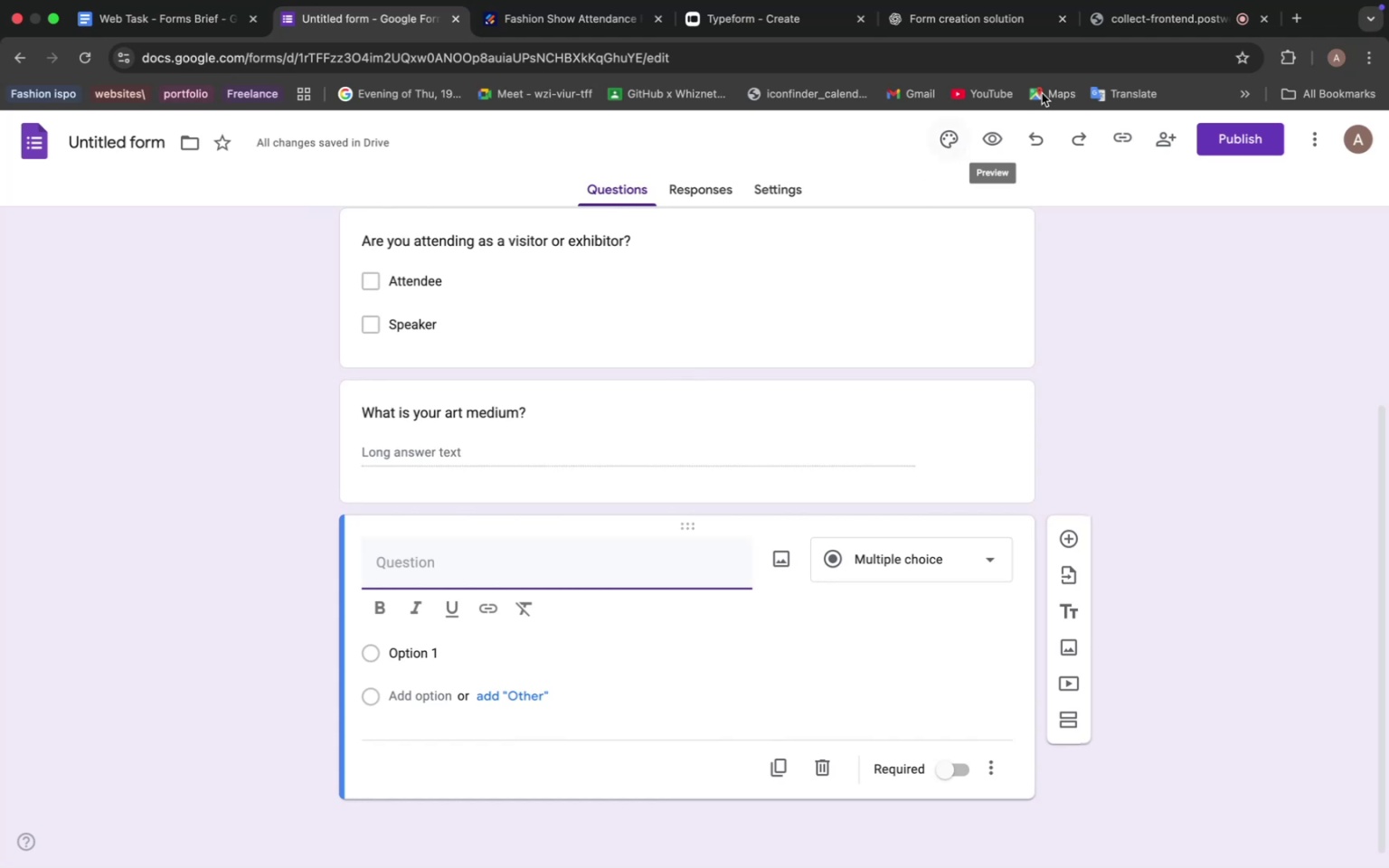 
left_click([921, 38])
 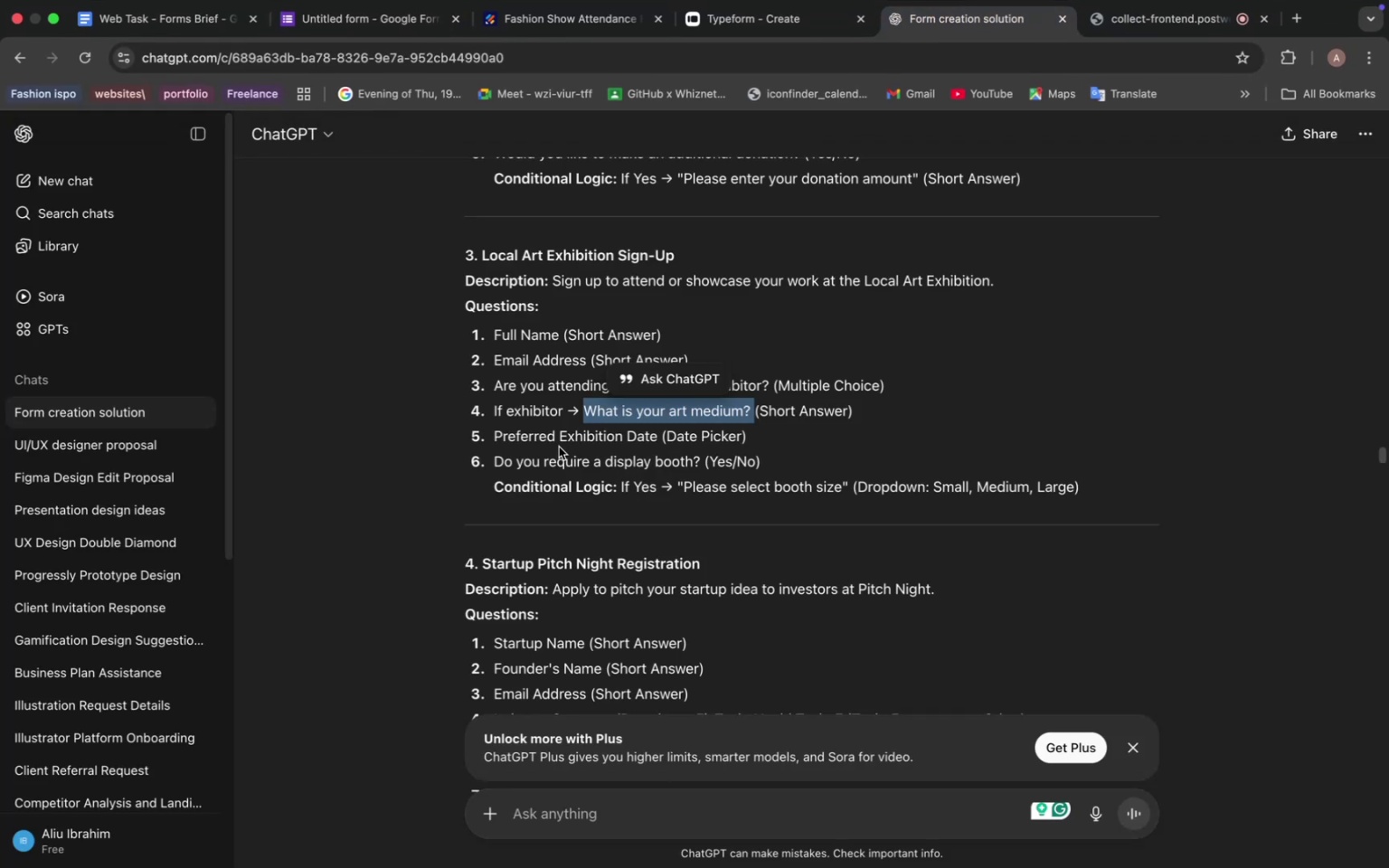 
left_click_drag(start_coordinate=[495, 437], to_coordinate=[657, 439])
 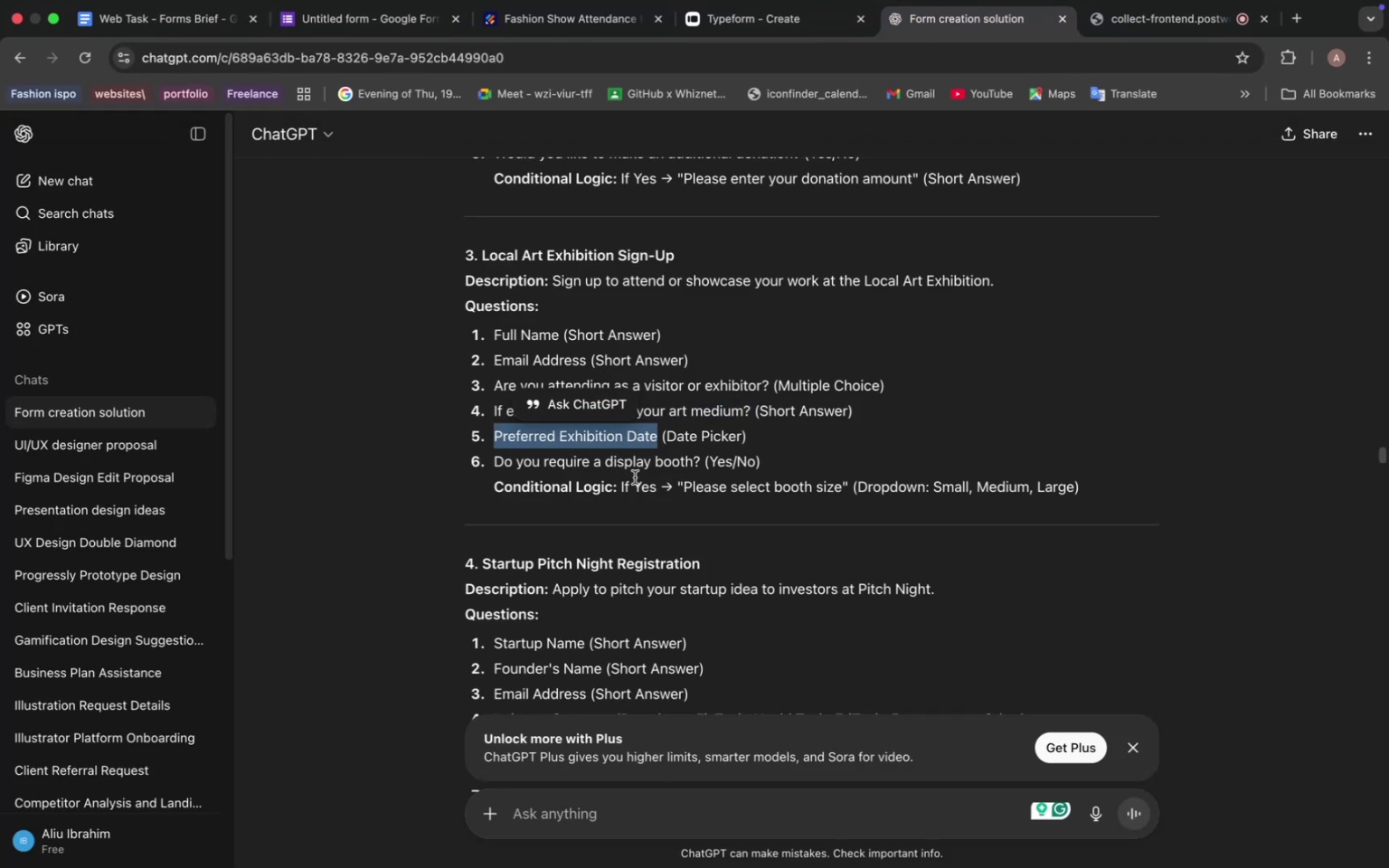 
key(Meta+C)
 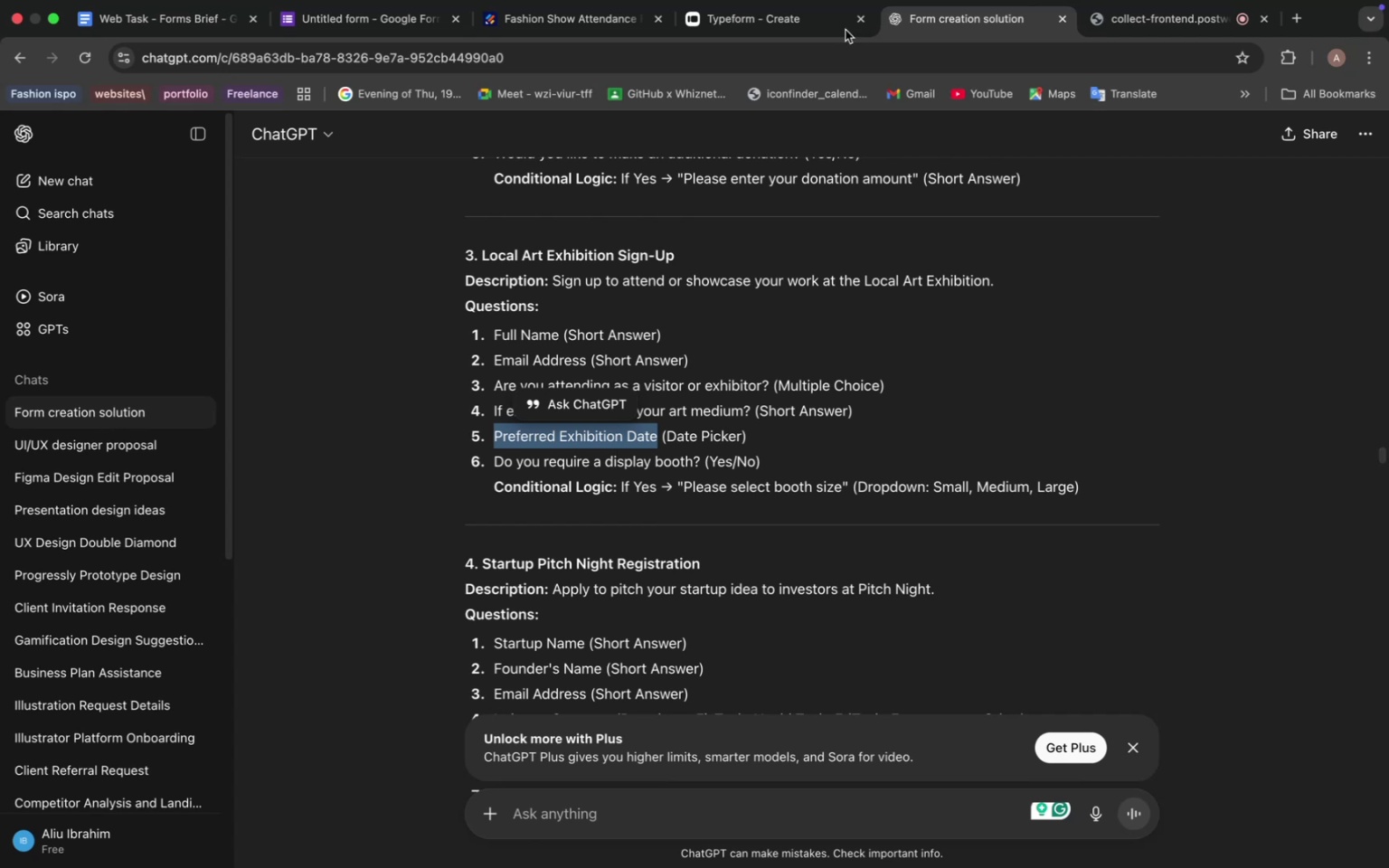 
left_click([397, 15])
 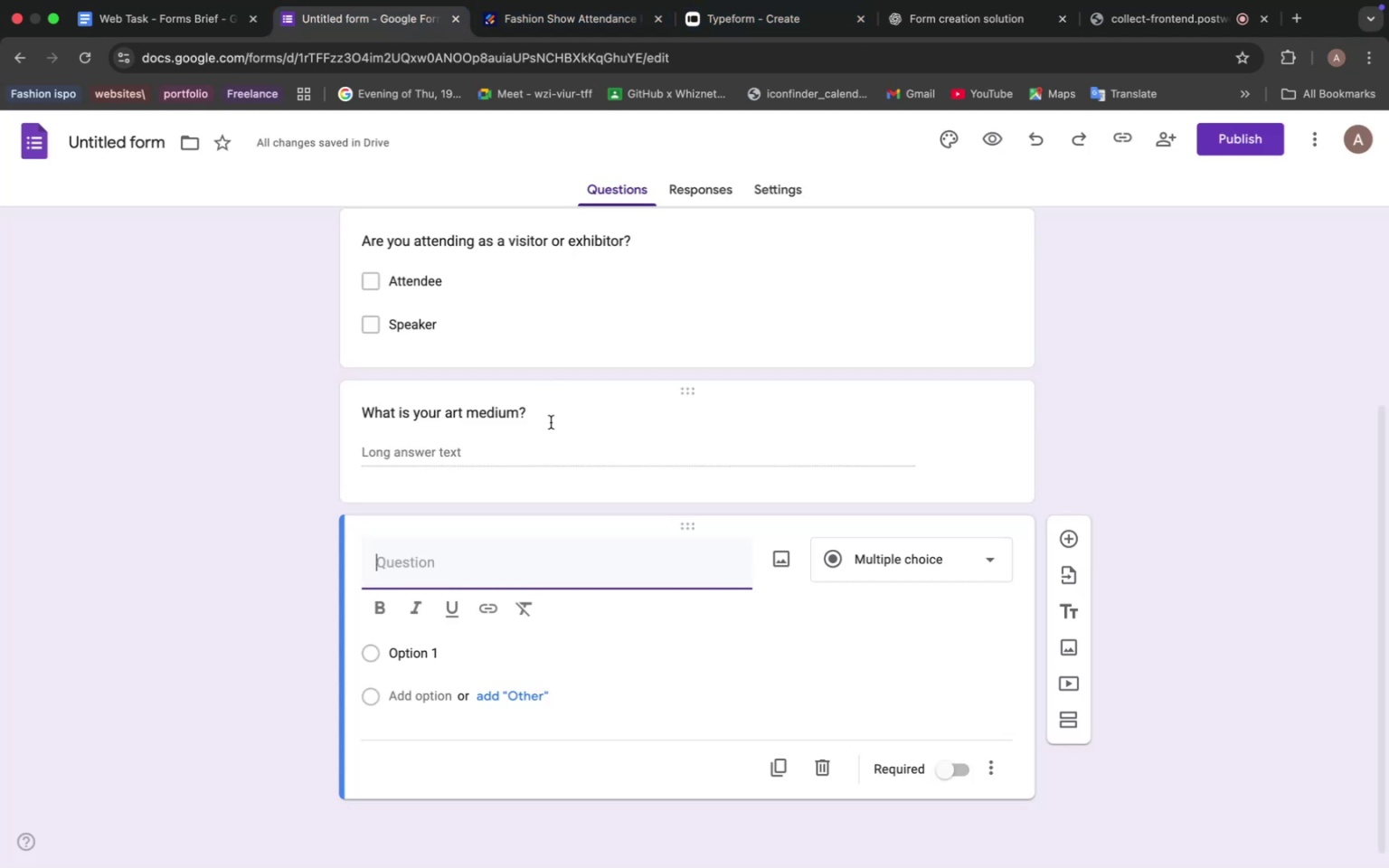 
left_click([433, 558])
 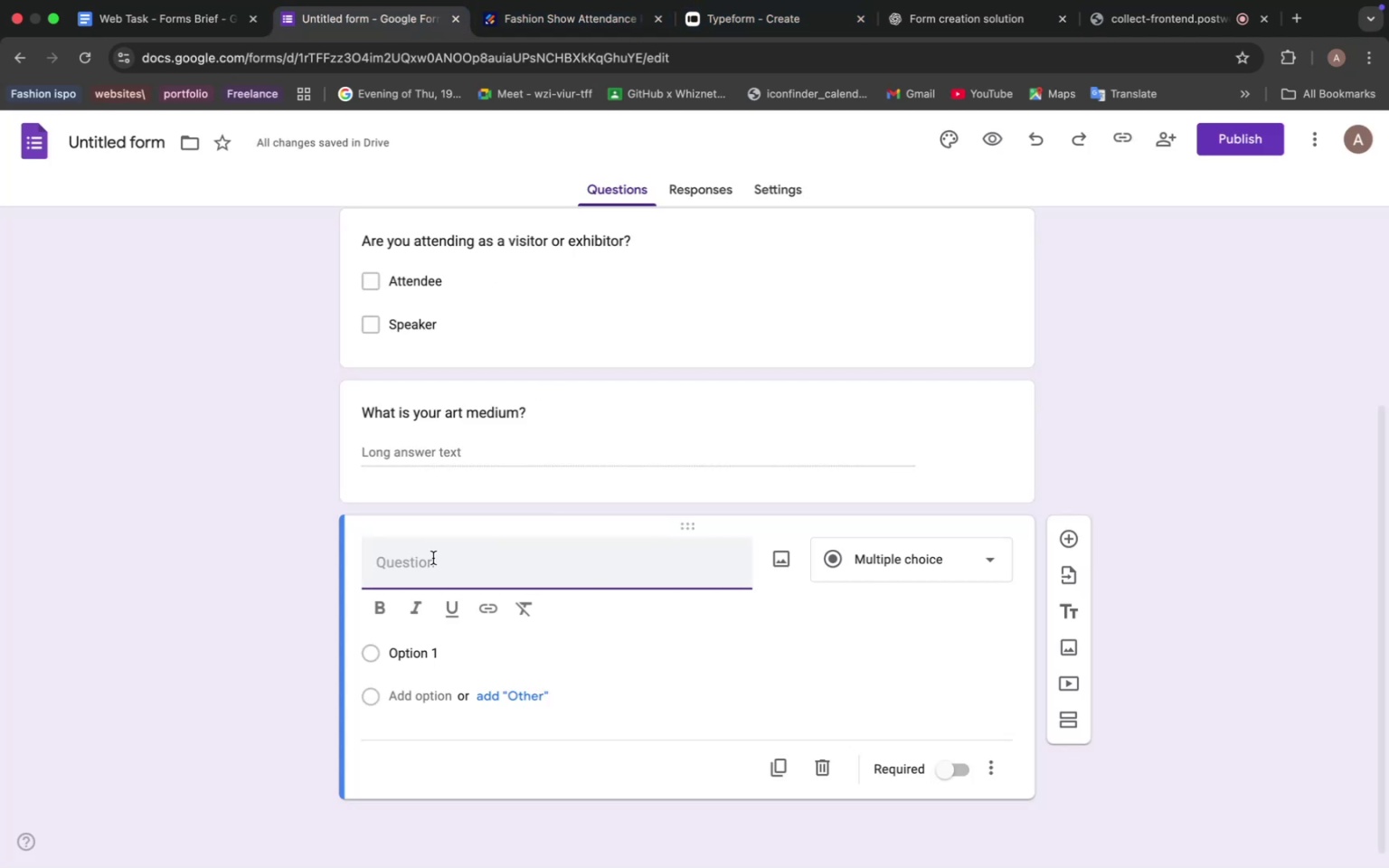 
key(Meta+V)
 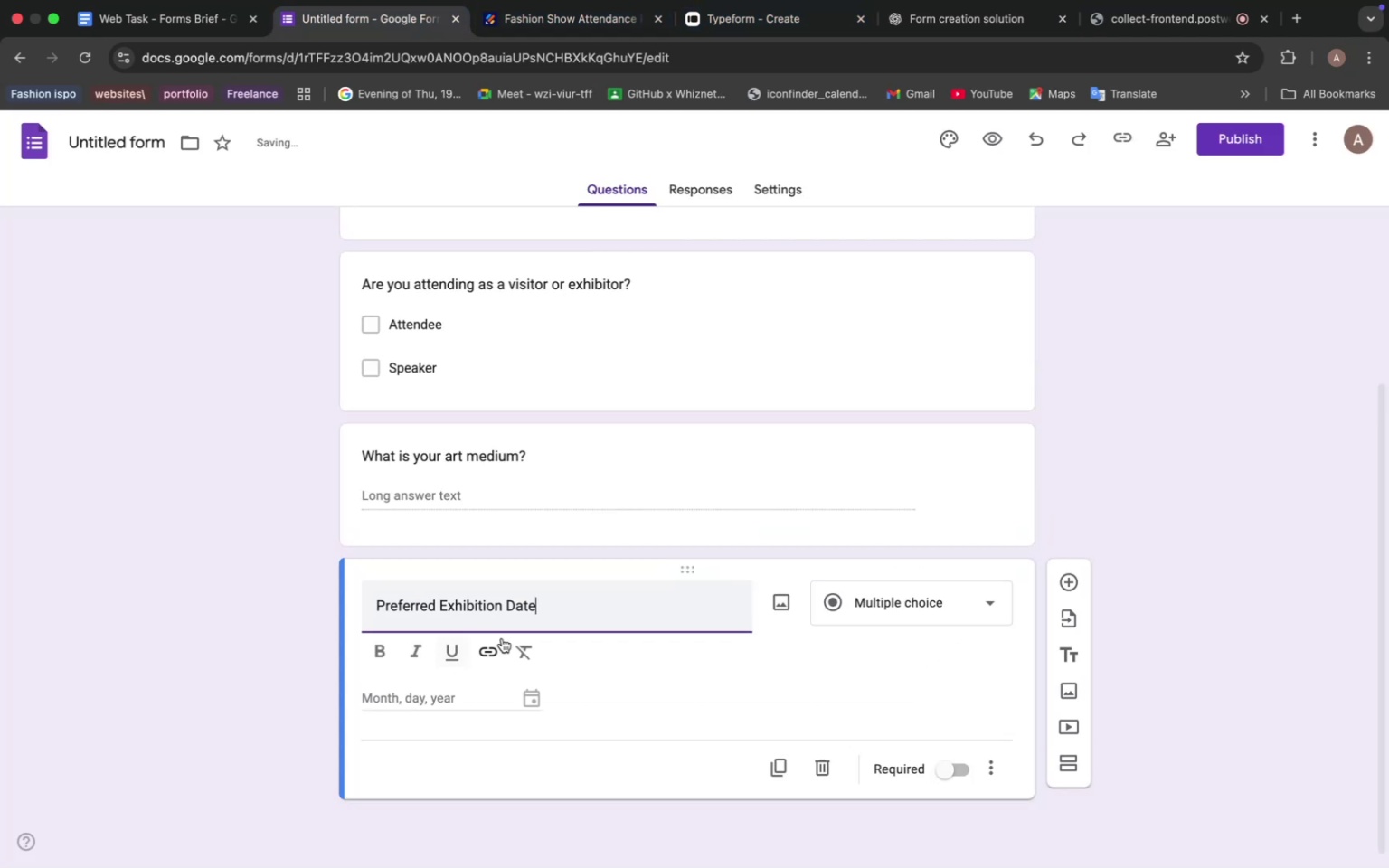 
left_click([939, 611])
 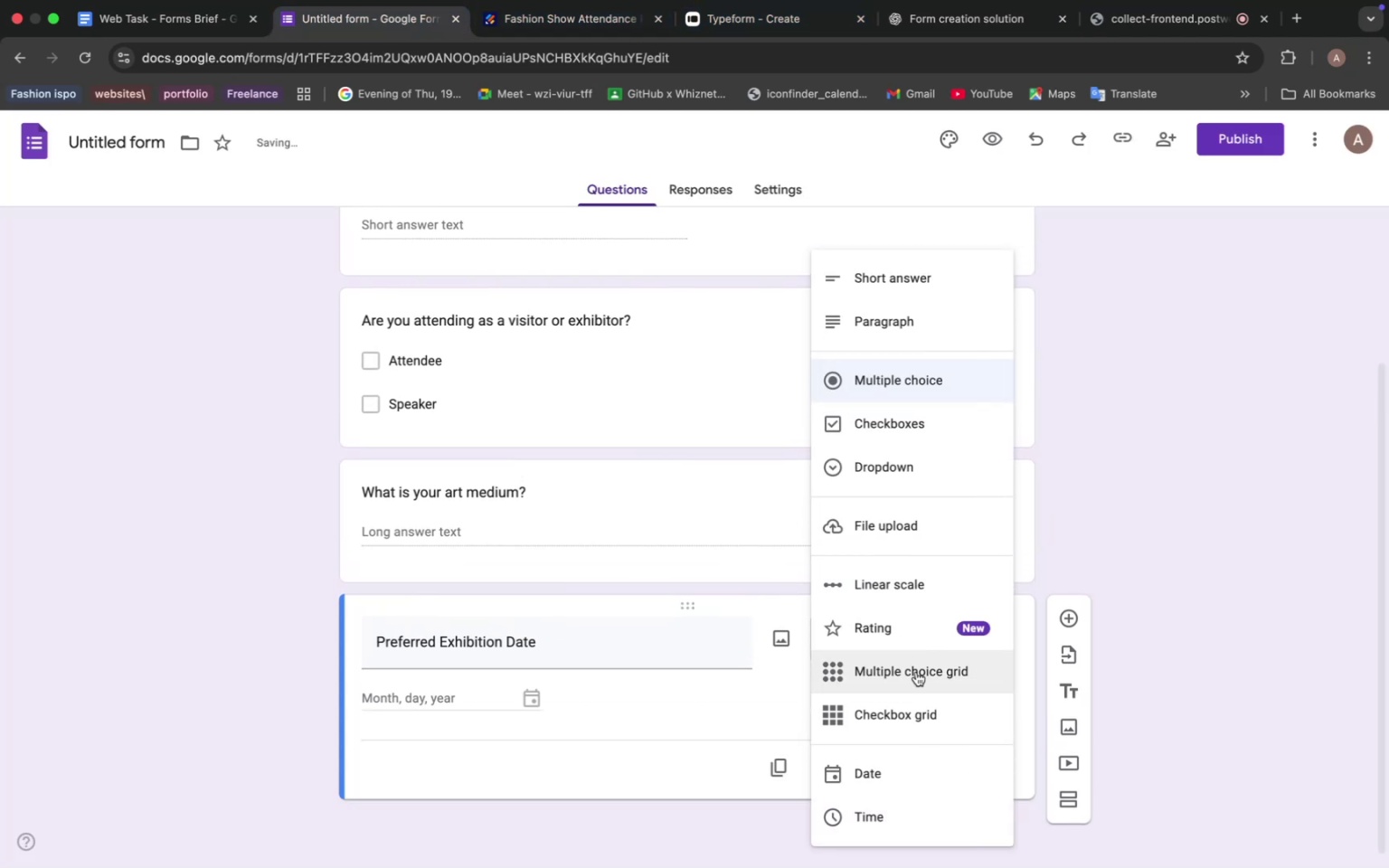 
left_click([883, 766])
 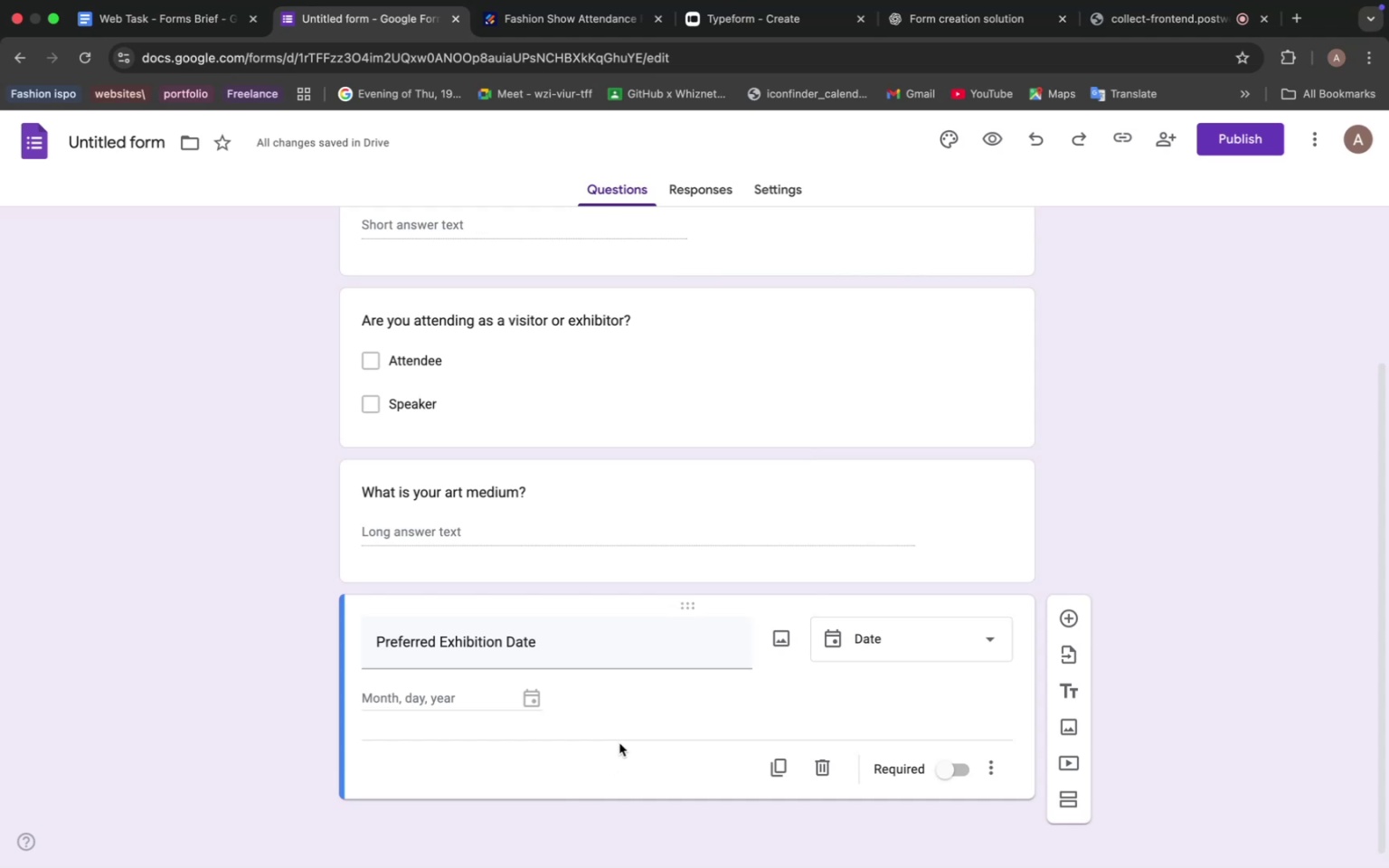 
left_click([1064, 615])
 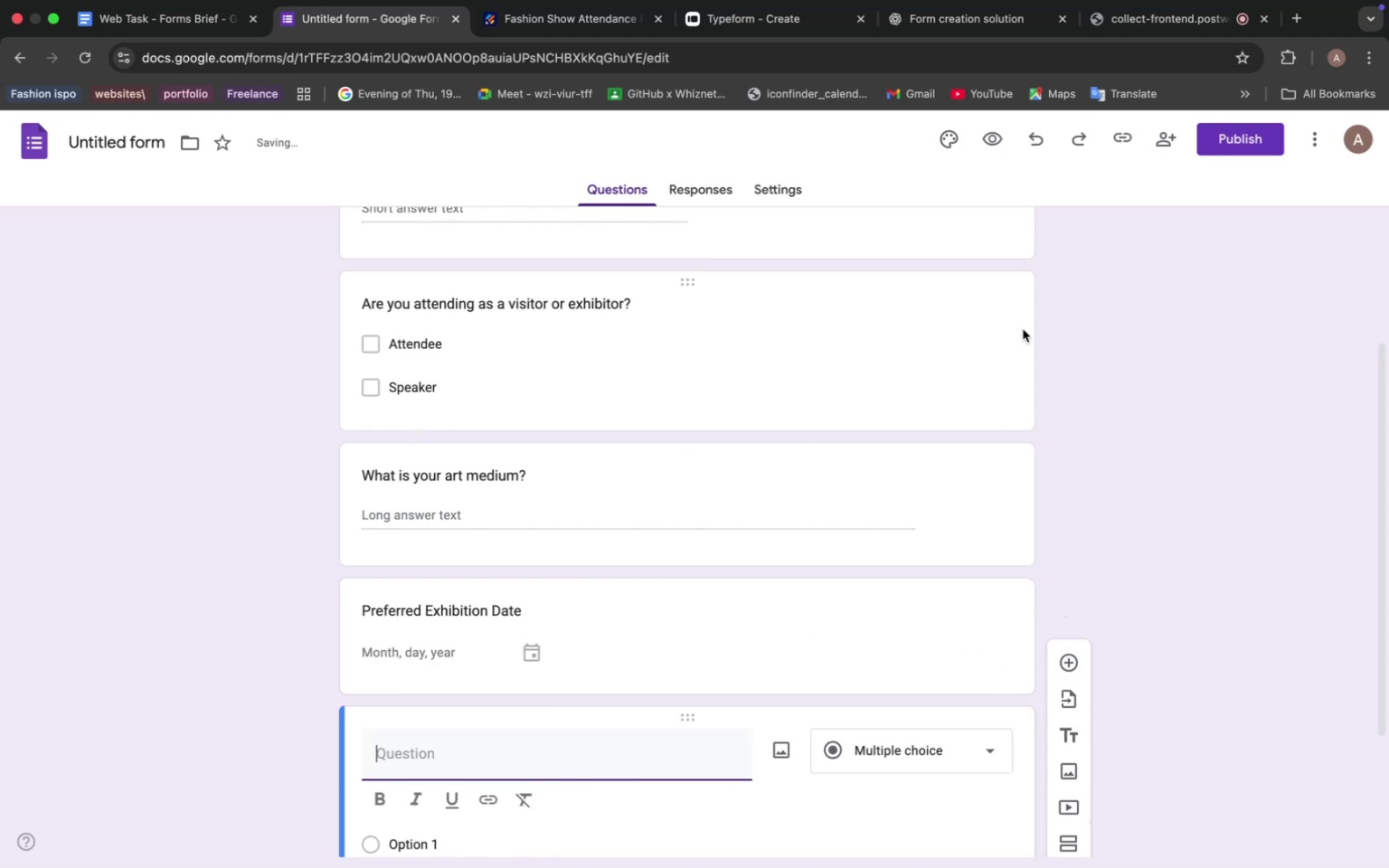 
left_click([899, 26])
 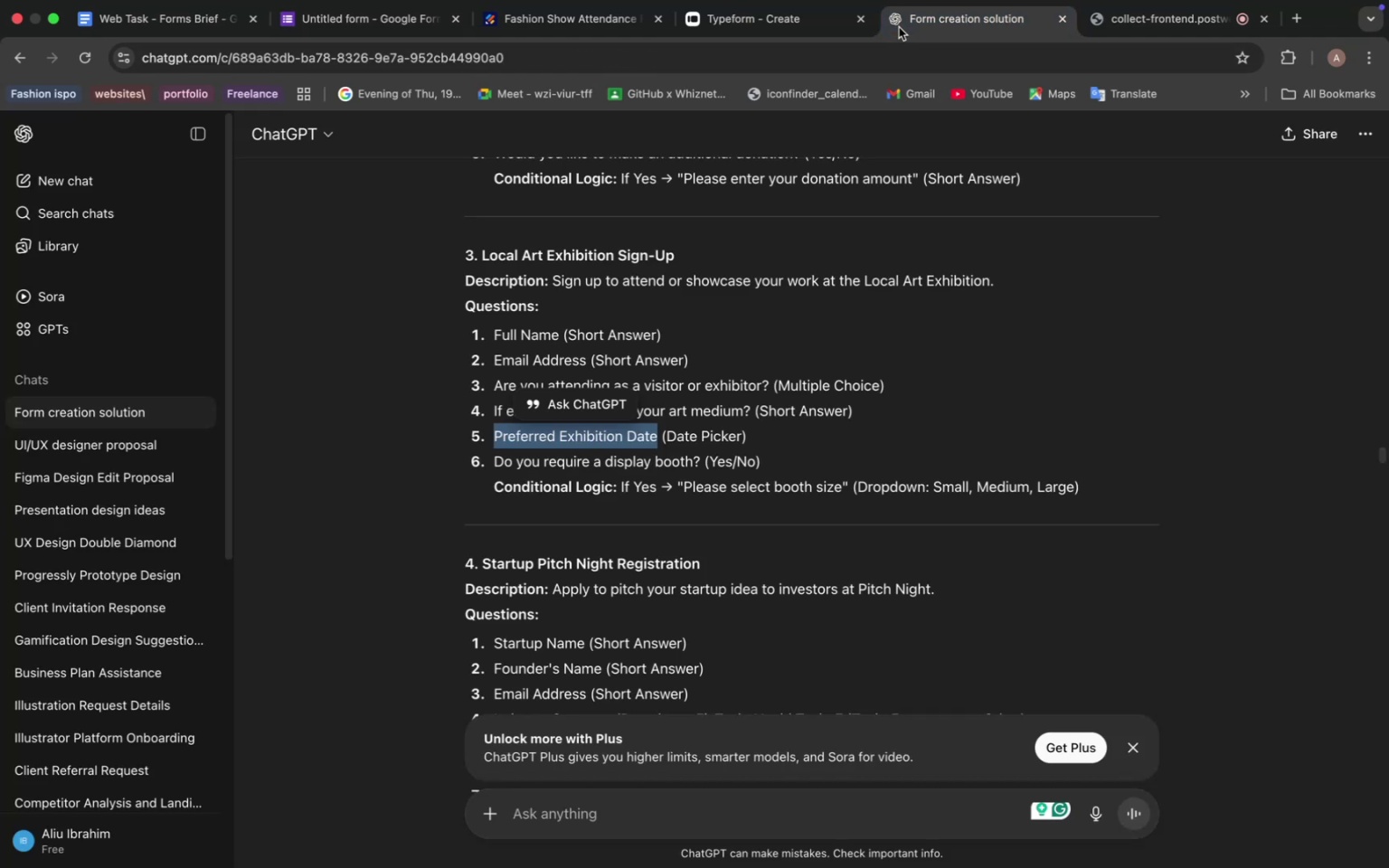 
scroll: coordinate [573, 555], scroll_direction: down, amount: 4.0
 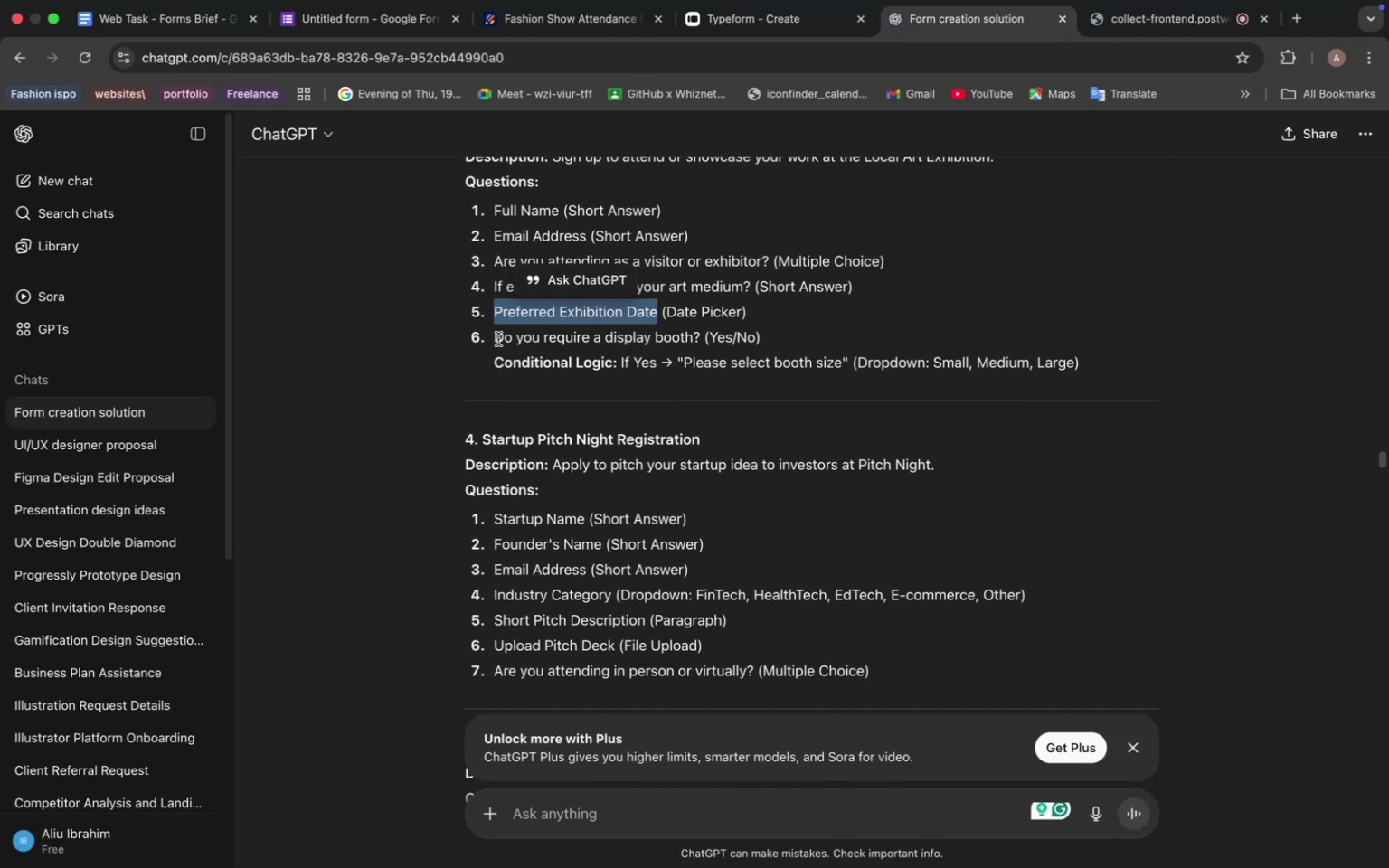 
wait(9.28)
 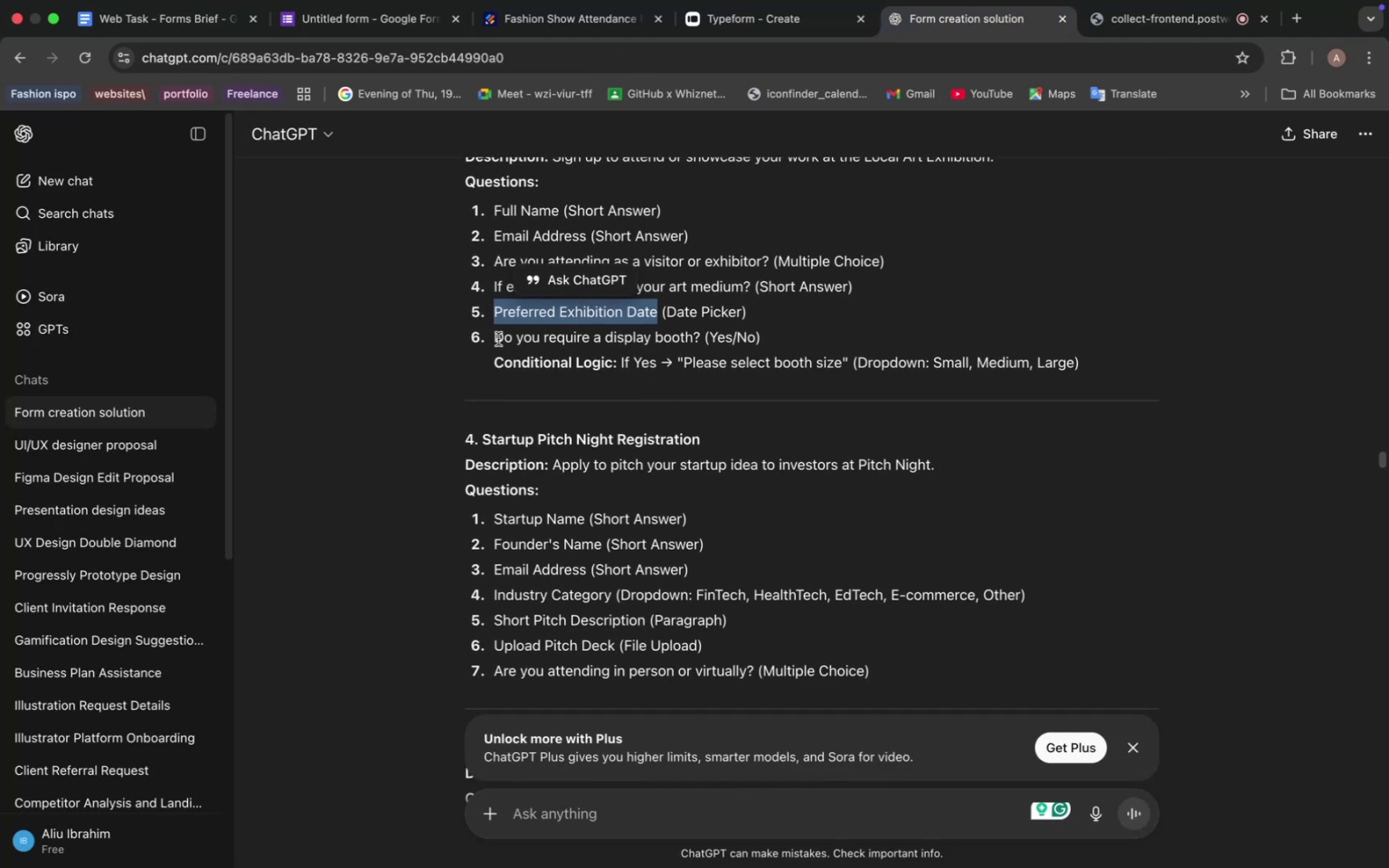 
left_click([498, 339])
 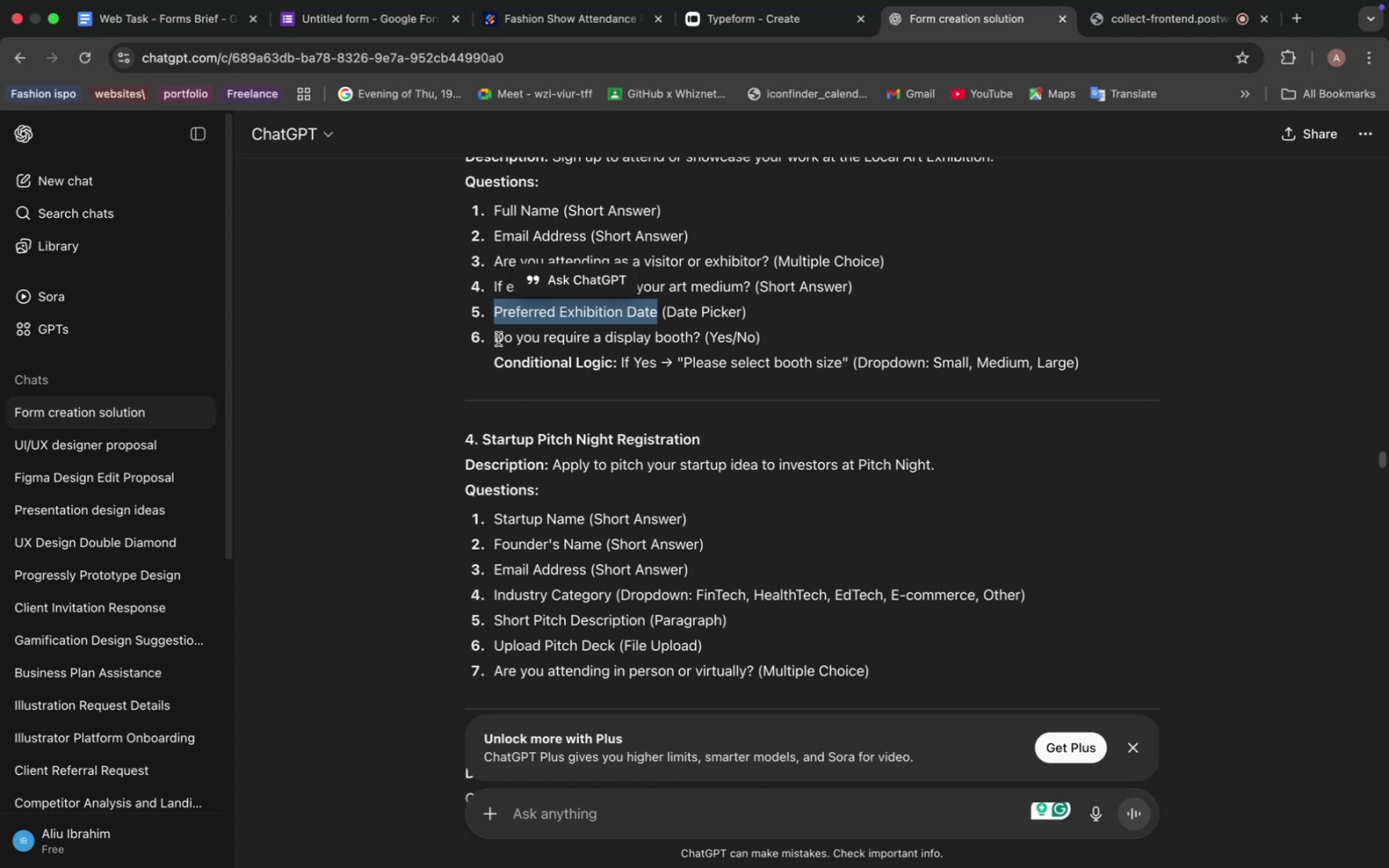 
left_click_drag(start_coordinate=[498, 339], to_coordinate=[611, 335])
 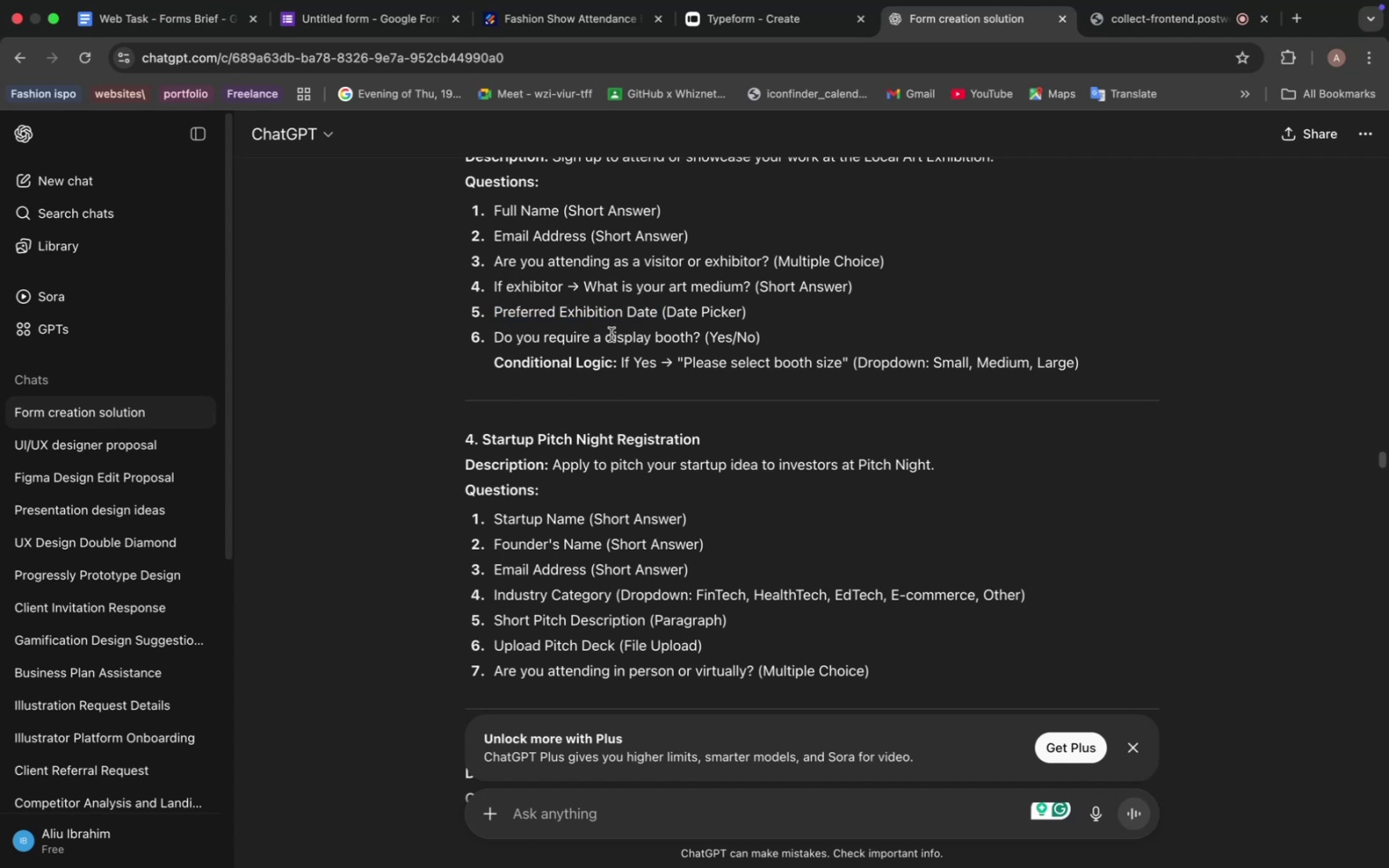 
left_click_drag(start_coordinate=[497, 339], to_coordinate=[699, 335])
 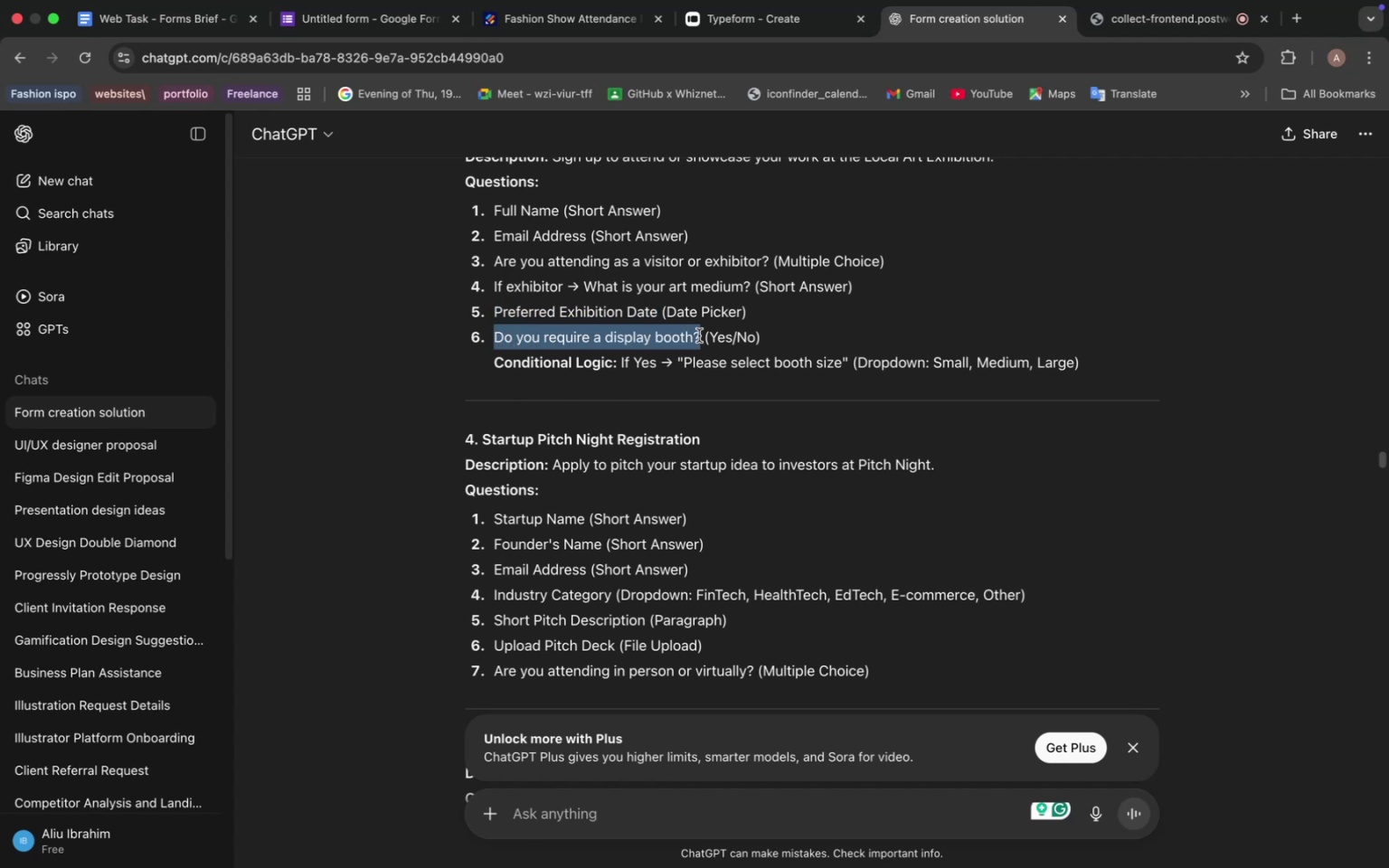 
key(Meta+C)
 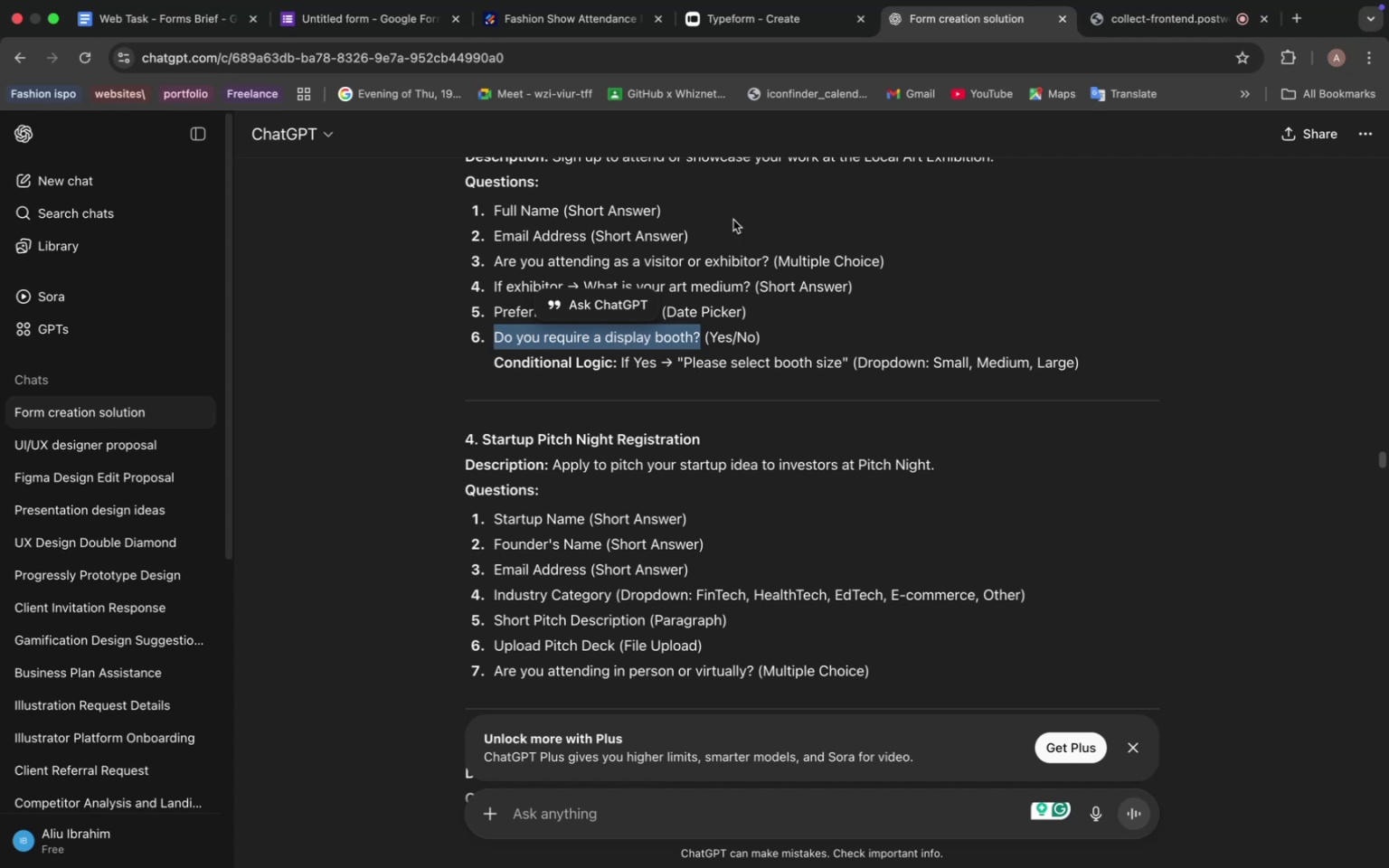 
left_click([387, 22])
 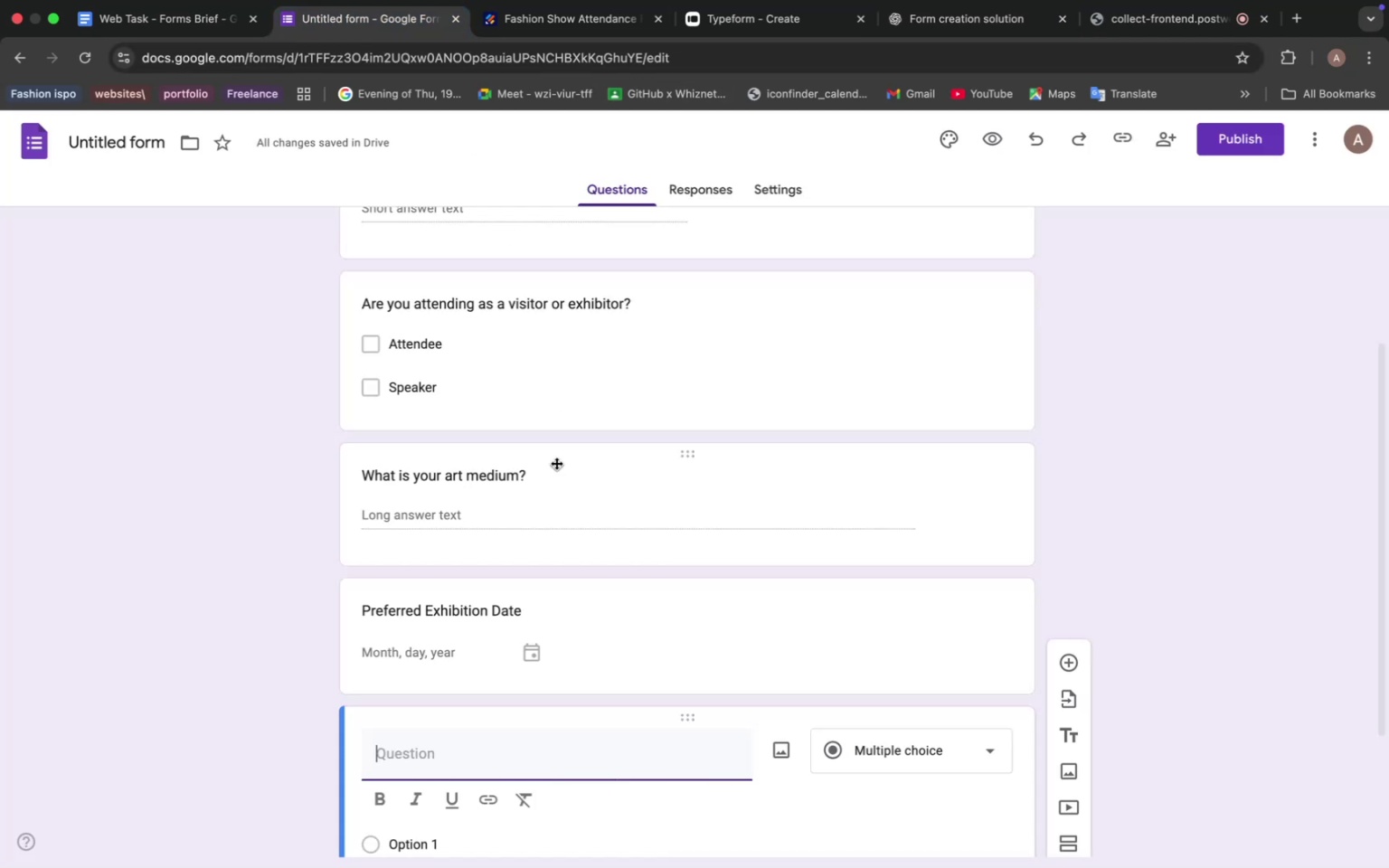 
left_click([392, 753])
 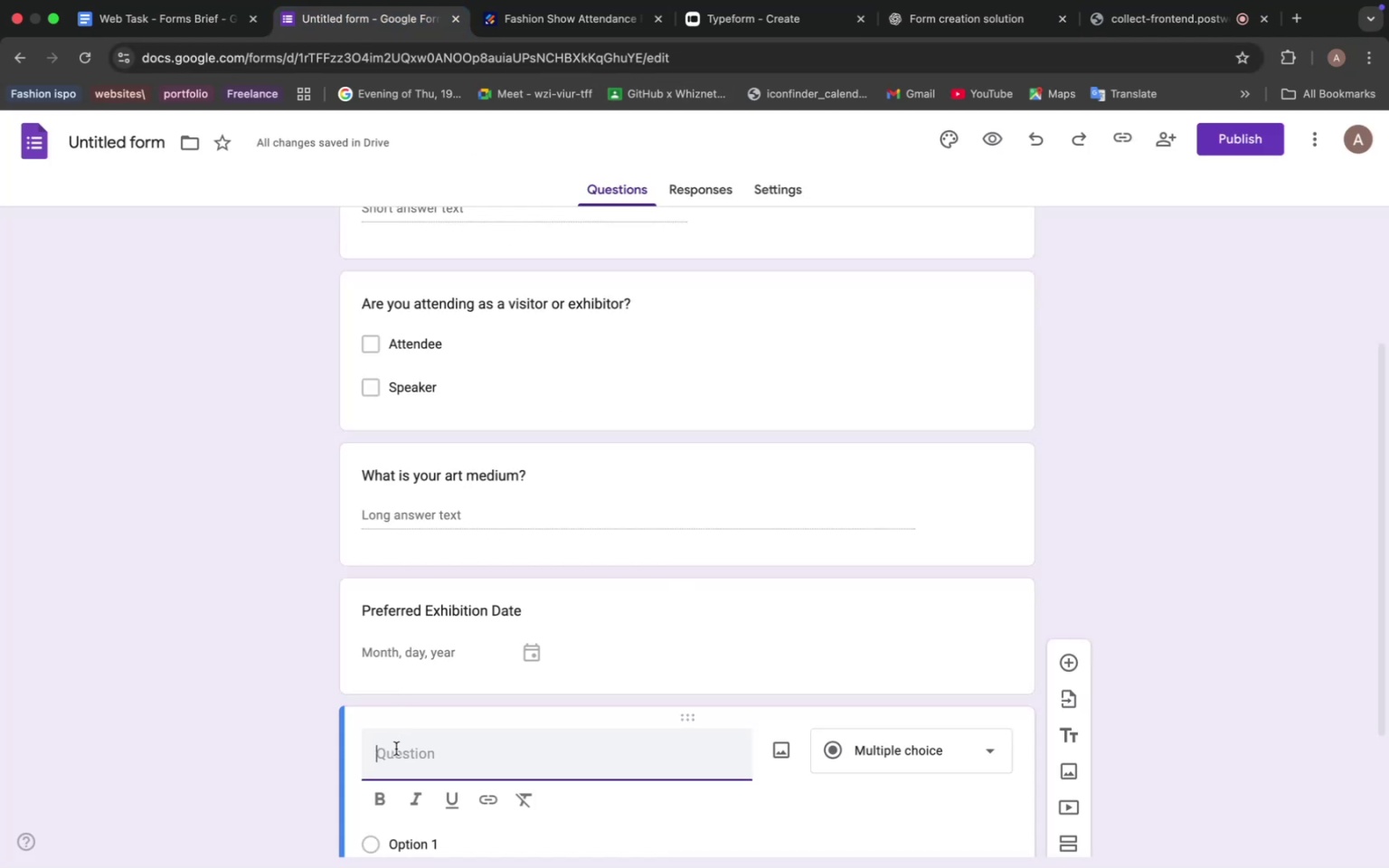 
key(Meta+V)
 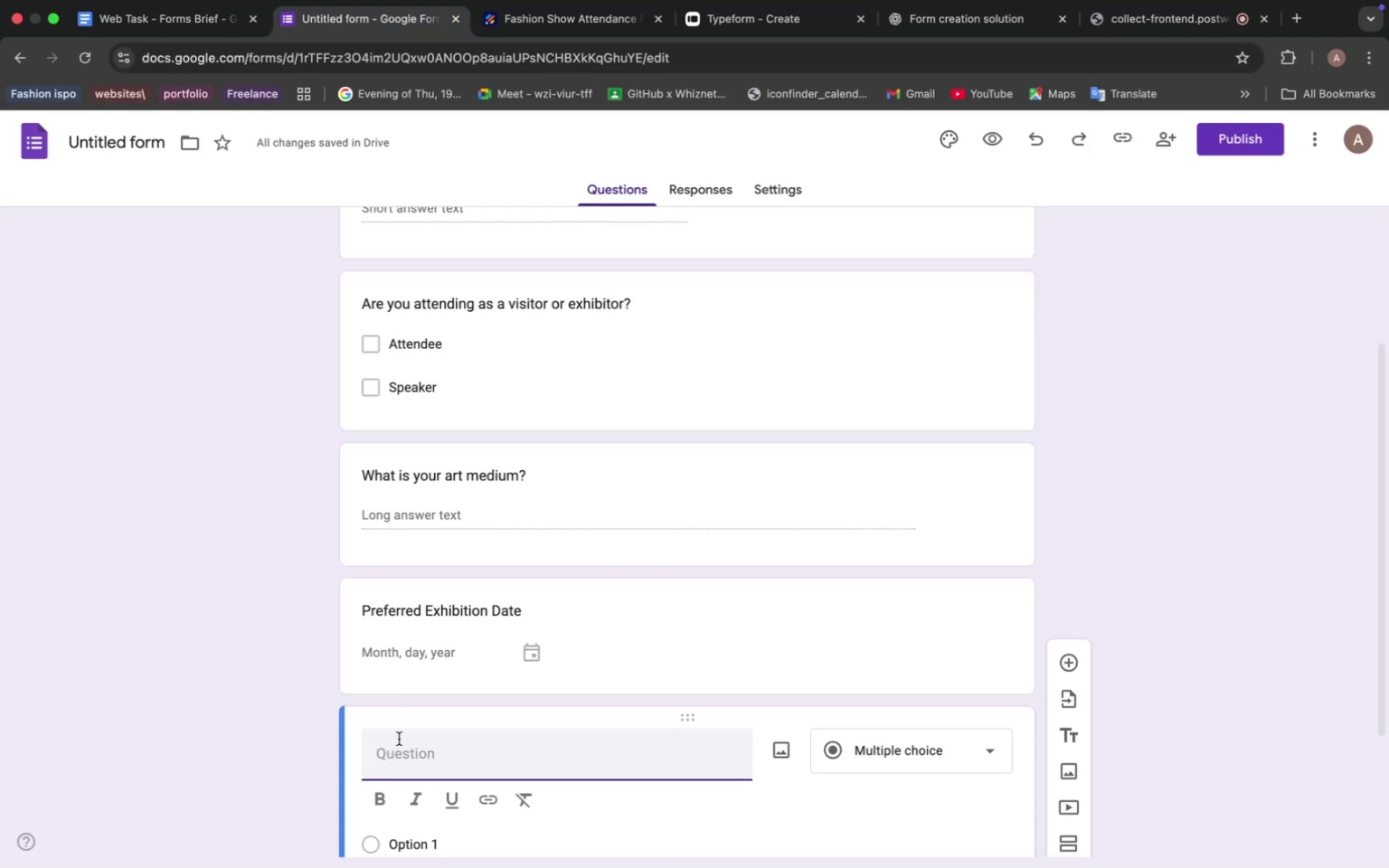 
scroll: coordinate [499, 722], scroll_direction: down, amount: 8.0
 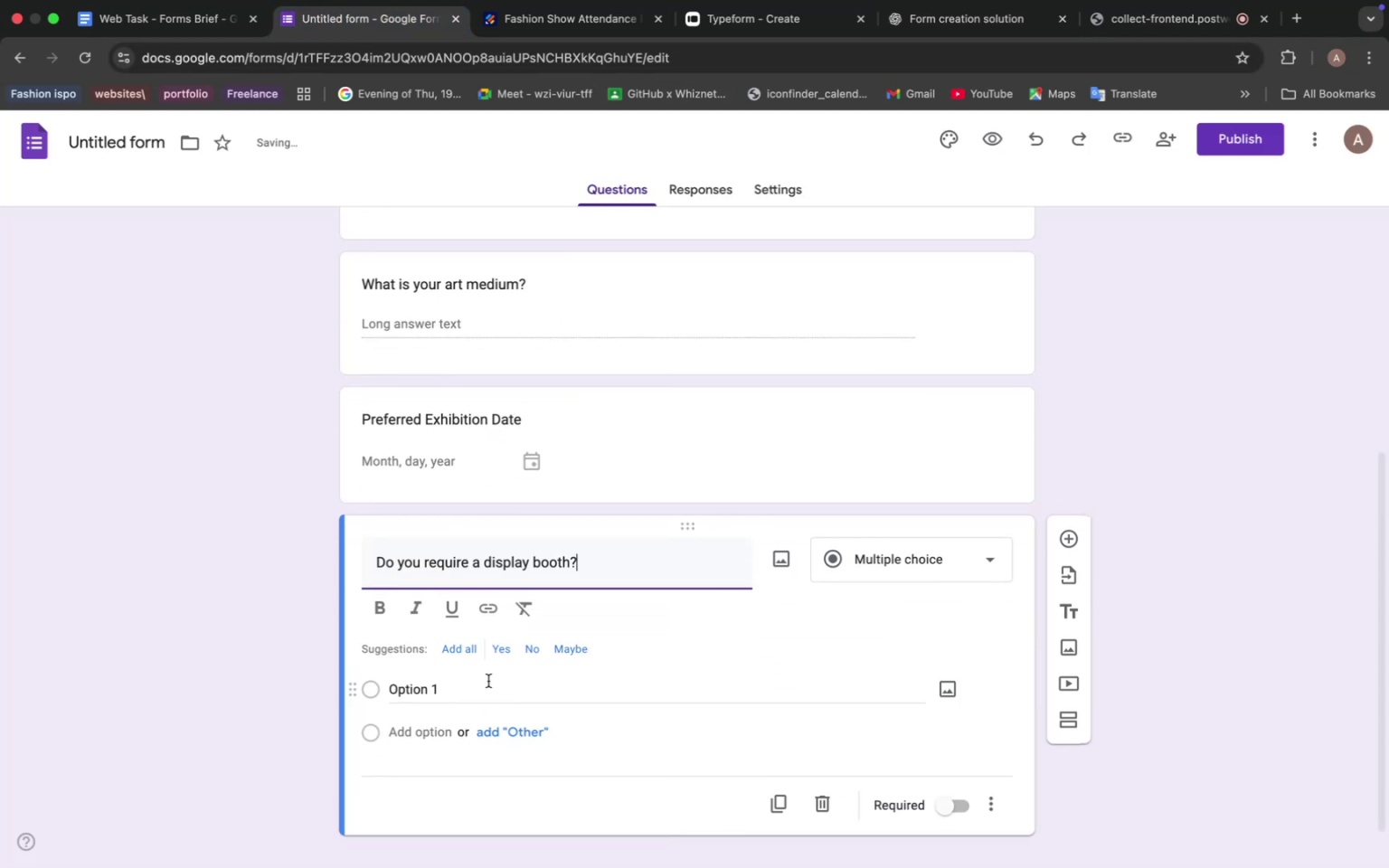 
left_click([453, 650])
 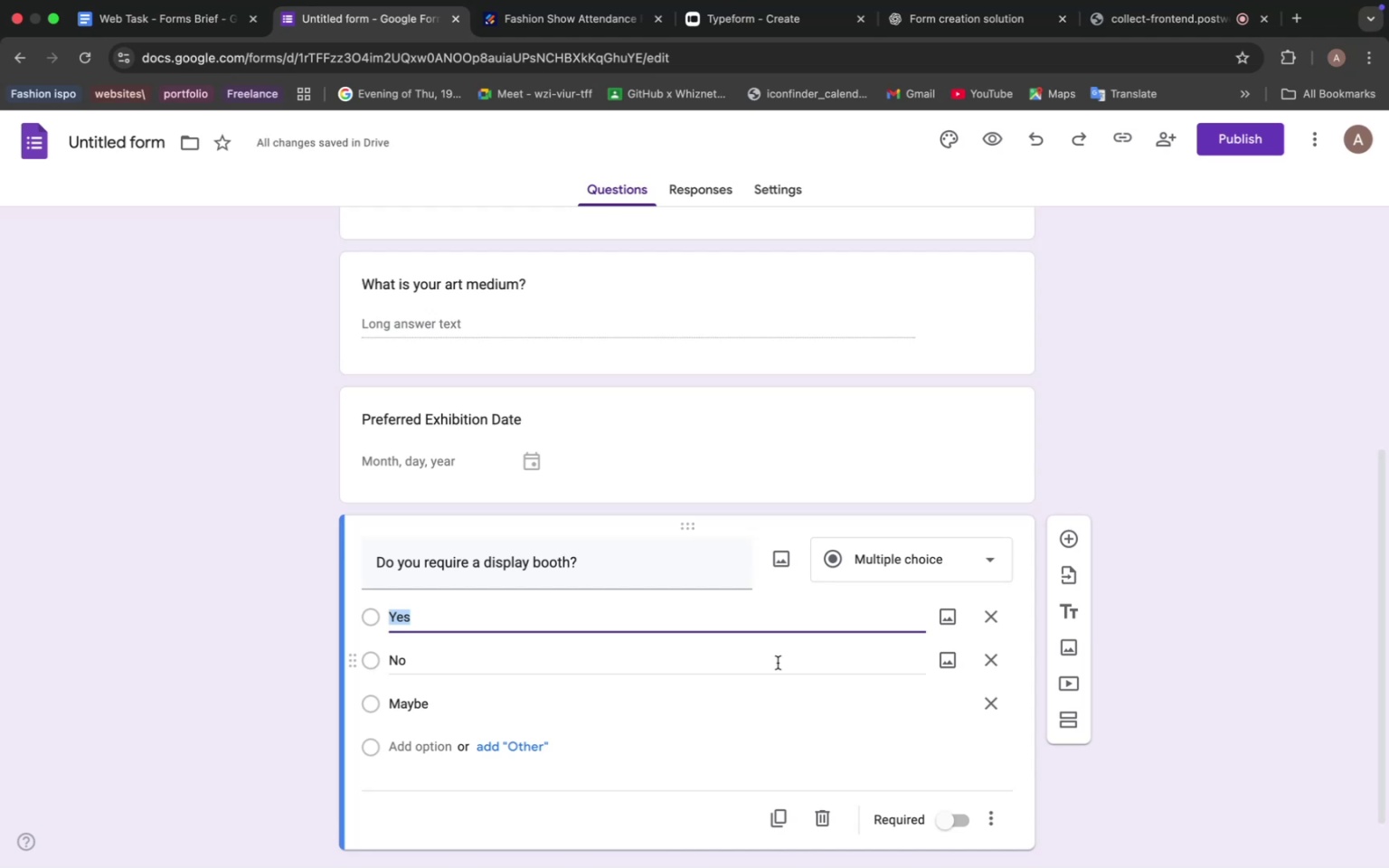 
left_click([355, 704])
 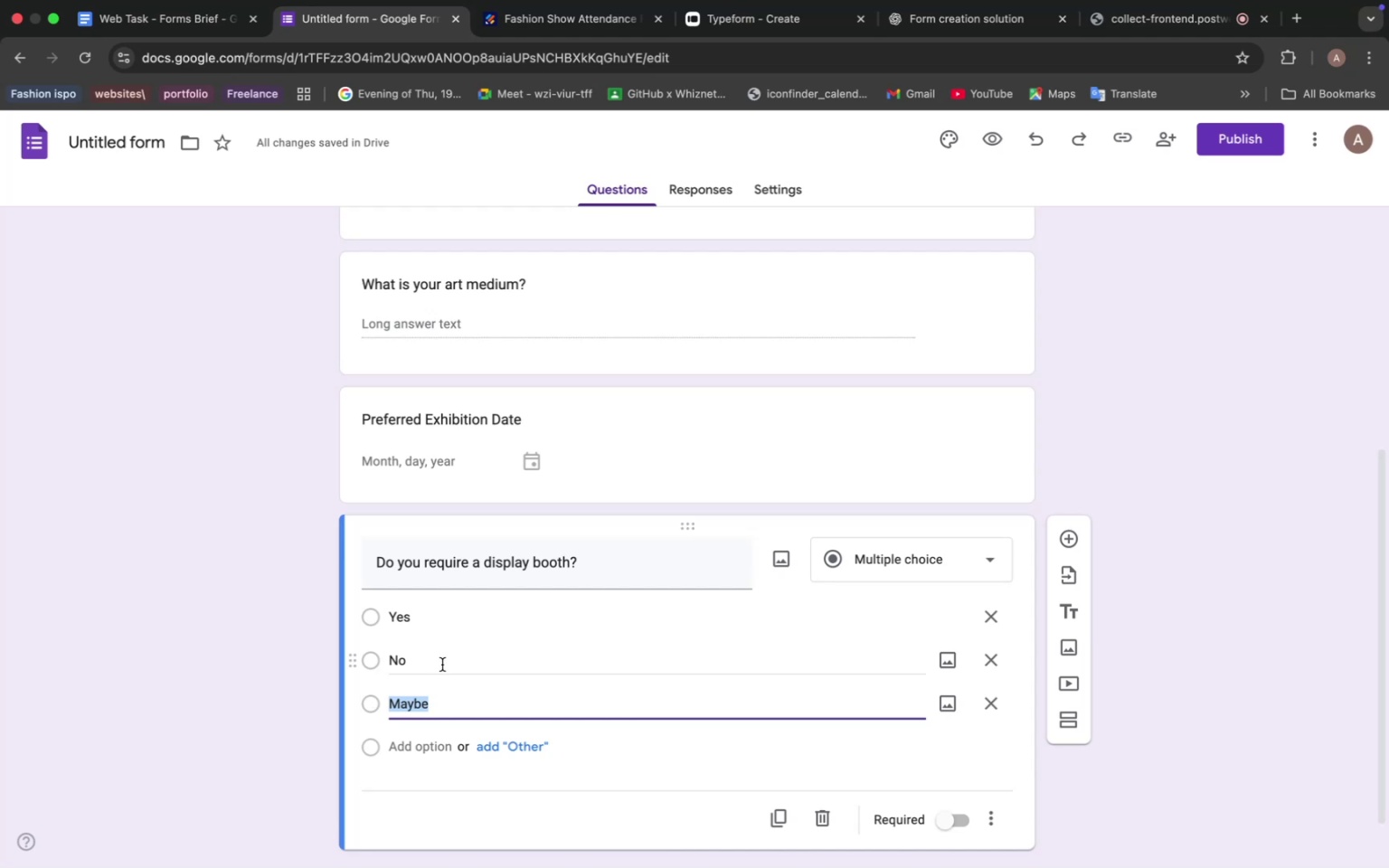 
wait(22.61)
 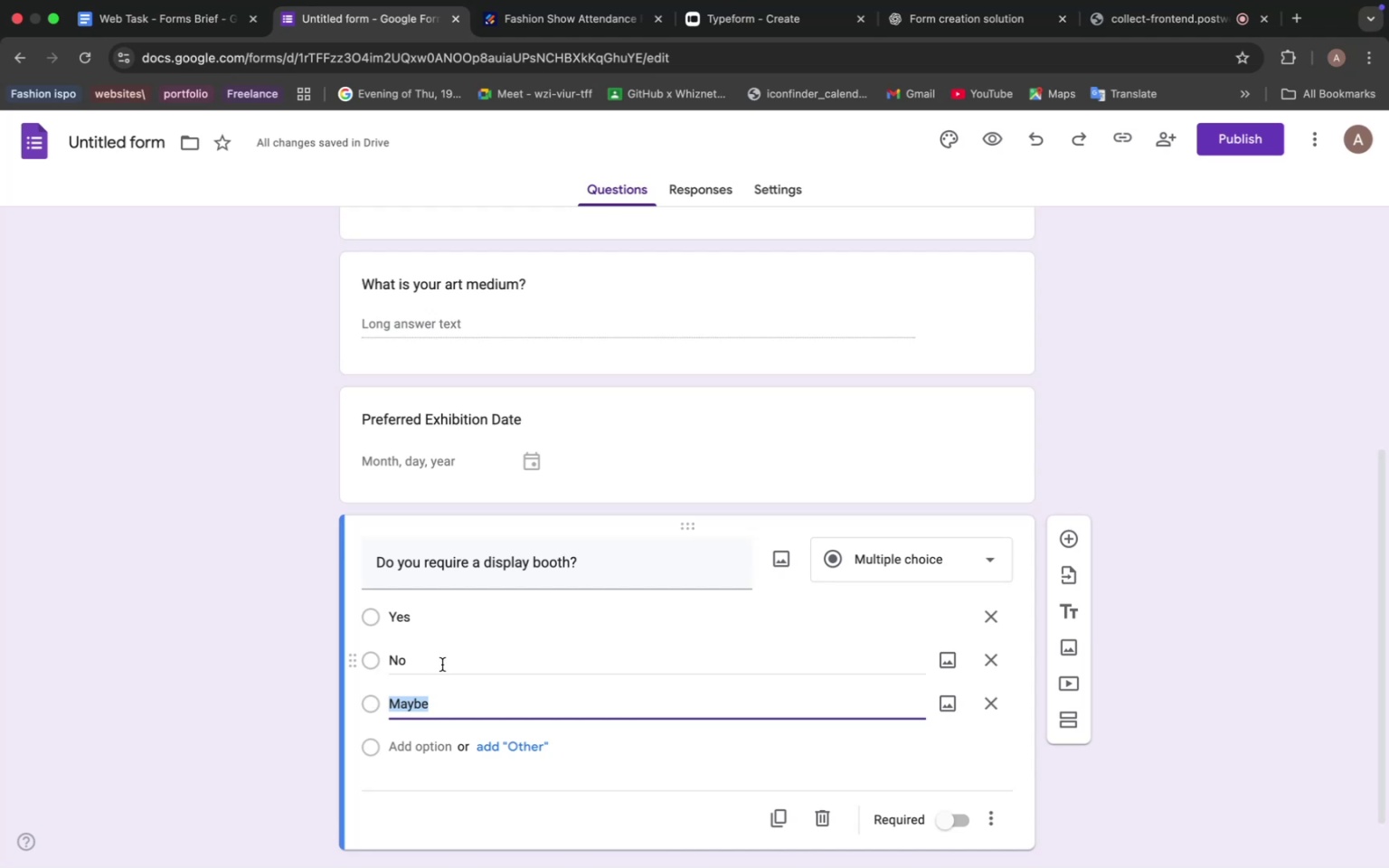 
left_click([933, 558])
 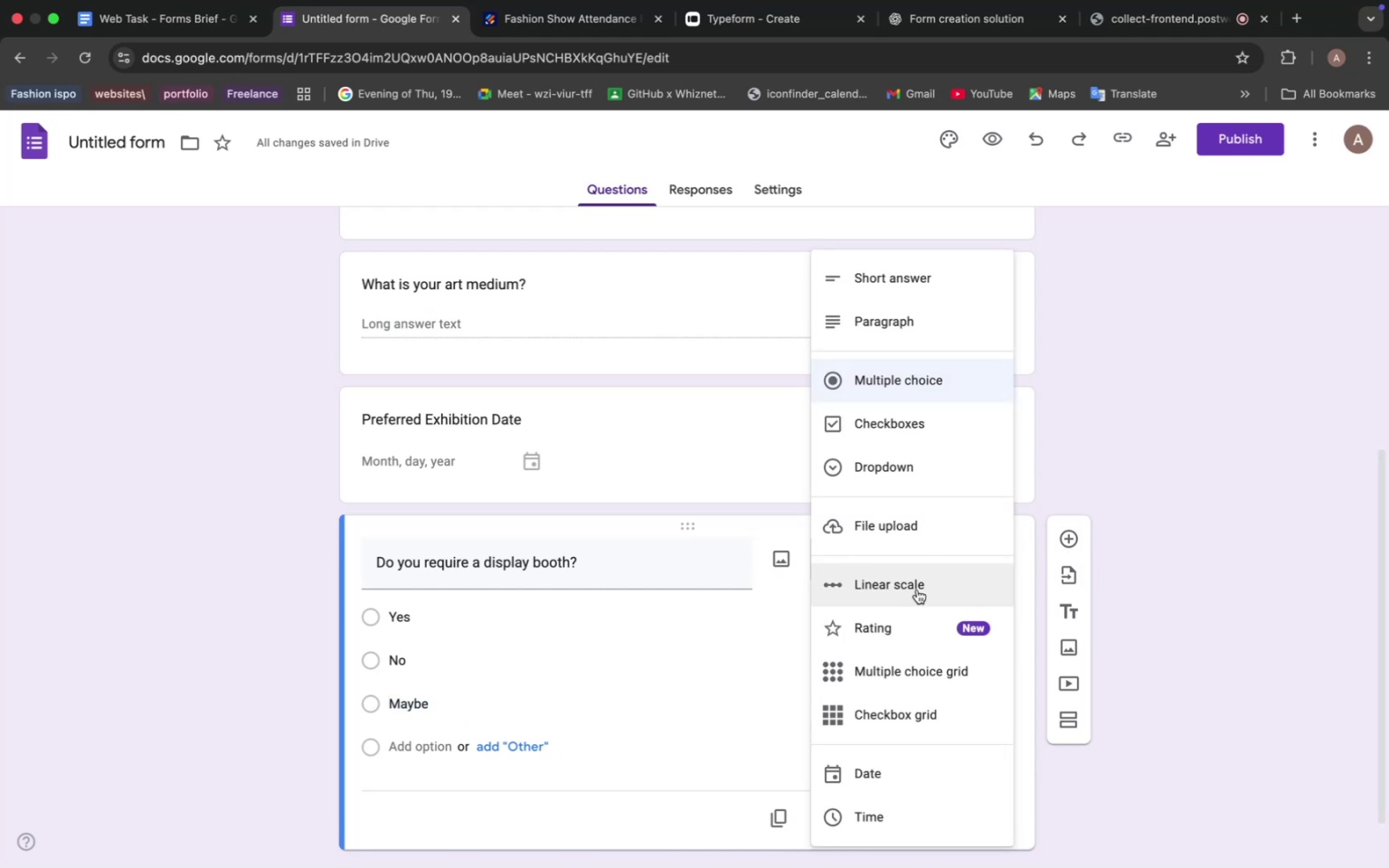 
wait(8.39)
 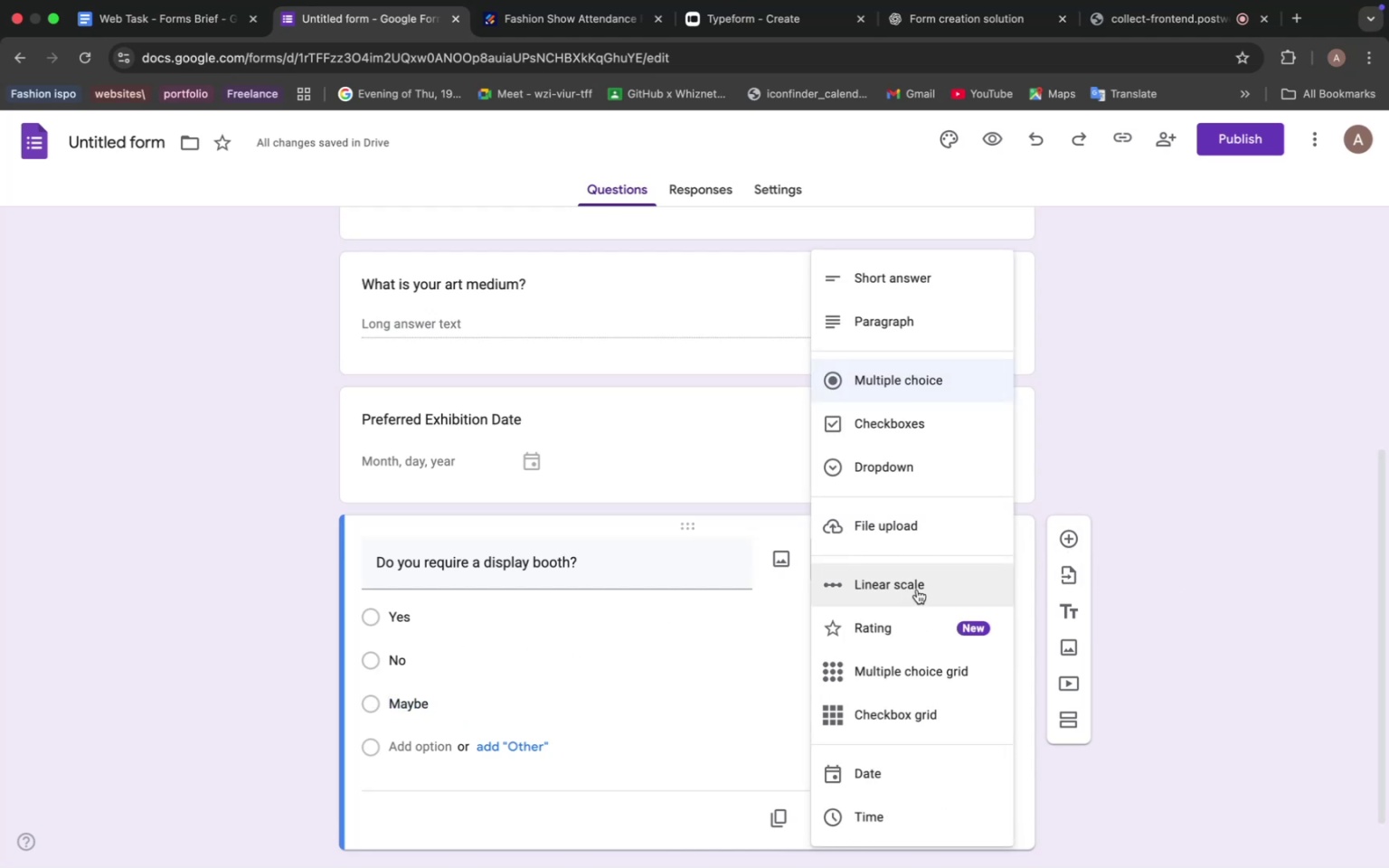 
scroll: coordinate [910, 570], scroll_direction: down, amount: 14.0
 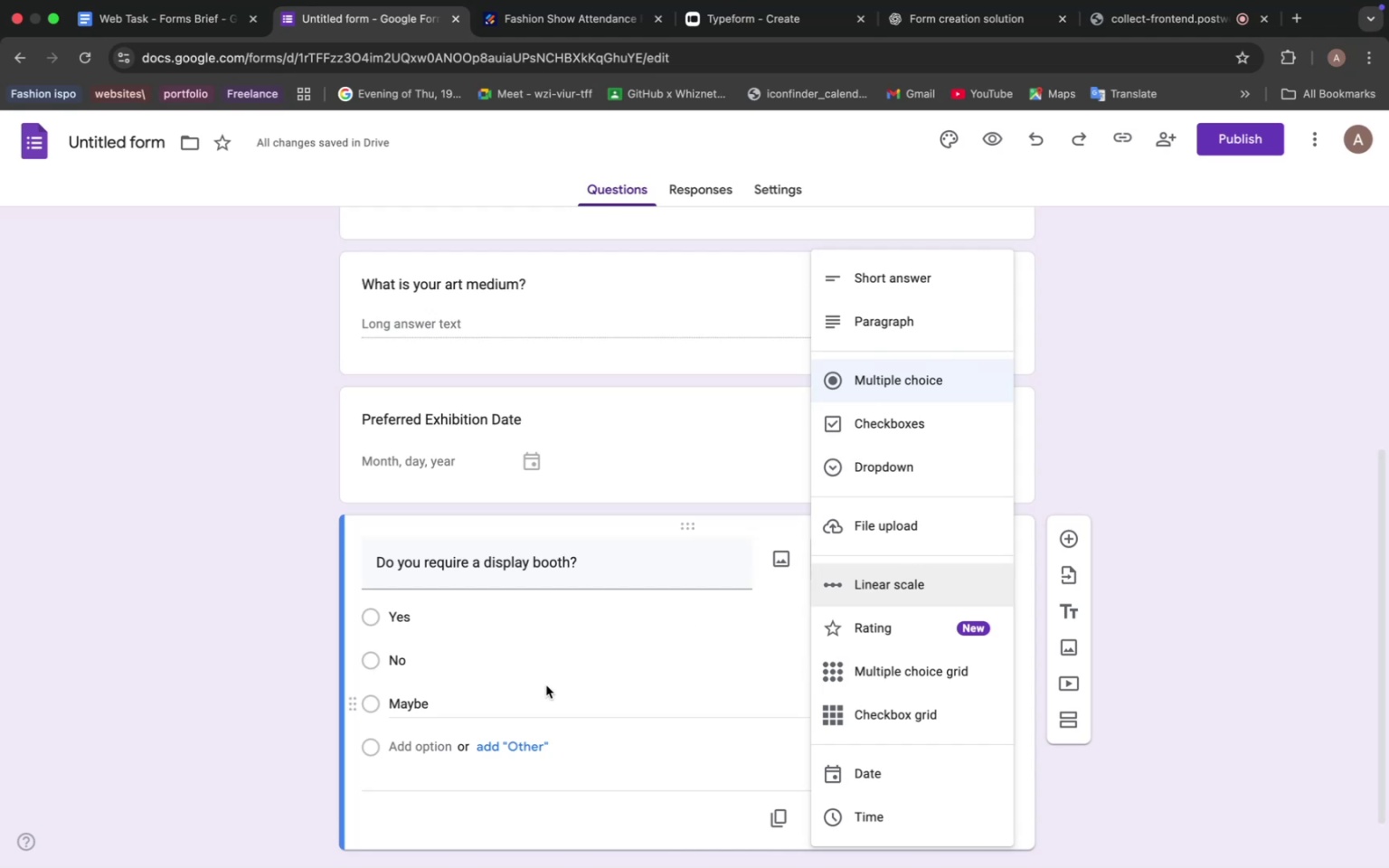 
left_click([449, 765])
 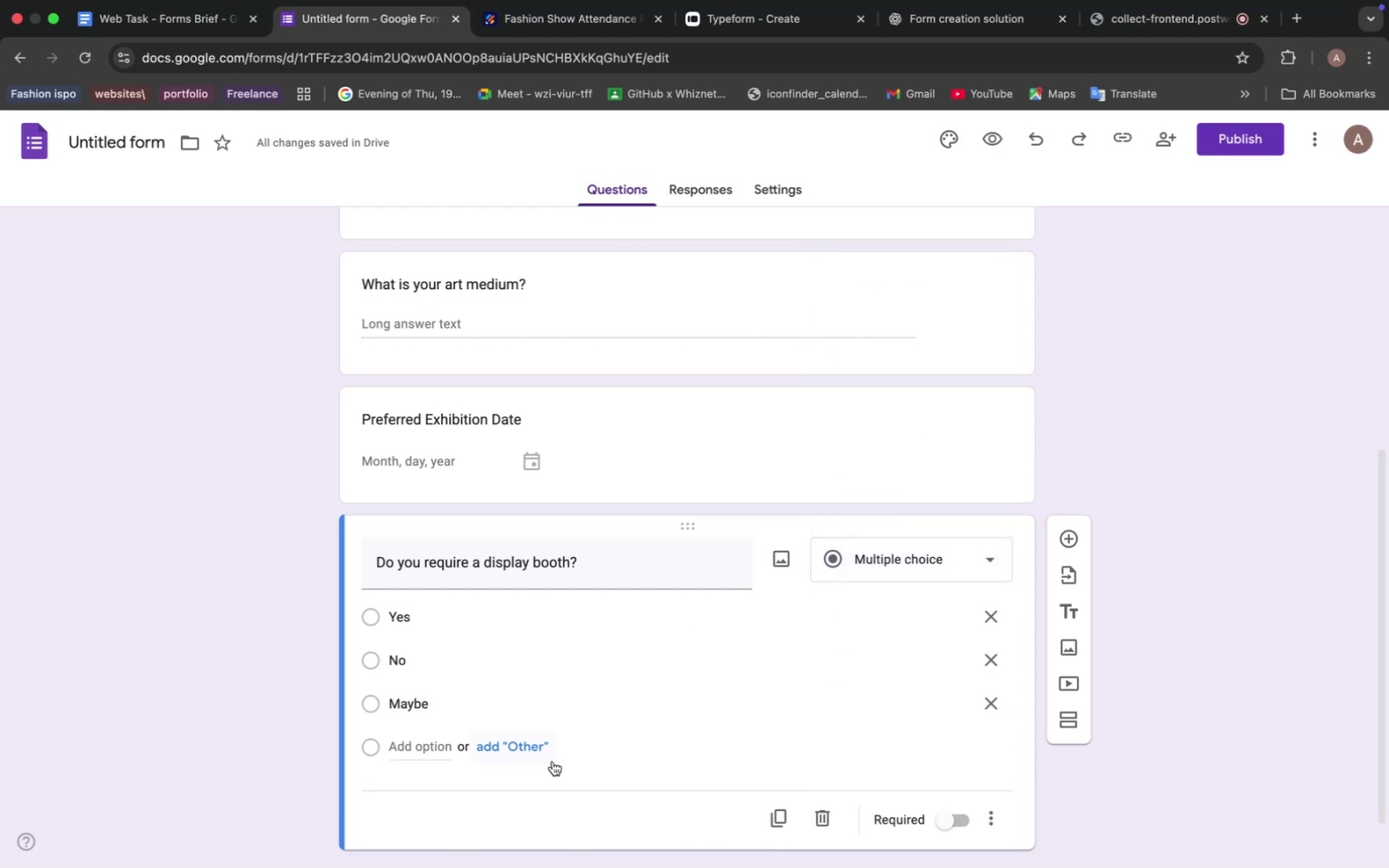 
left_click([984, 812])
 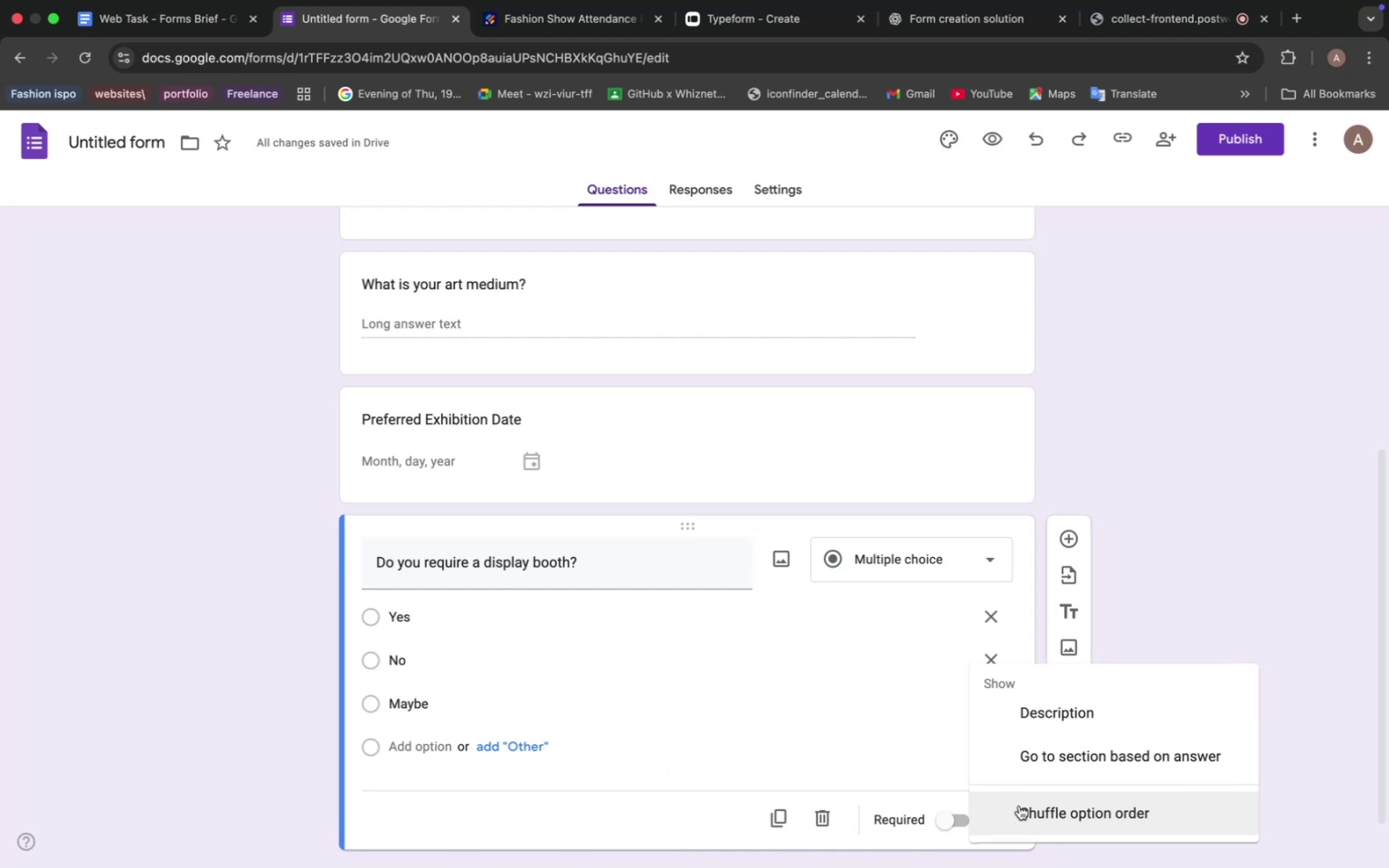 
wait(16.15)
 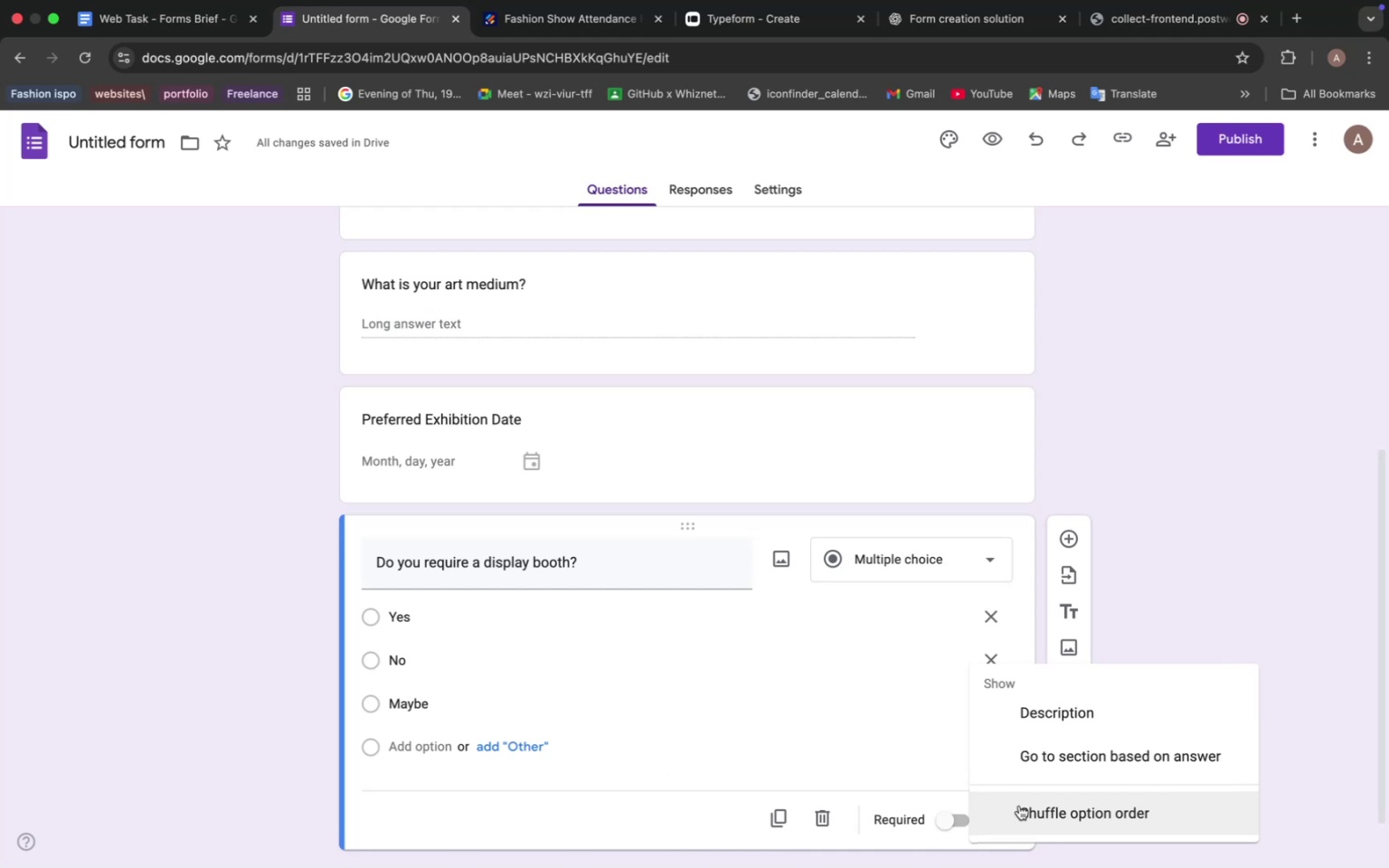 
left_click([1026, 718])
 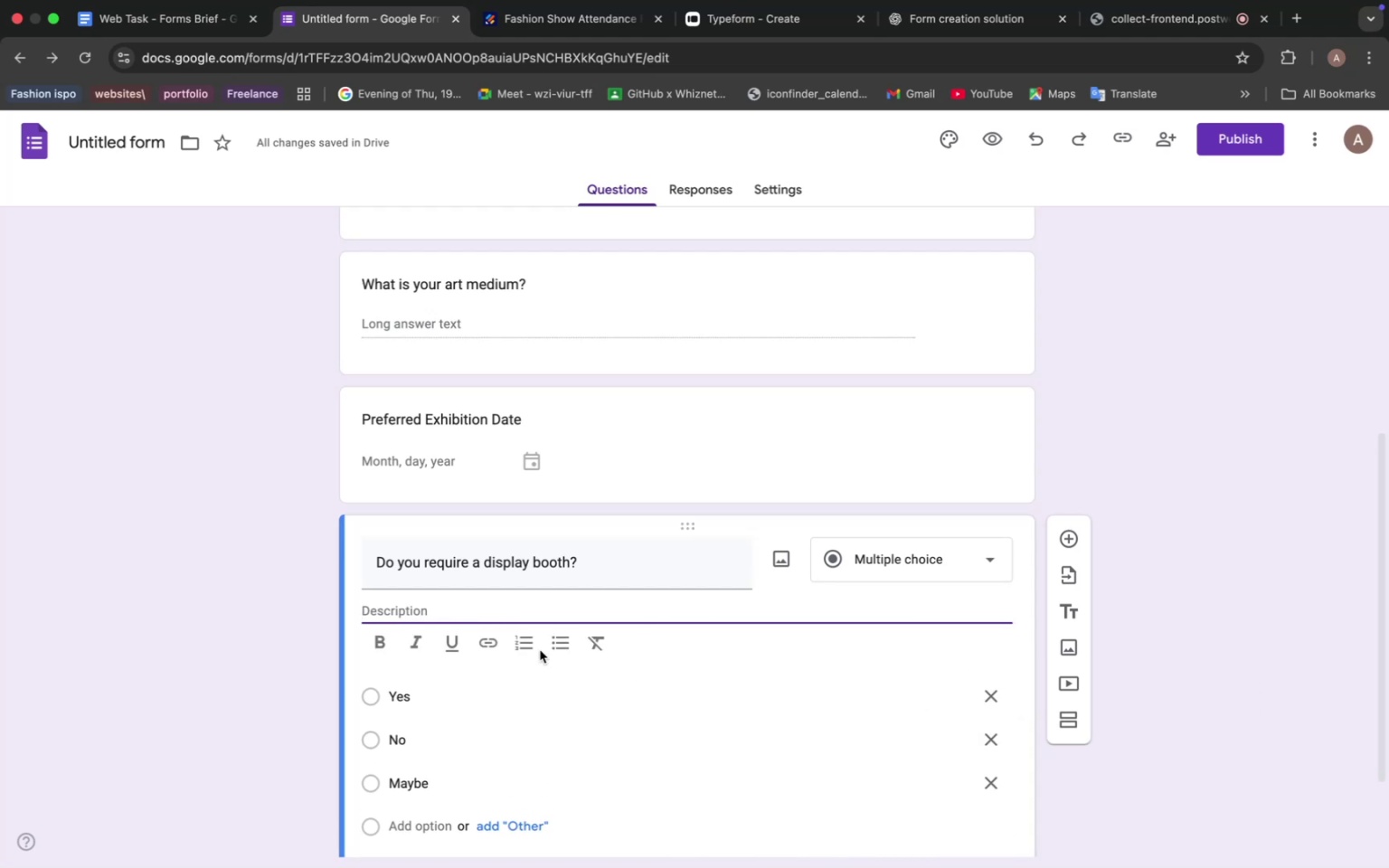 
scroll: coordinate [827, 718], scroll_direction: down, amount: 6.0
 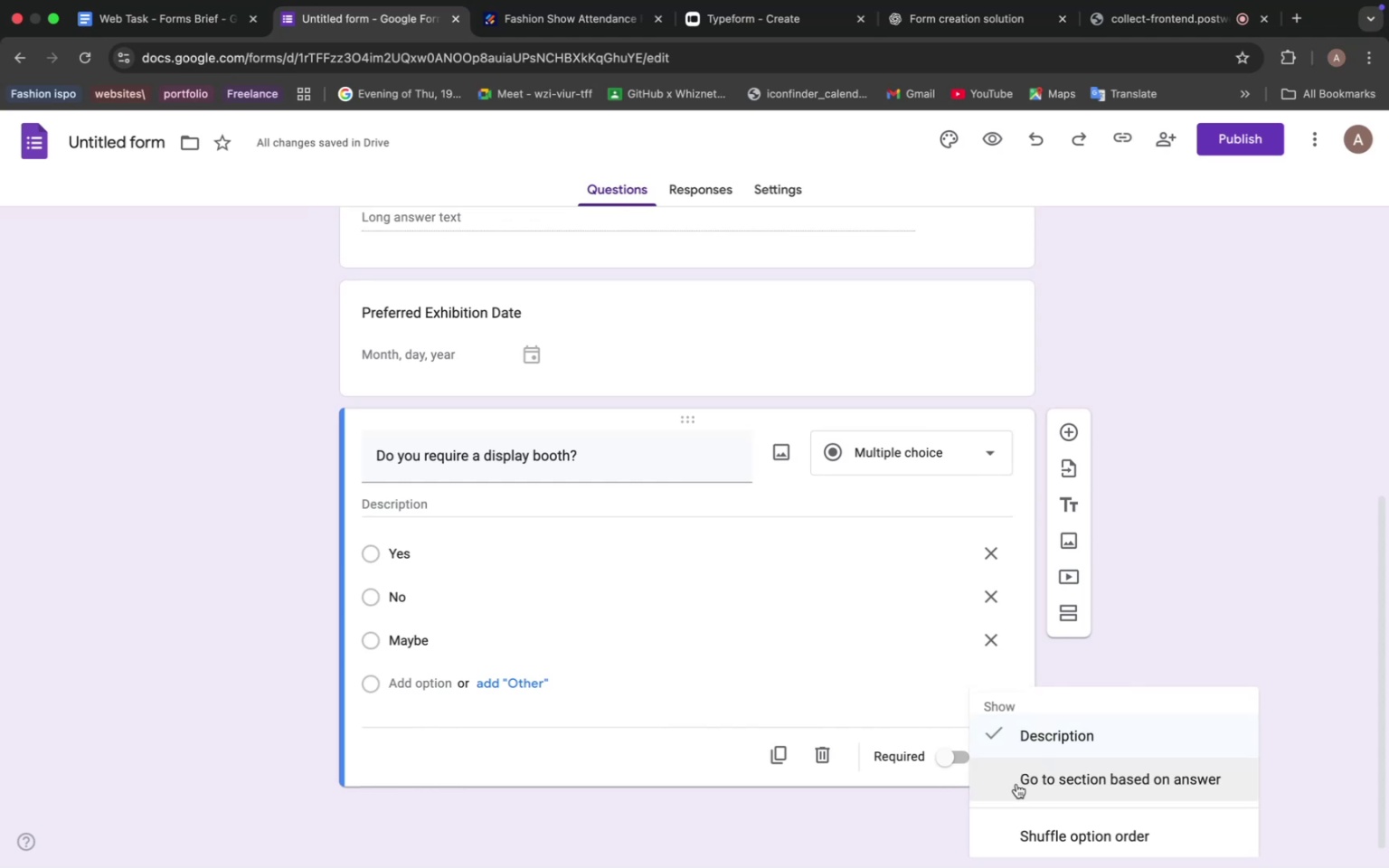 
left_click([1016, 783])
 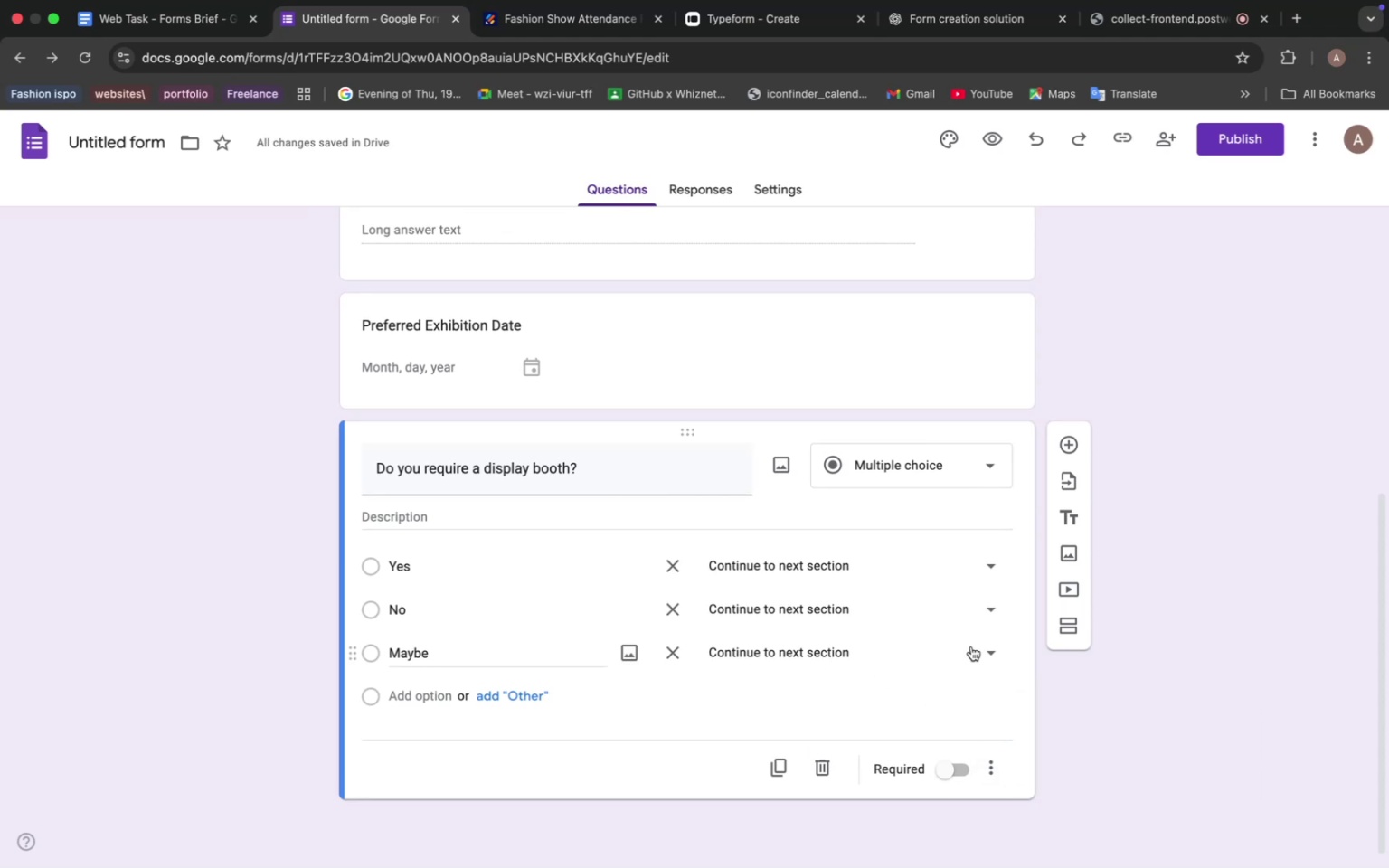 
left_click([997, 566])
 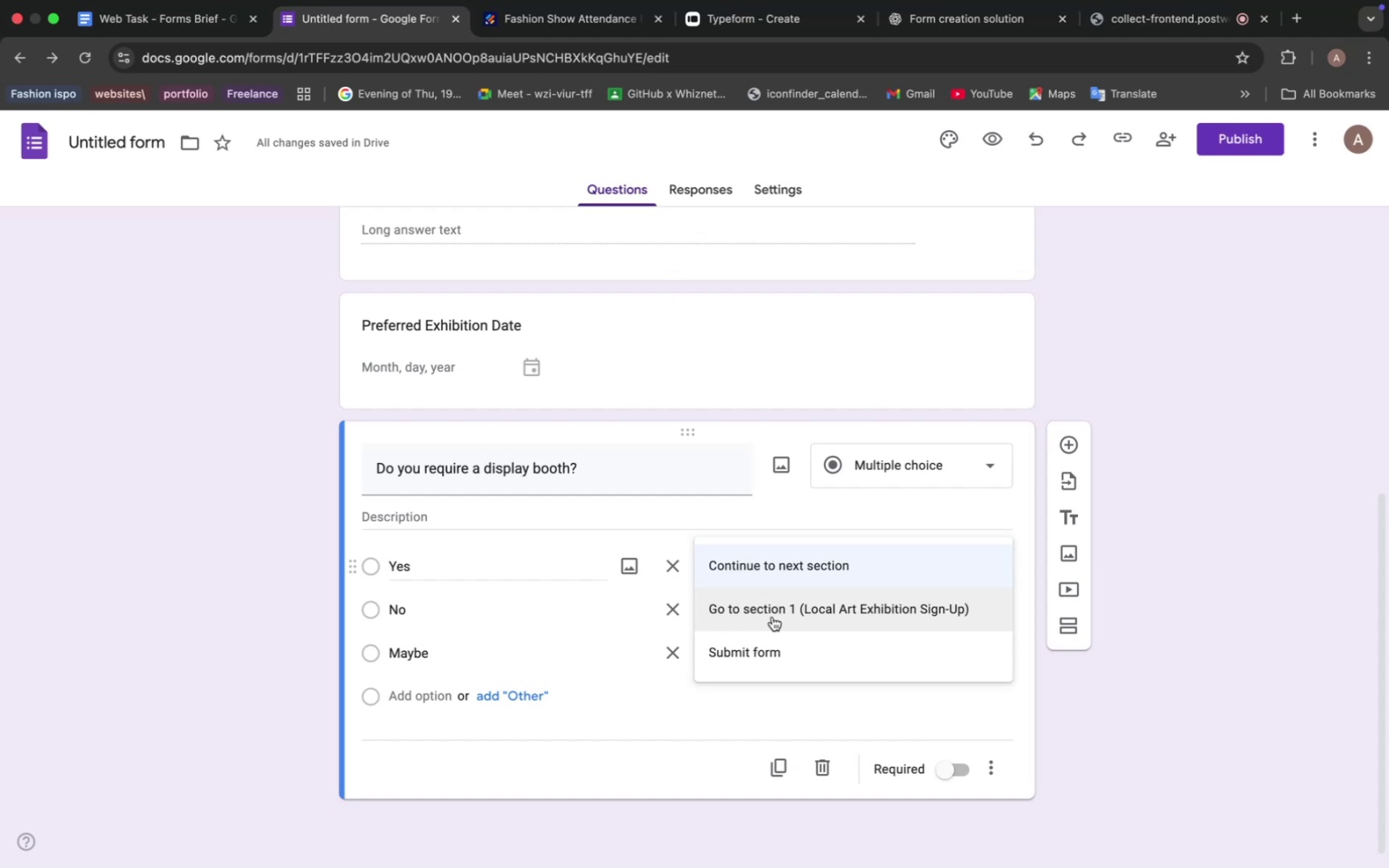 
wait(21.69)
 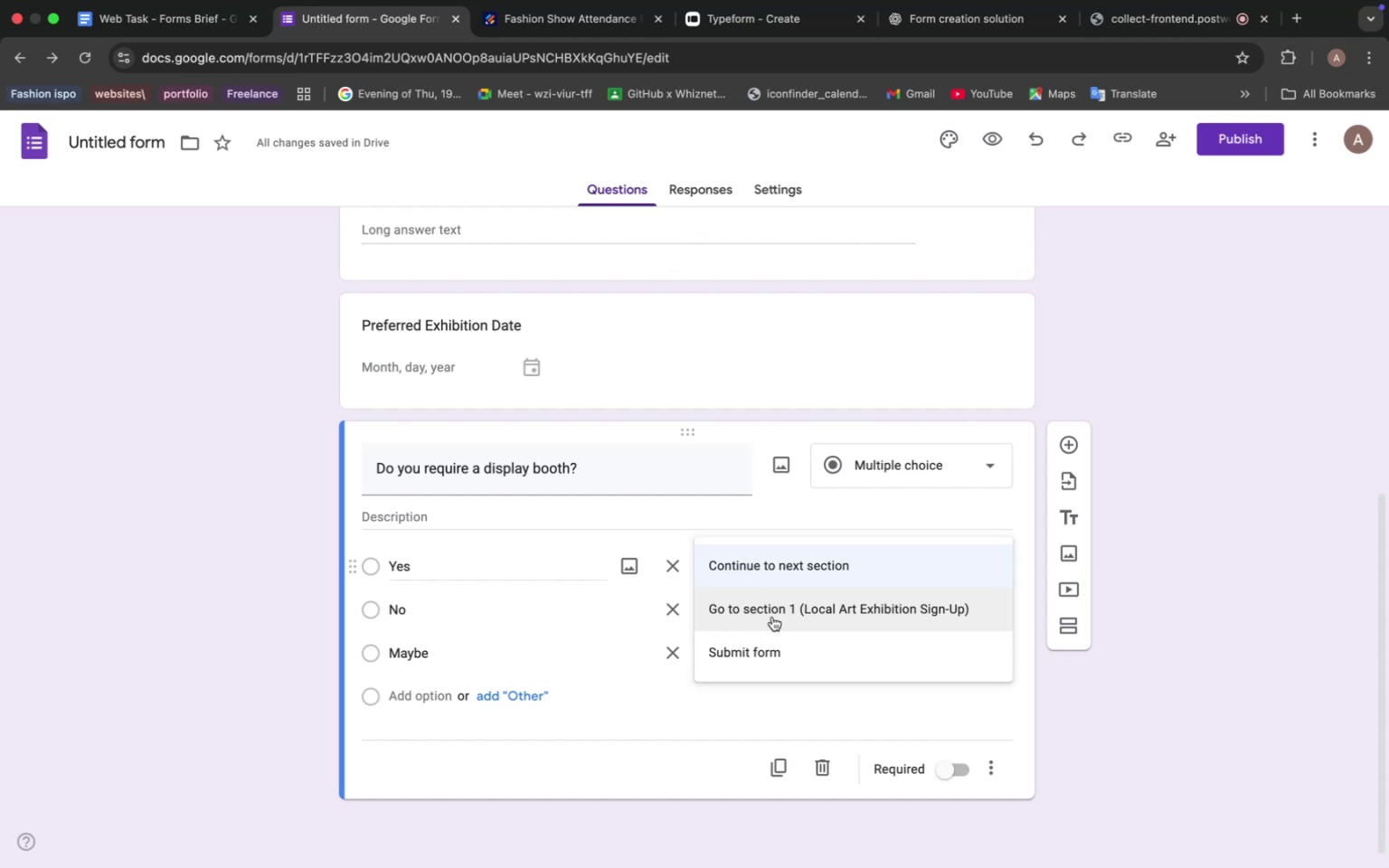 
left_click([773, 615])
 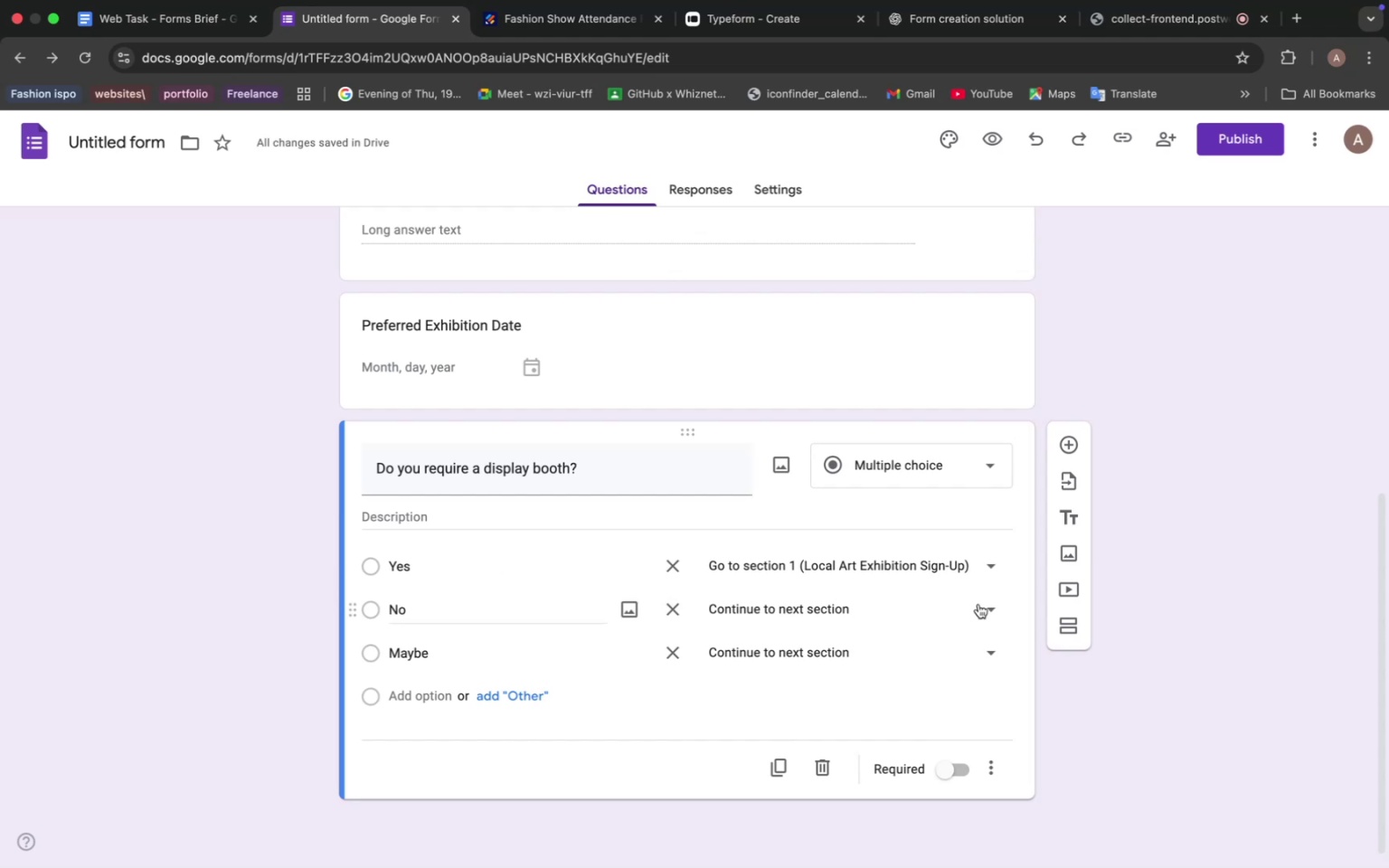 
wait(17.16)
 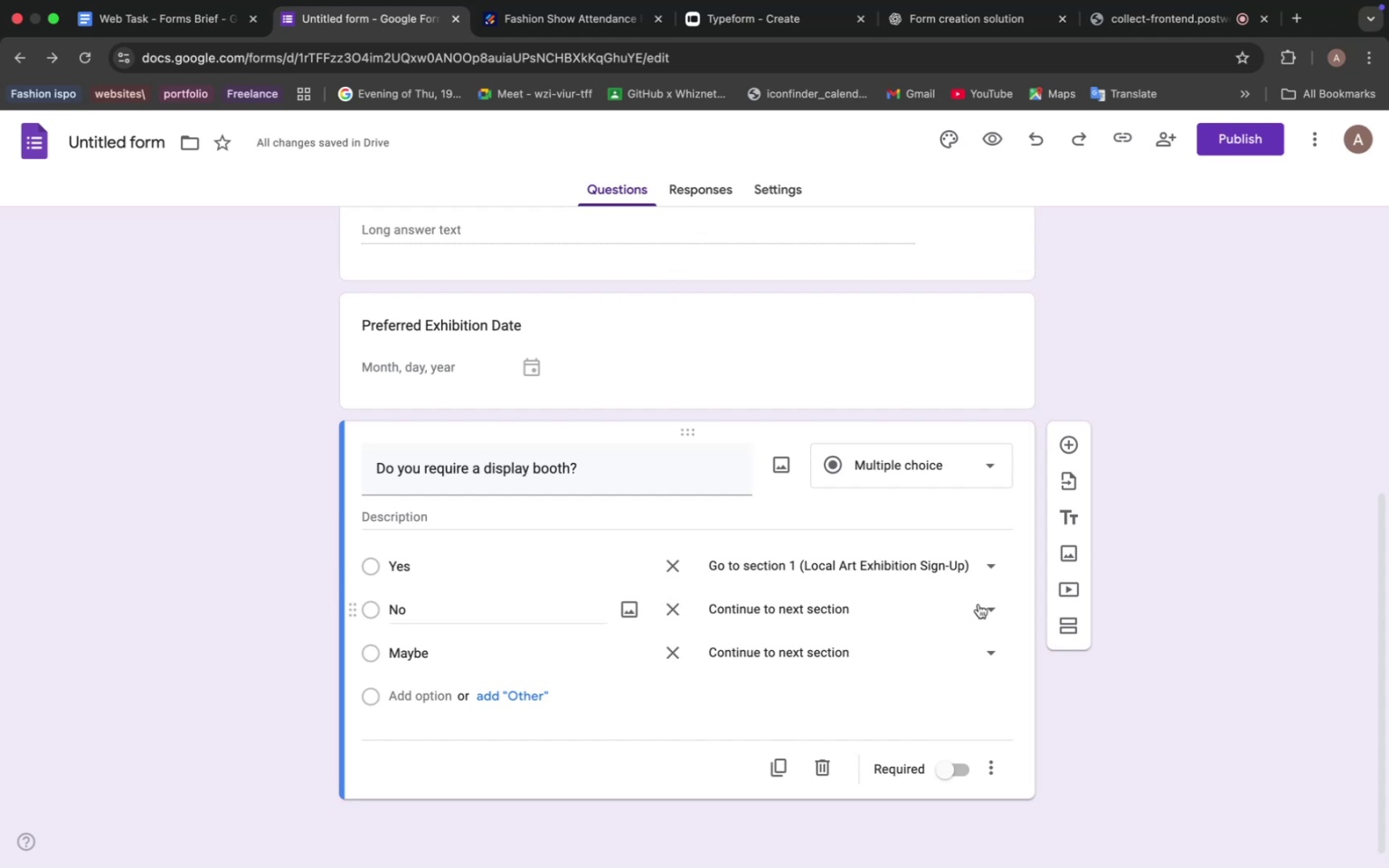 
left_click([1046, 728])
 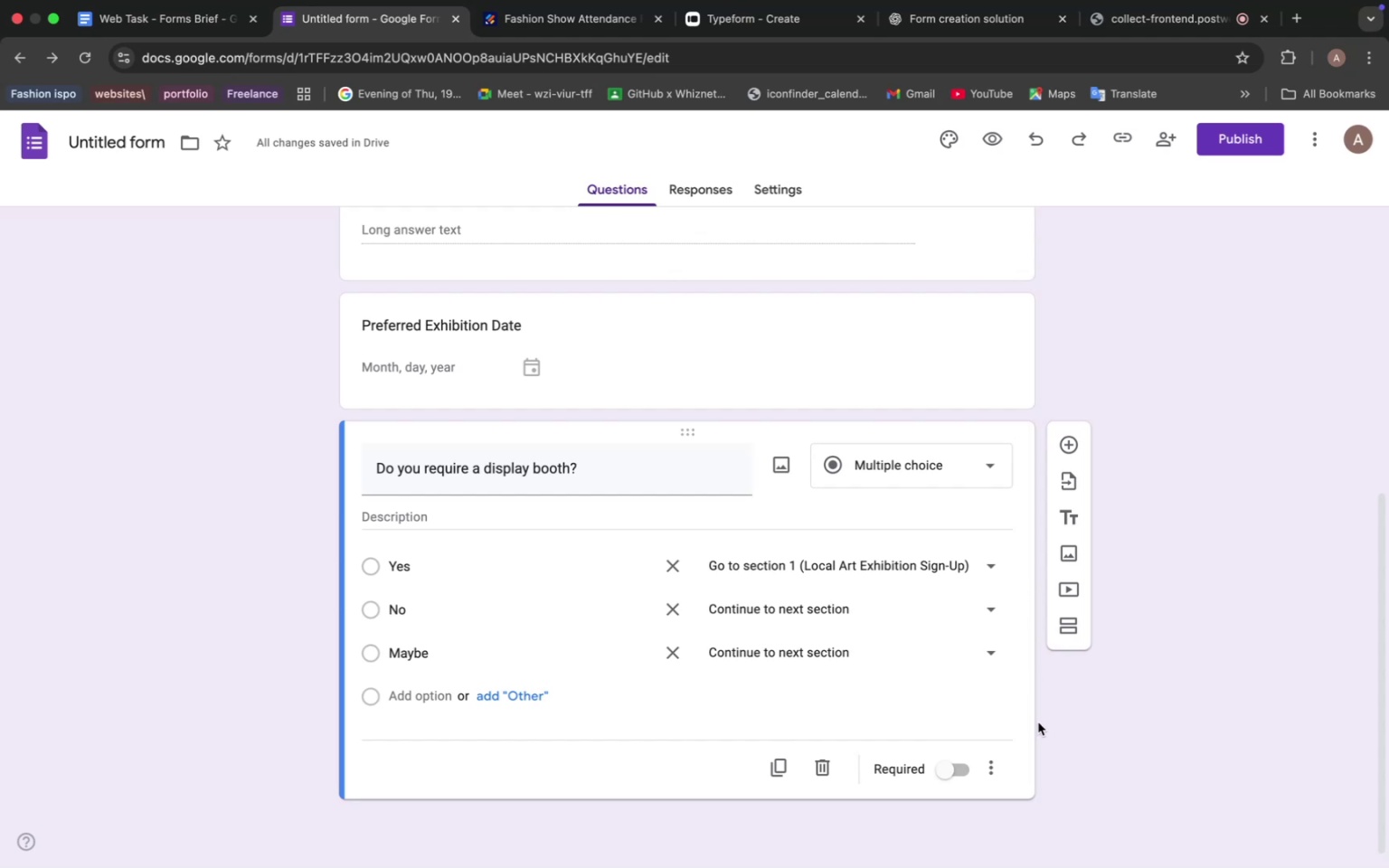 
scroll: coordinate [641, 609], scroll_direction: up, amount: 20.0
 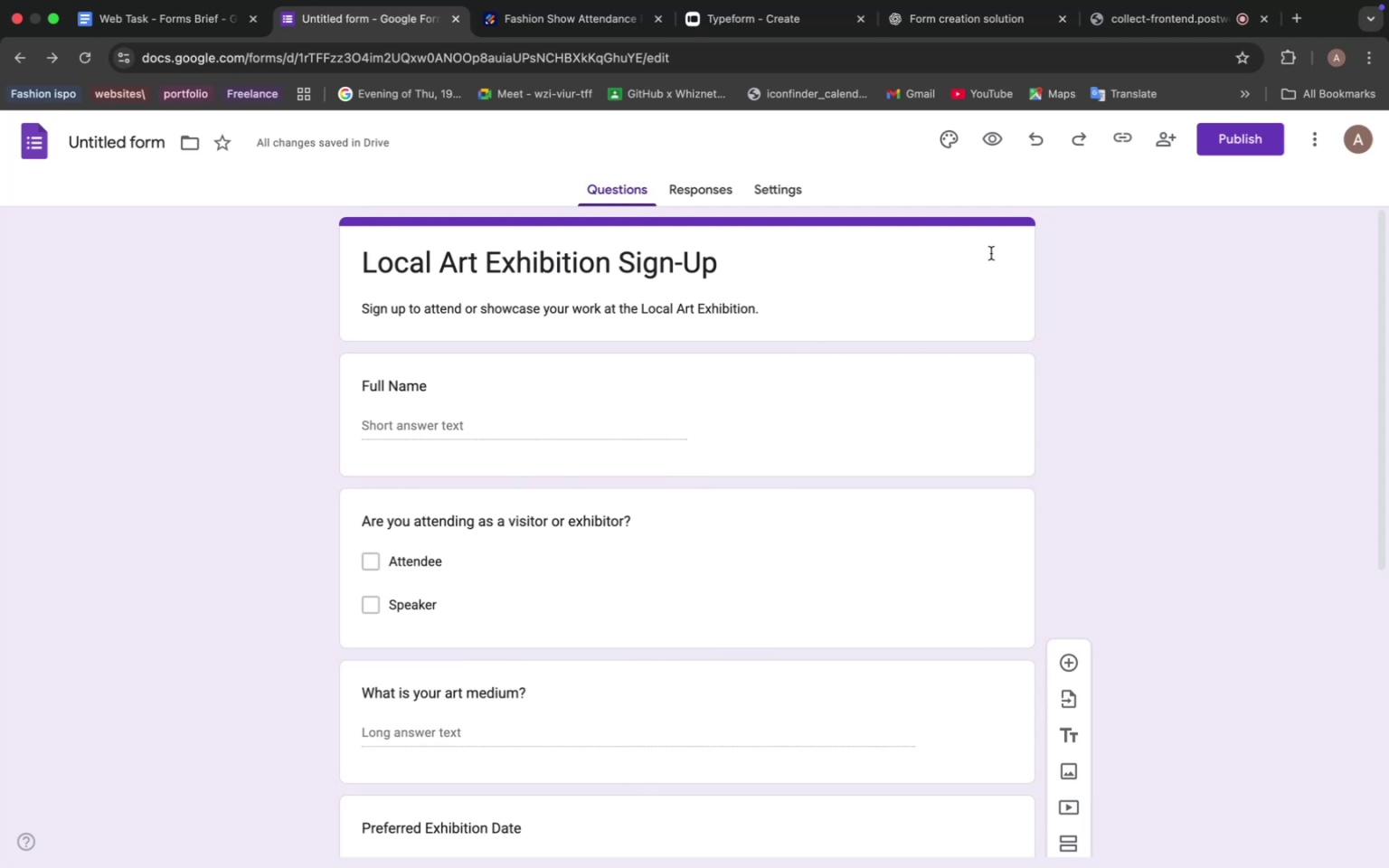 
wait(7.85)
 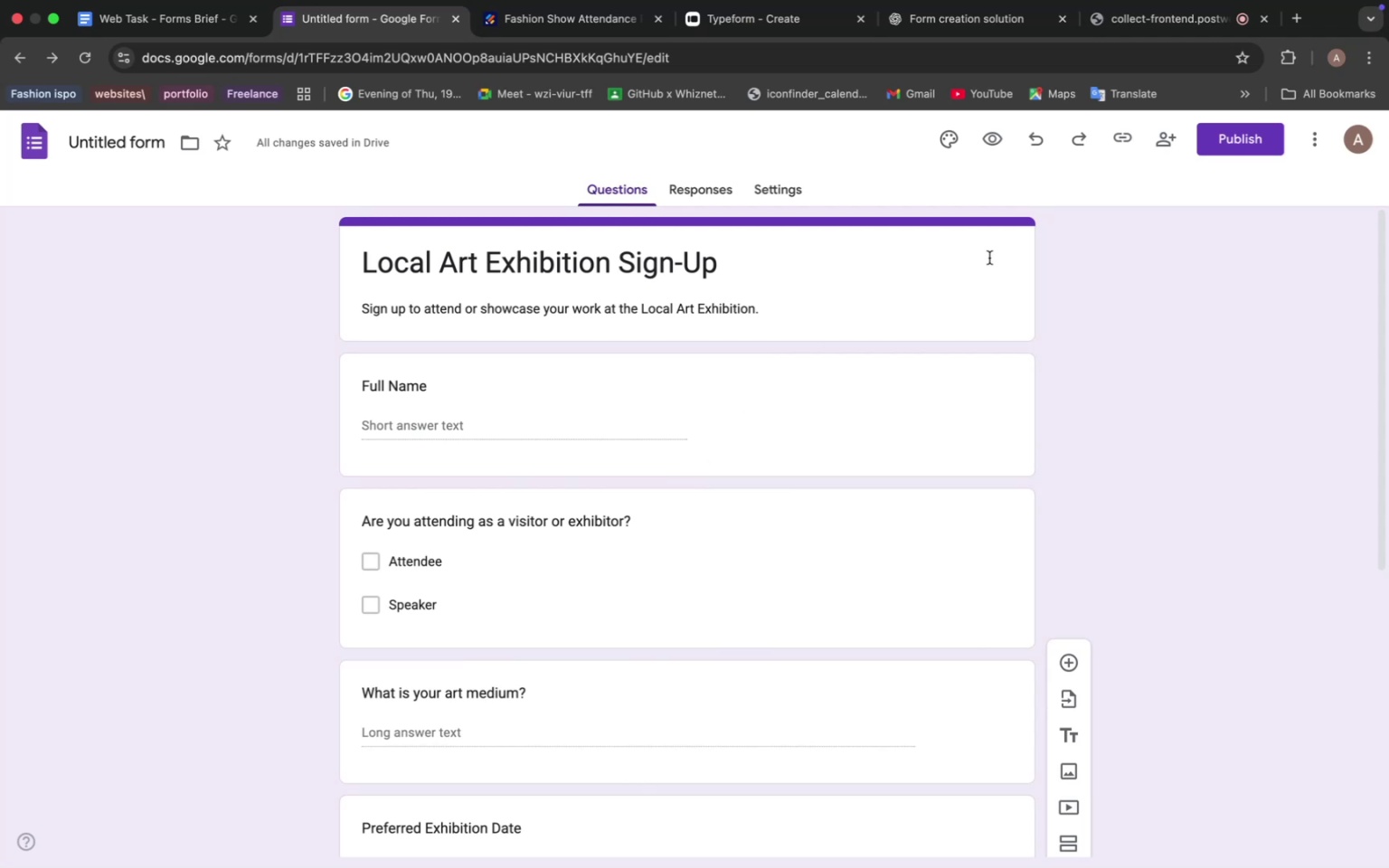 
scroll: coordinate [987, 417], scroll_direction: down, amount: 24.0
 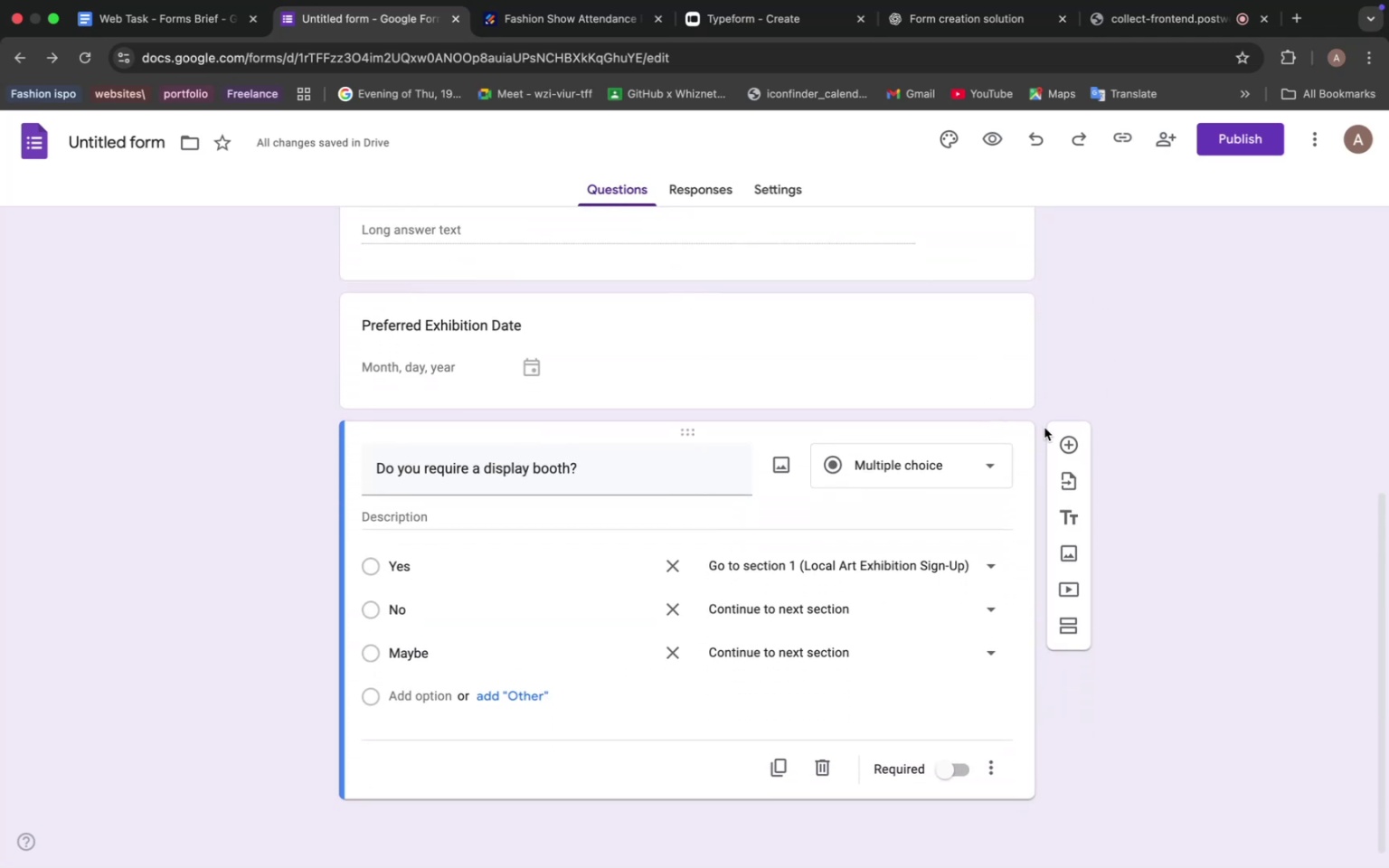 
left_click([1071, 443])
 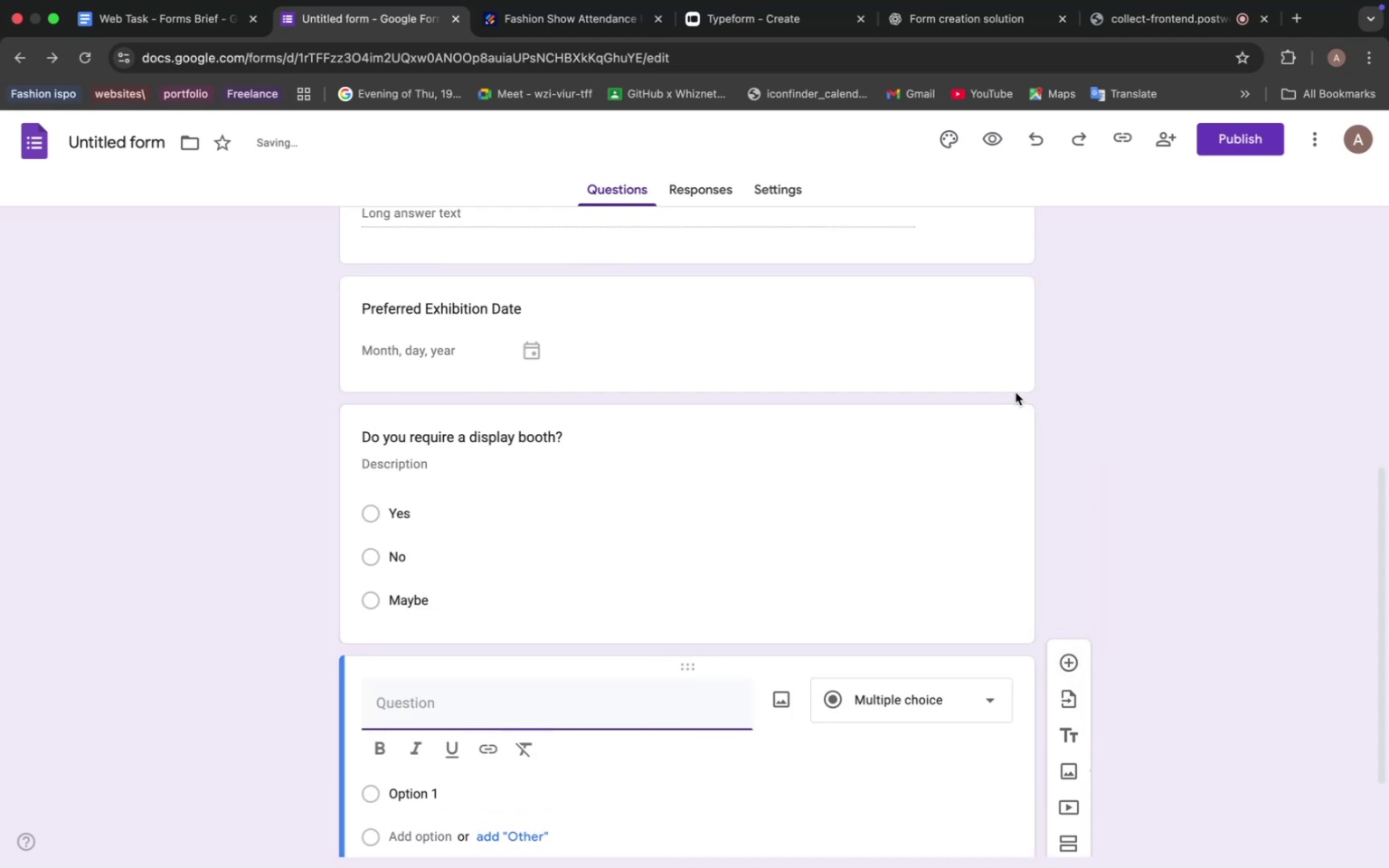 
left_click([947, 15])
 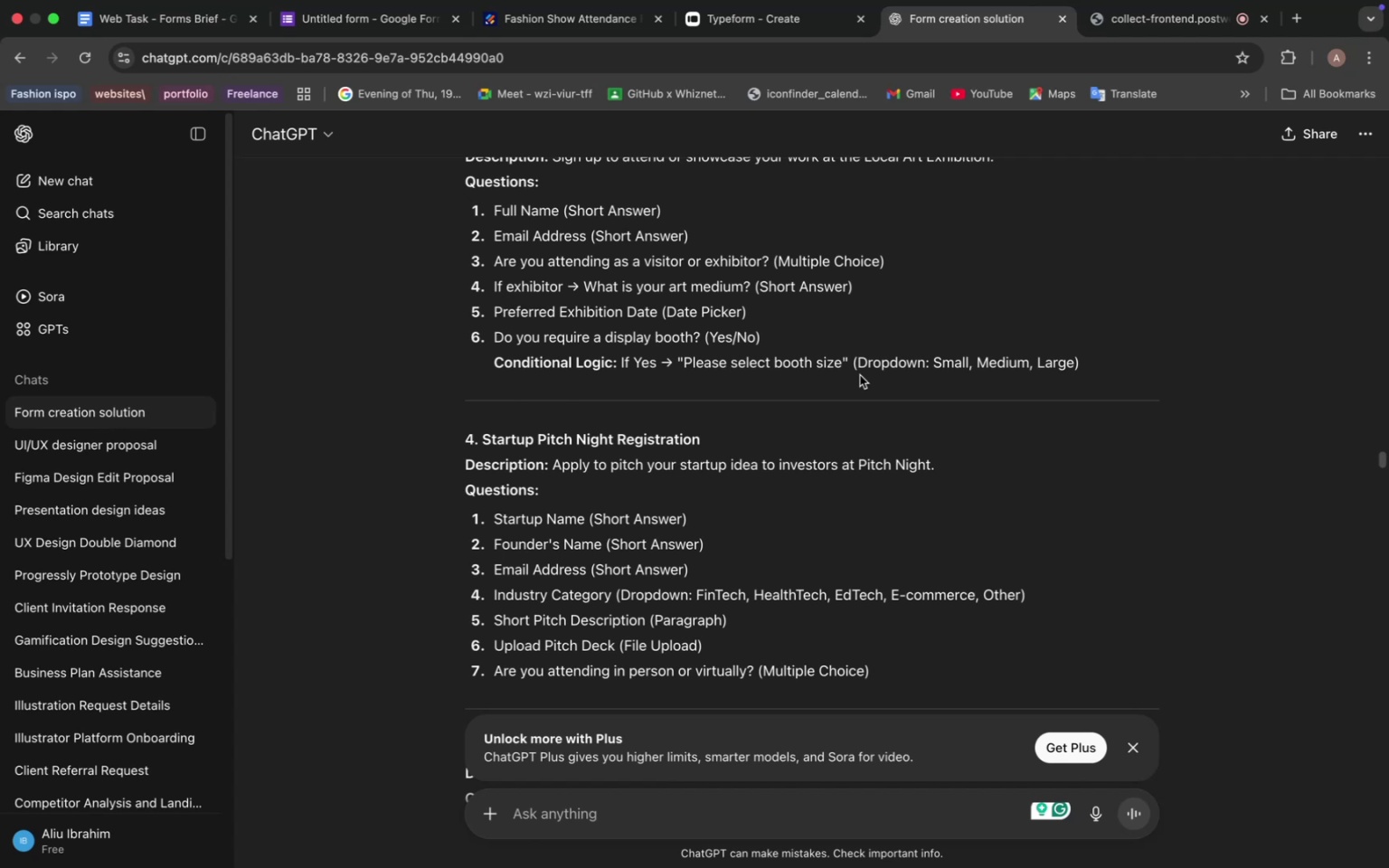 
wait(43.68)
 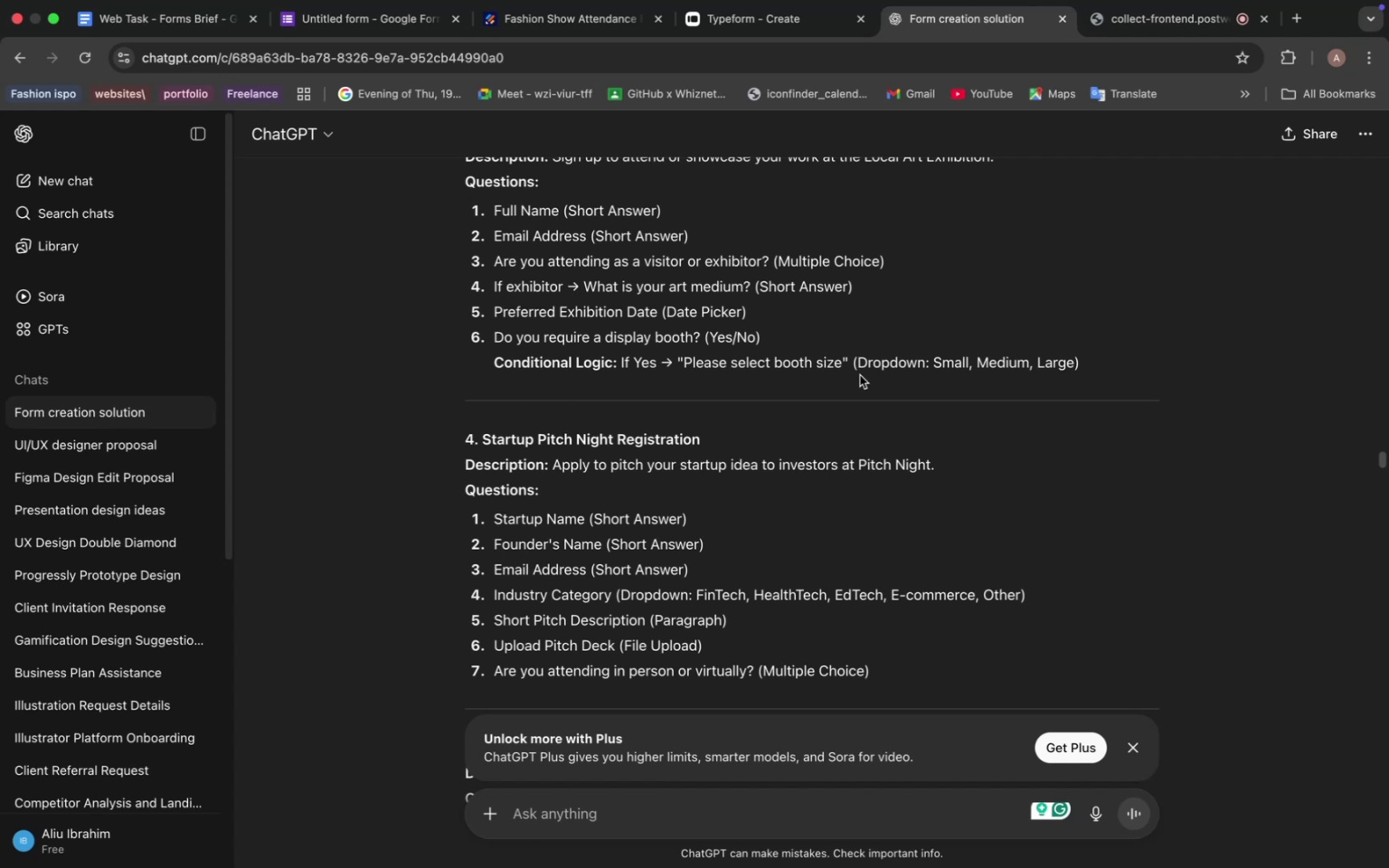 
left_click([403, 24])
 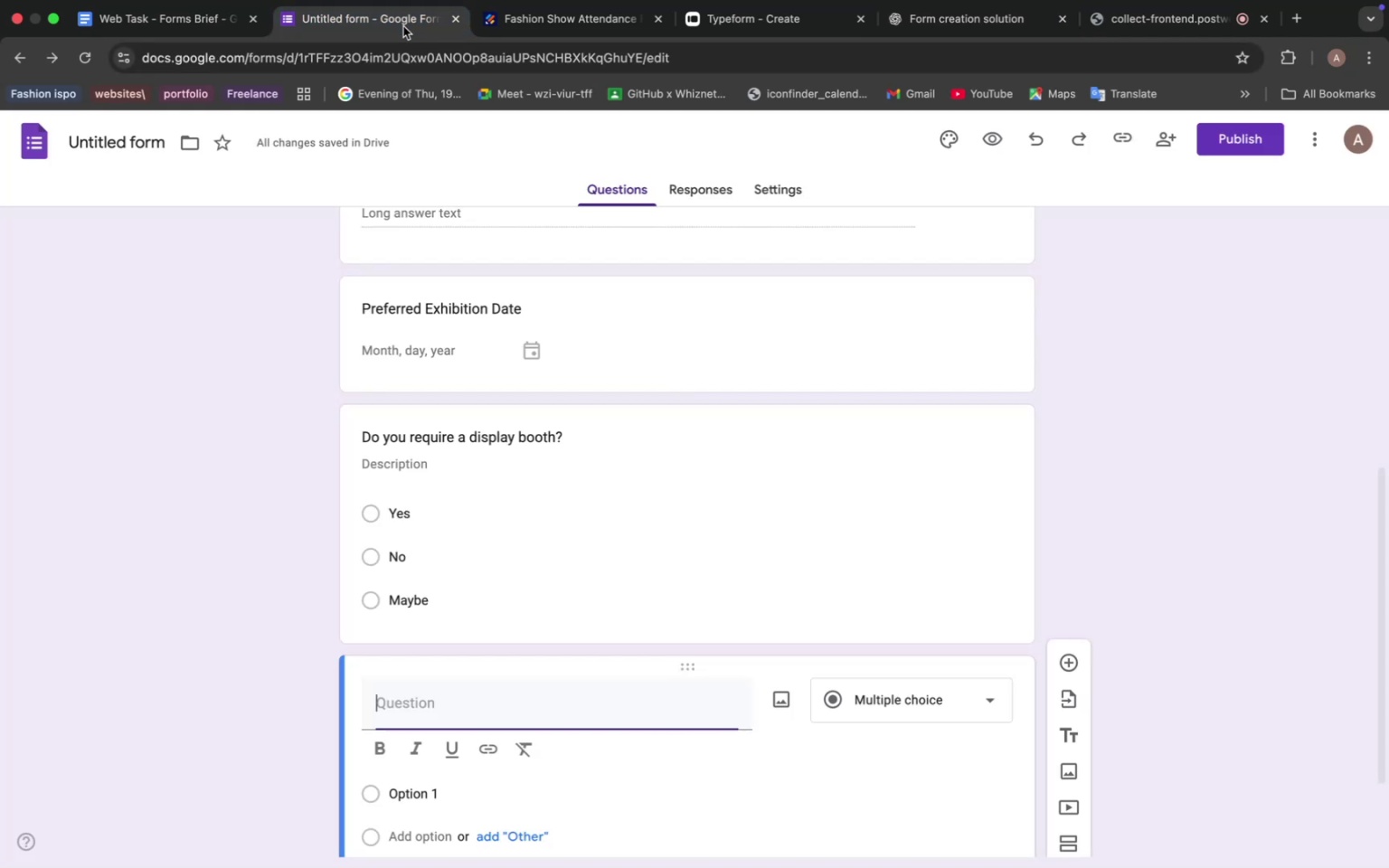 
scroll: coordinate [456, 539], scroll_direction: down, amount: 24.0
 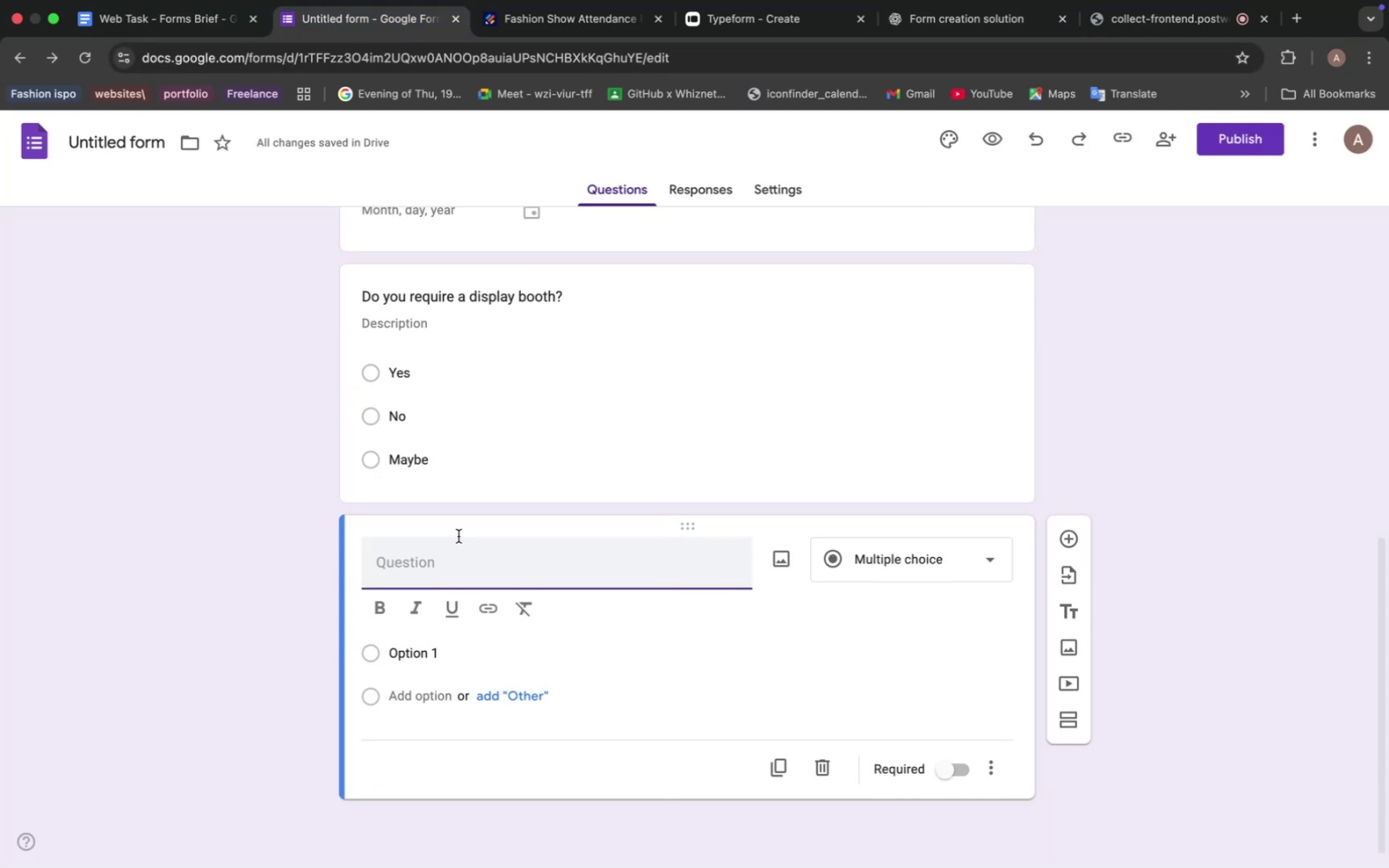 
scroll: coordinate [492, 478], scroll_direction: up, amount: 3.0
 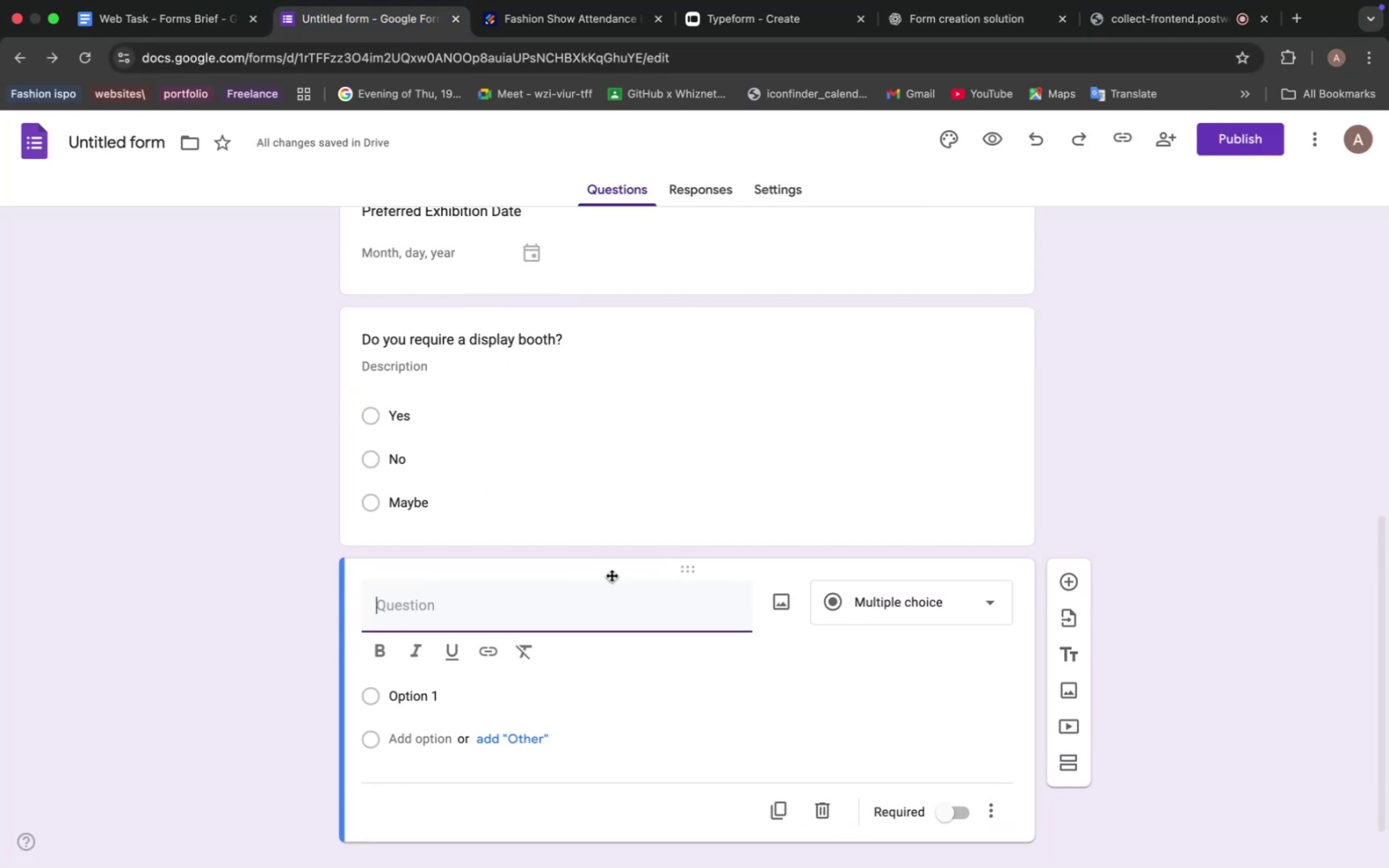 
left_click([459, 419])
 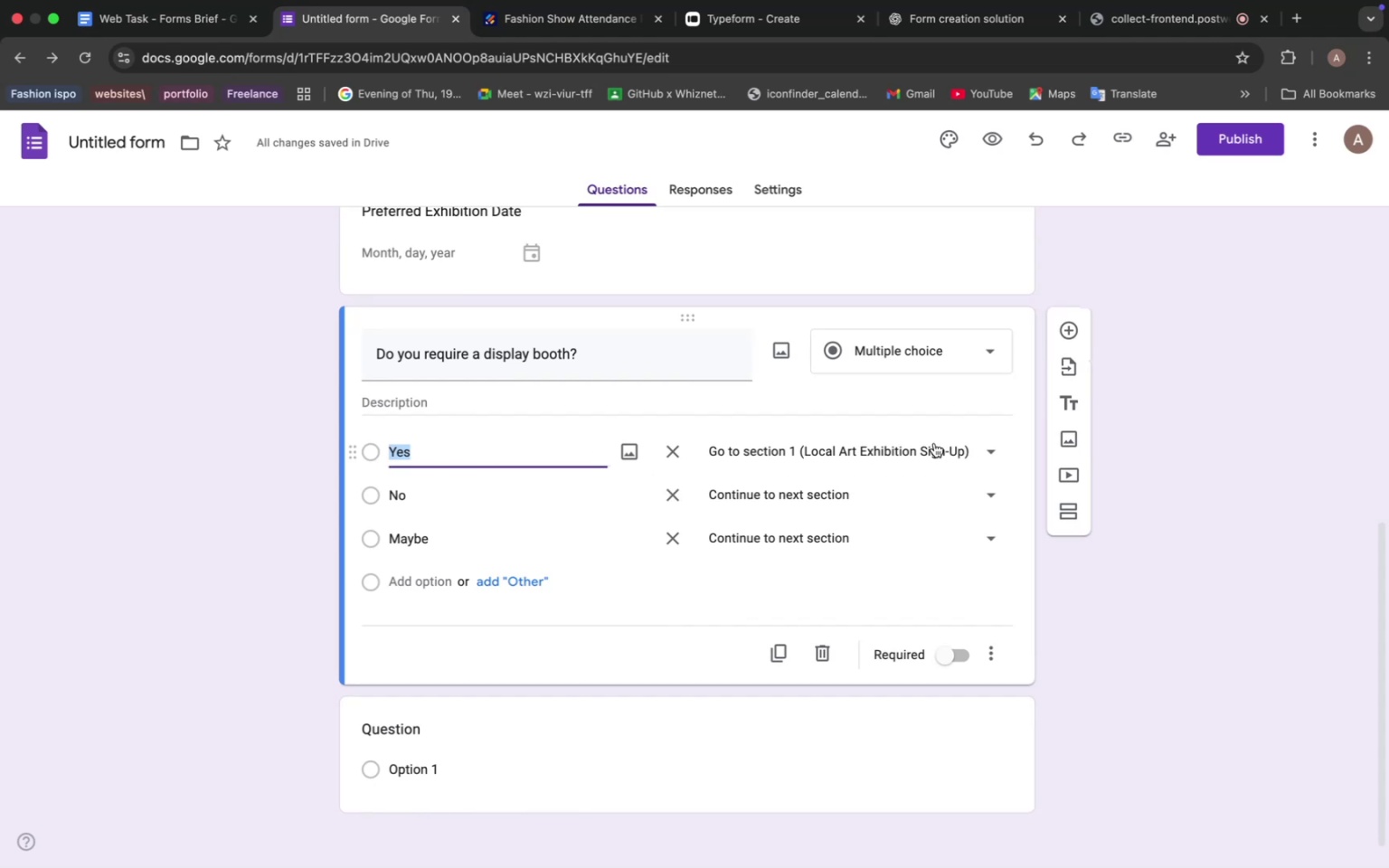 
mouse_move([798, 629])
 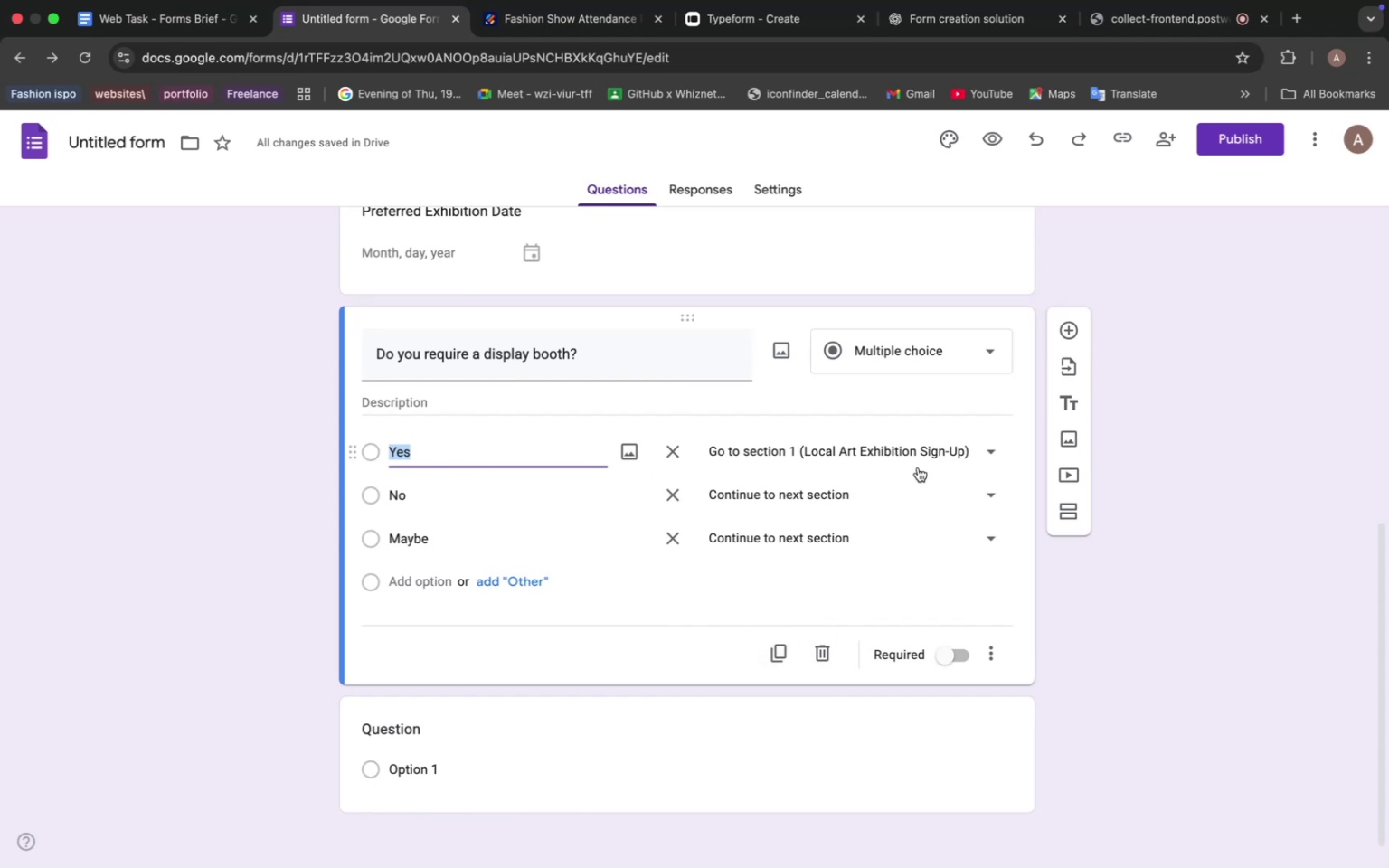 
left_click([988, 352])
 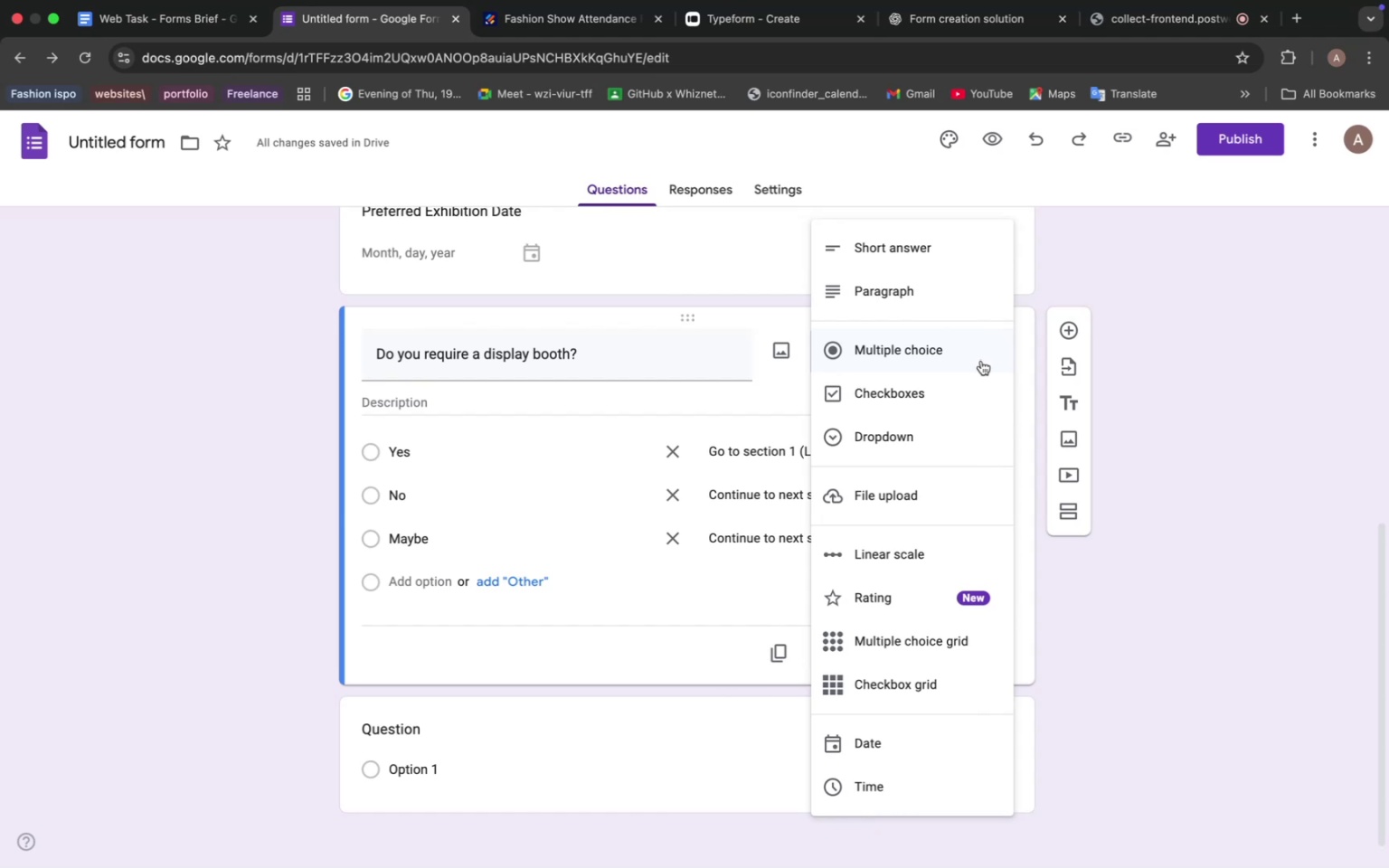 
wait(14.17)
 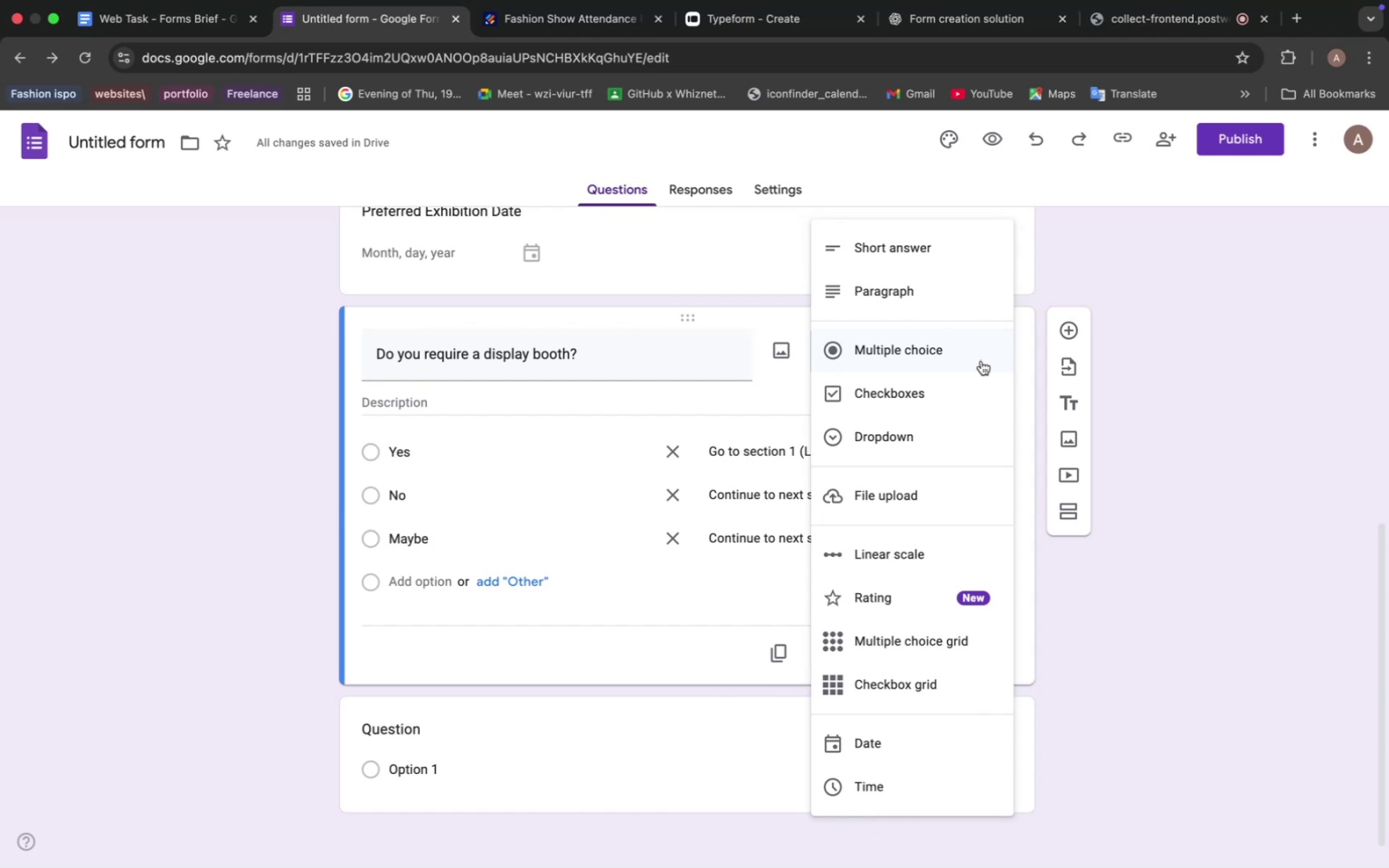 
scroll: coordinate [902, 524], scroll_direction: down, amount: 9.0
 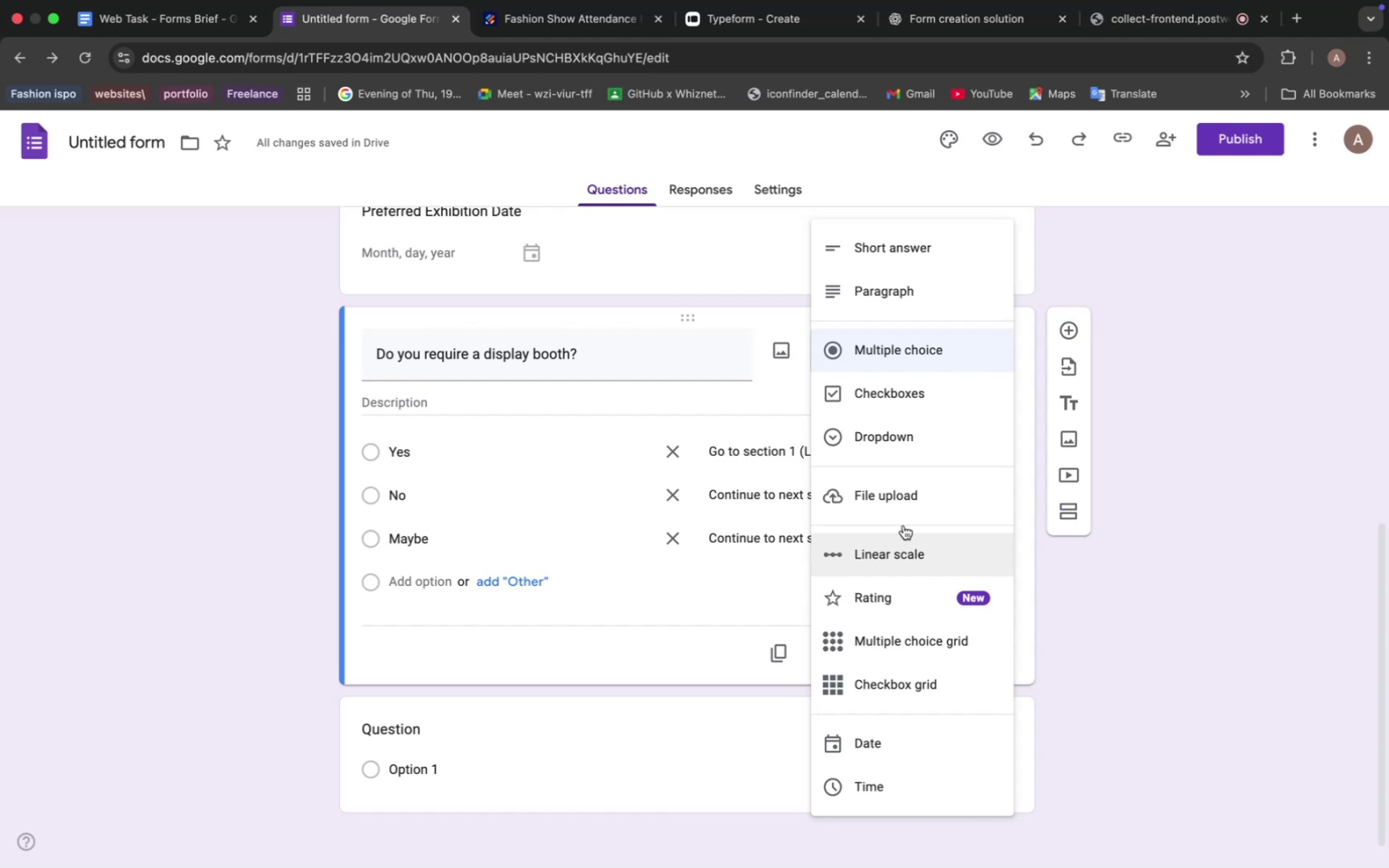 
left_click([628, 589])
 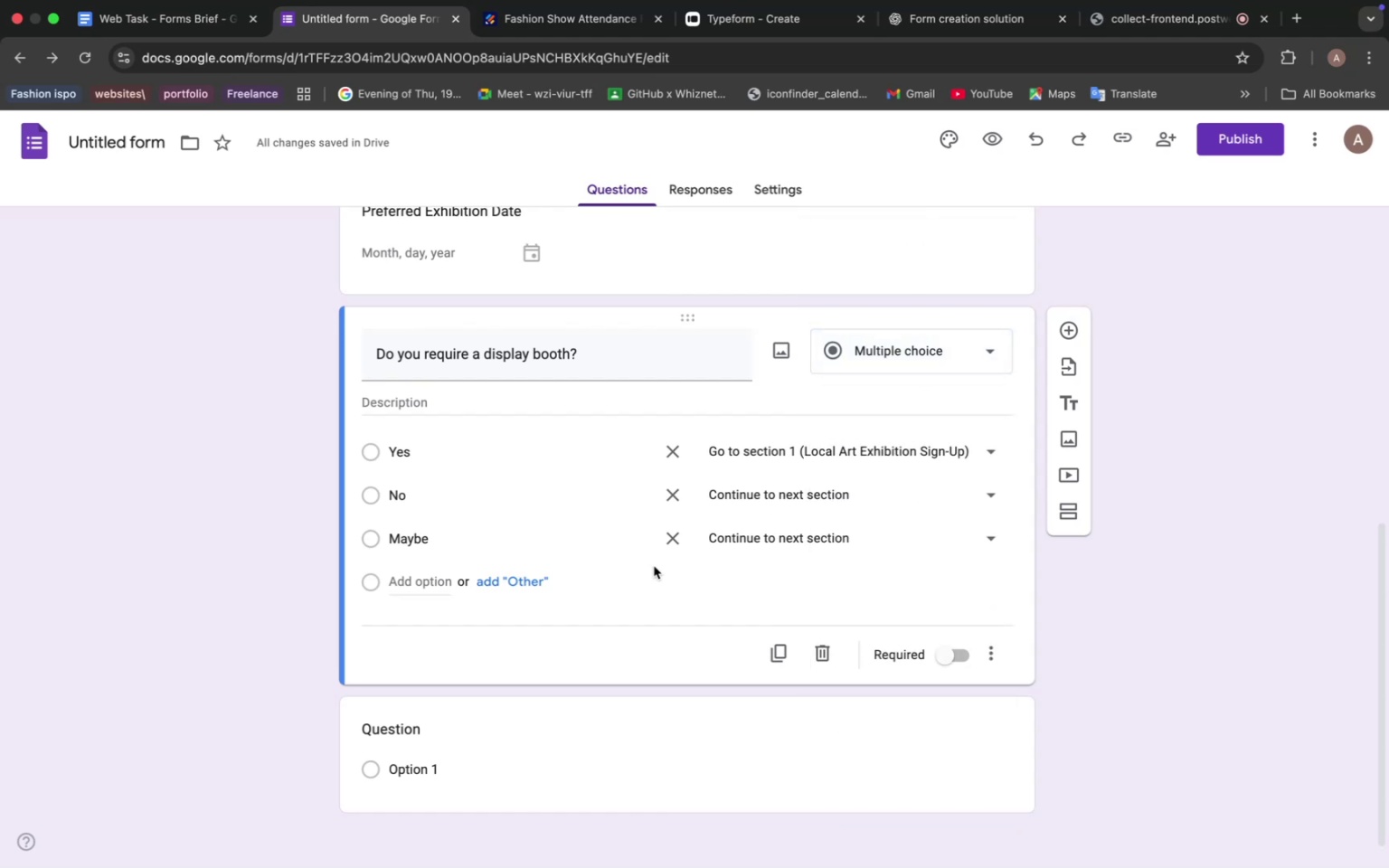 
wait(10.6)
 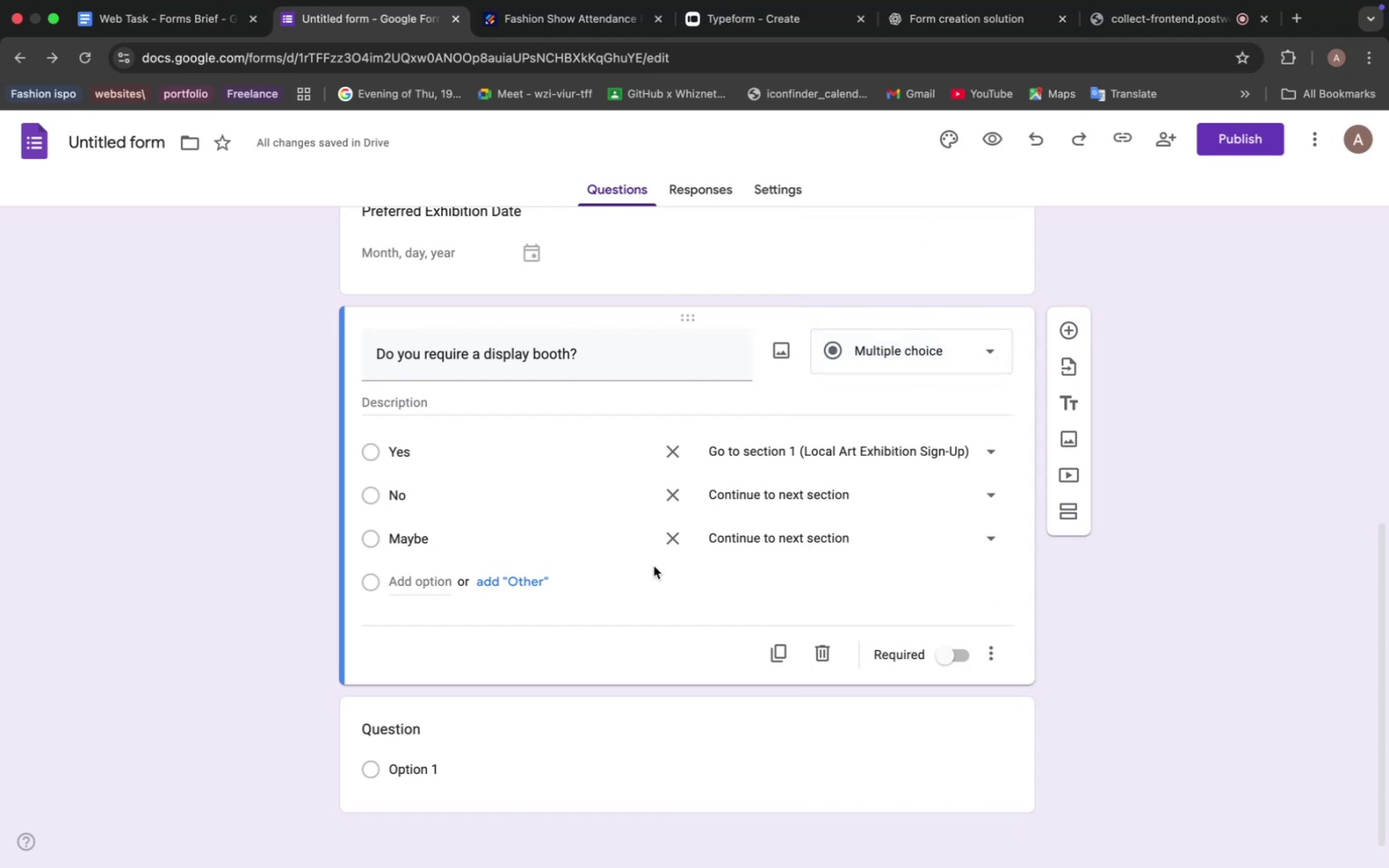 
left_click([534, 731])
 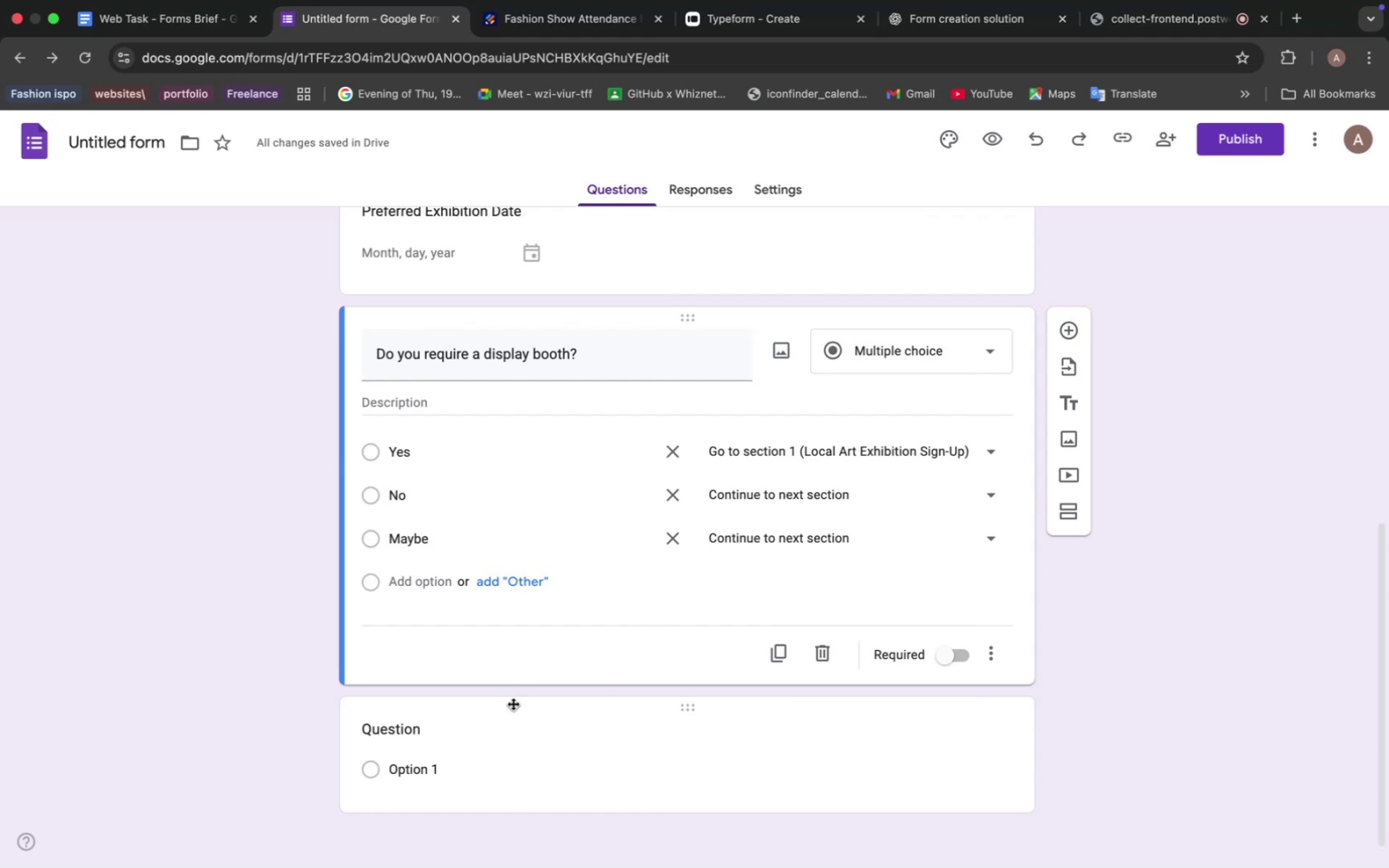 
scroll: coordinate [605, 685], scroll_direction: down, amount: 6.0
 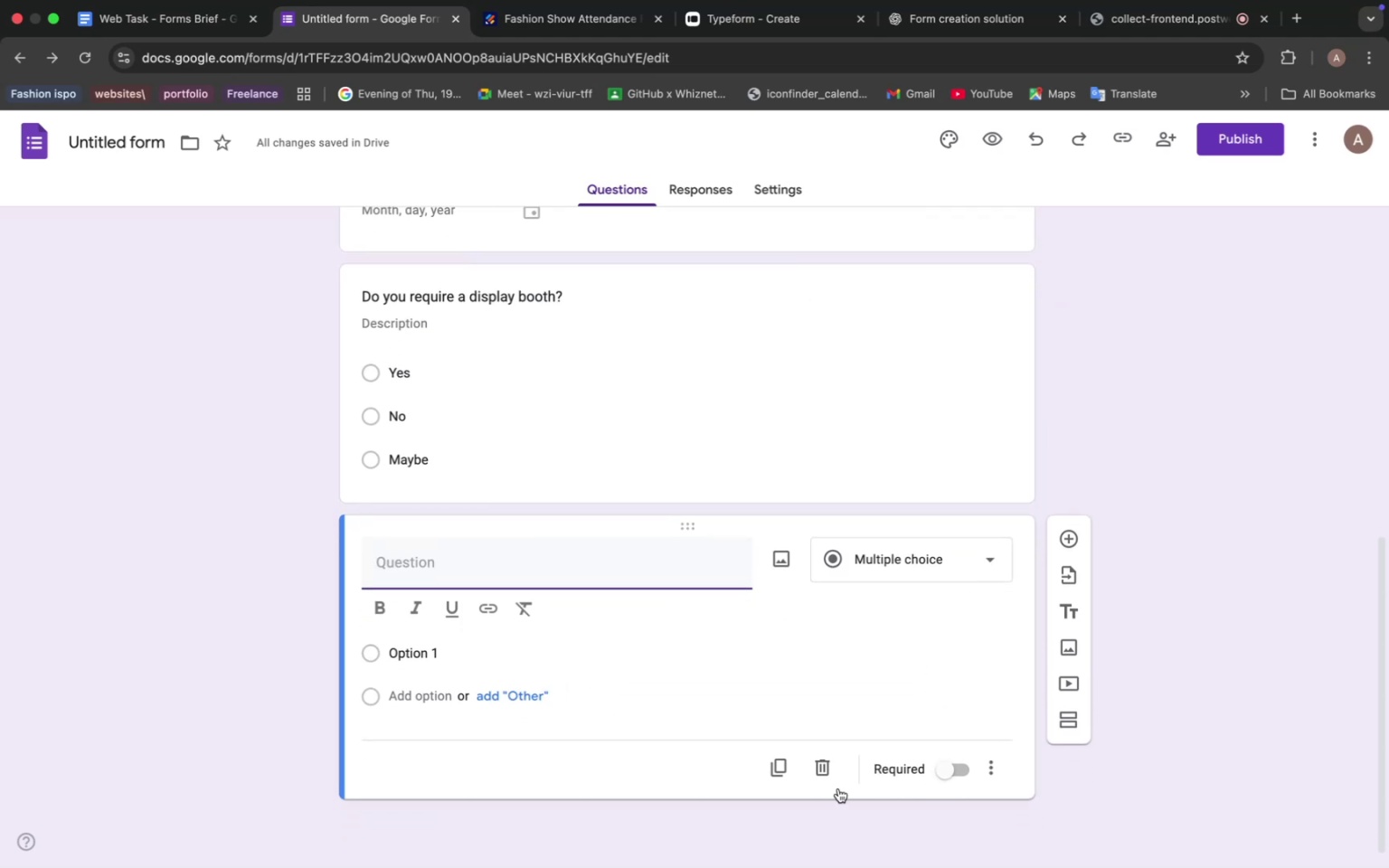 
scroll: coordinate [707, 609], scroll_direction: up, amount: 32.0
 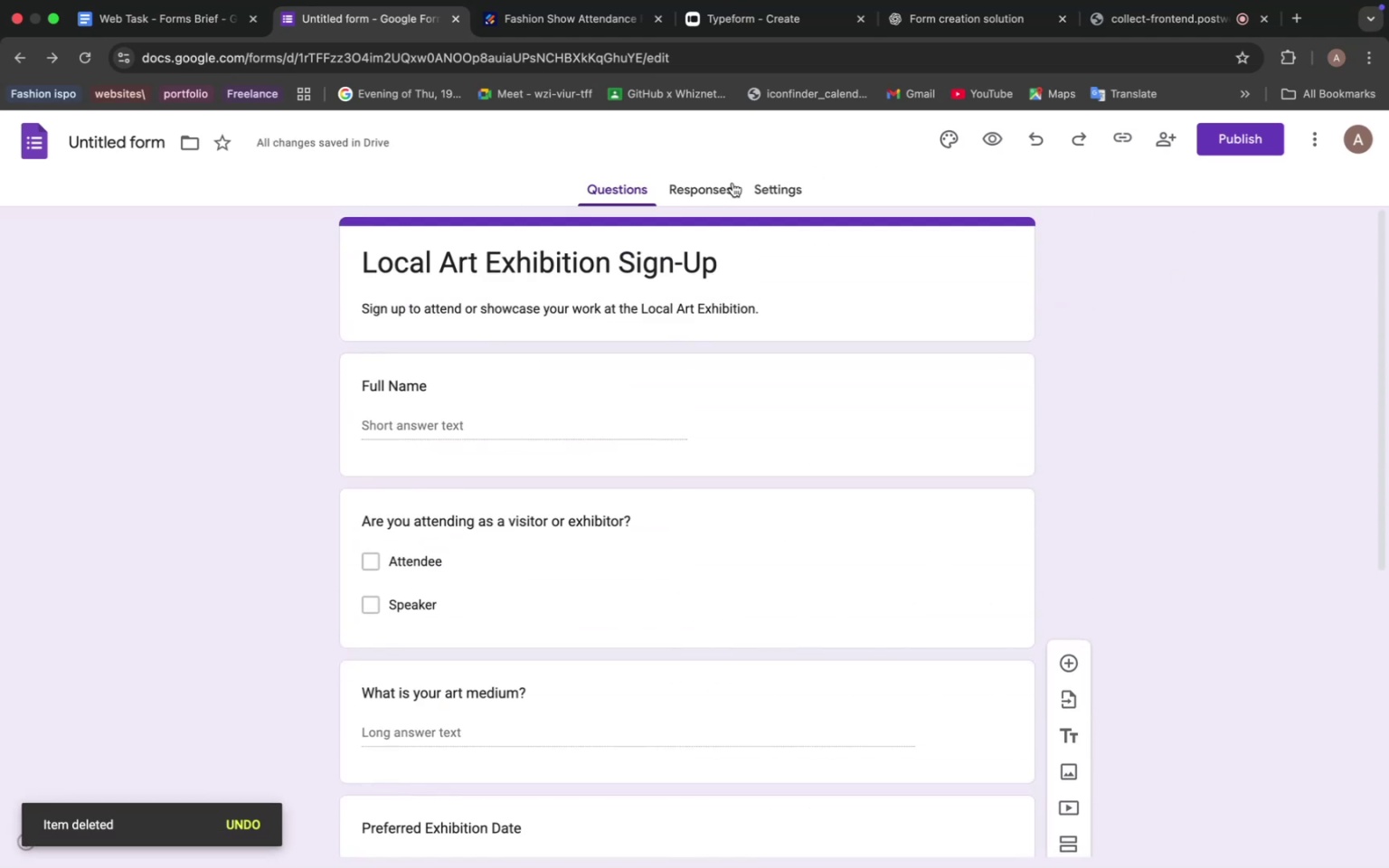 
left_click([997, 135])
 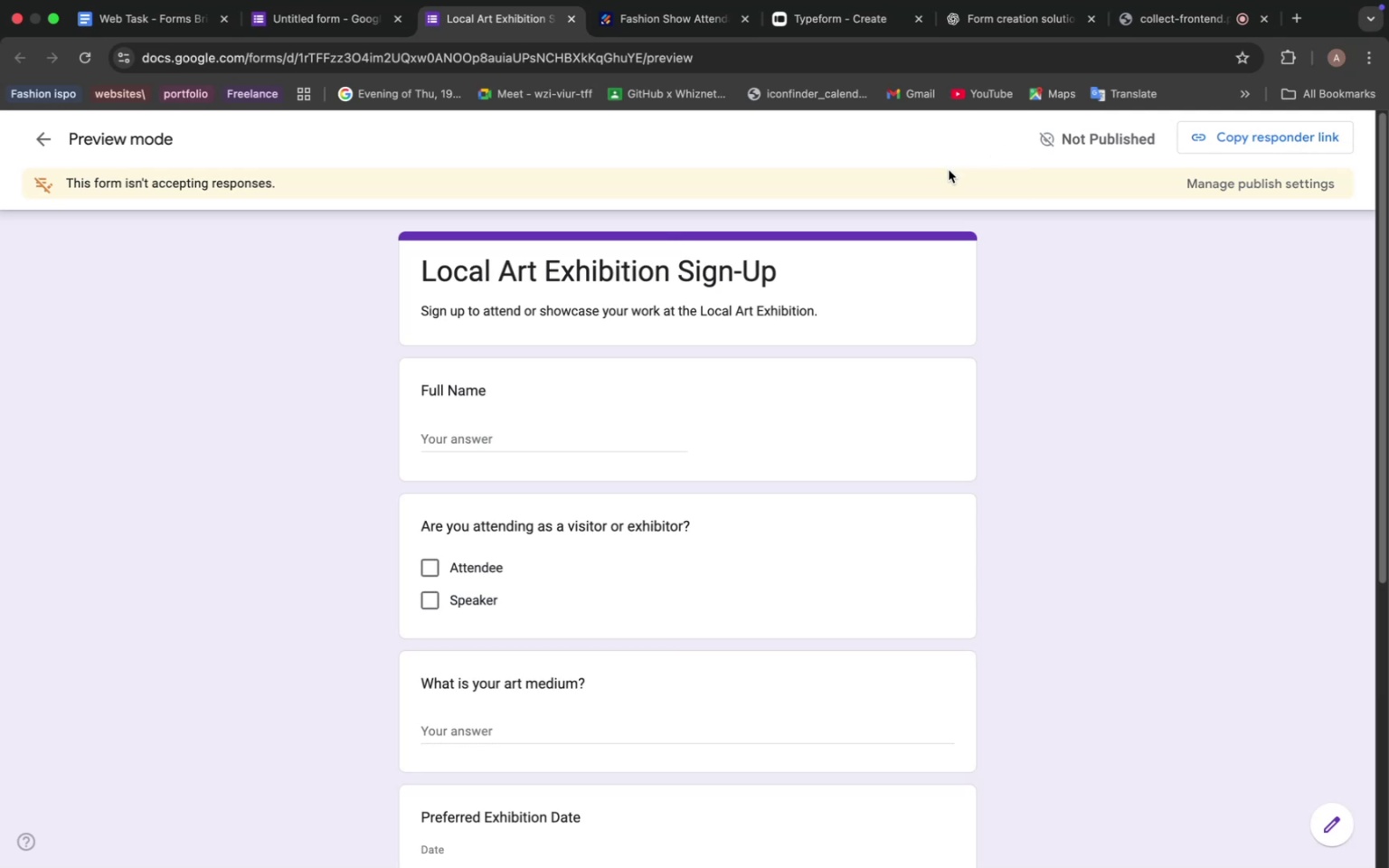 
wait(9.35)
 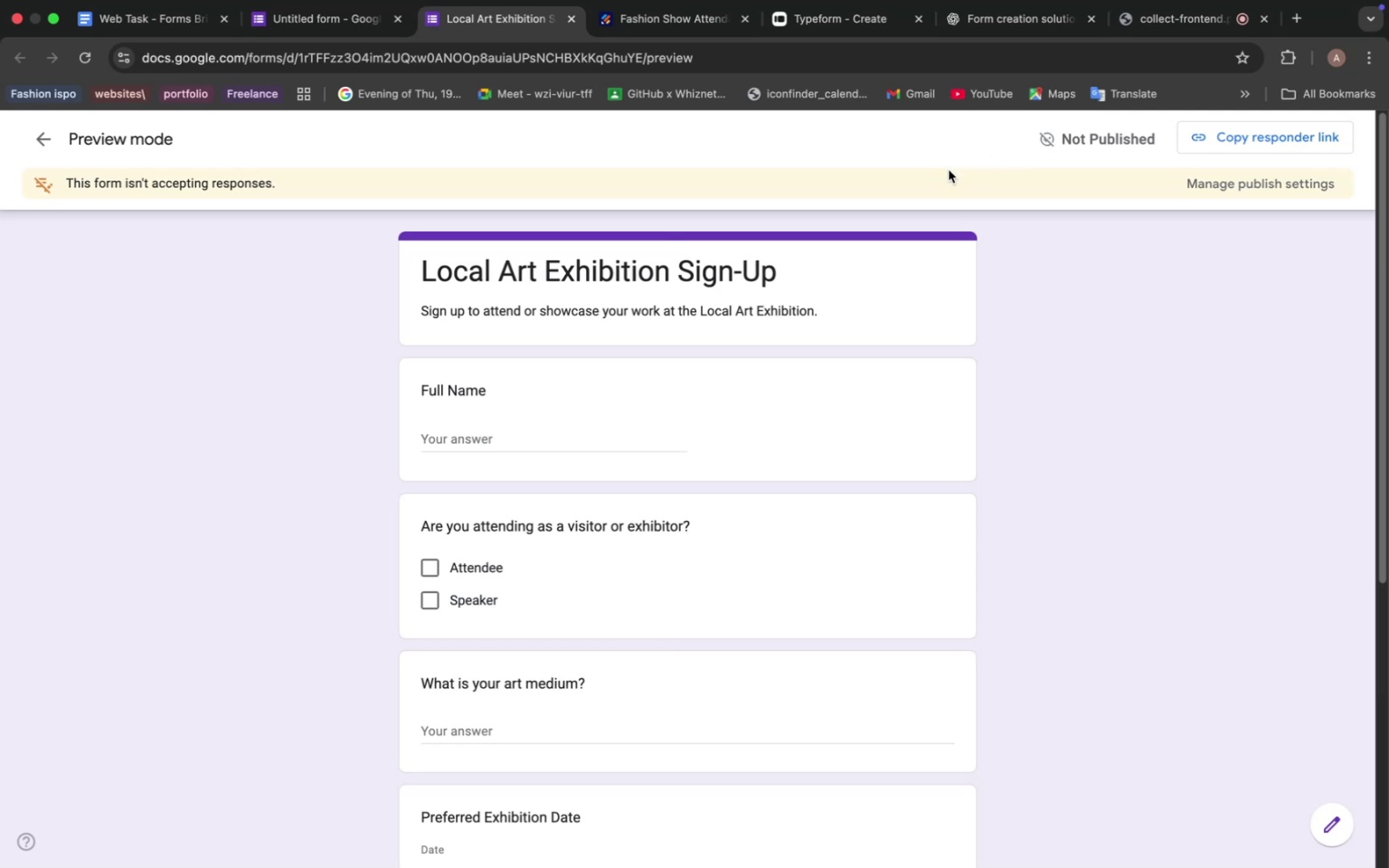 
scroll: coordinate [572, 450], scroll_direction: down, amount: 4.0
 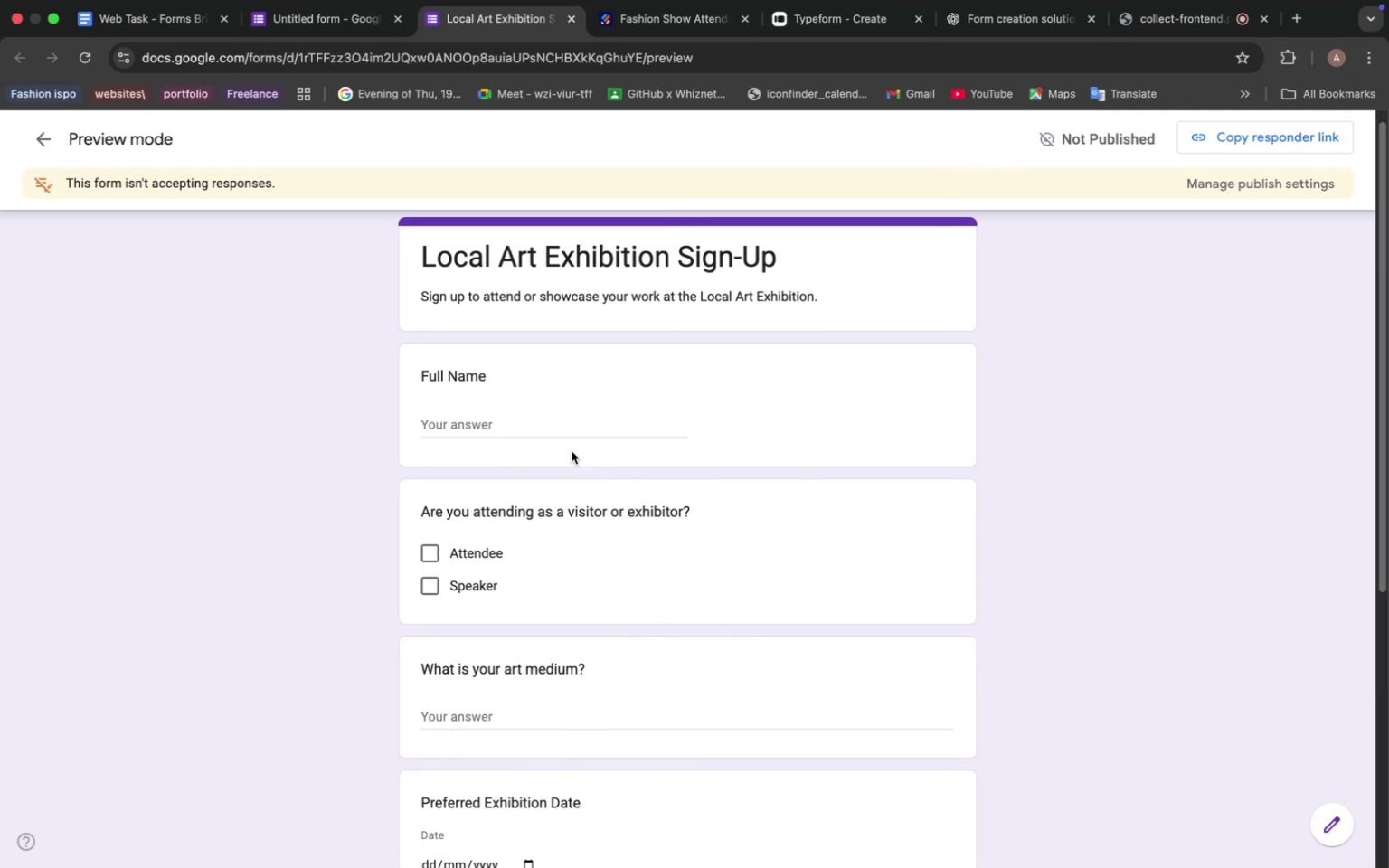 
left_click([460, 415])
 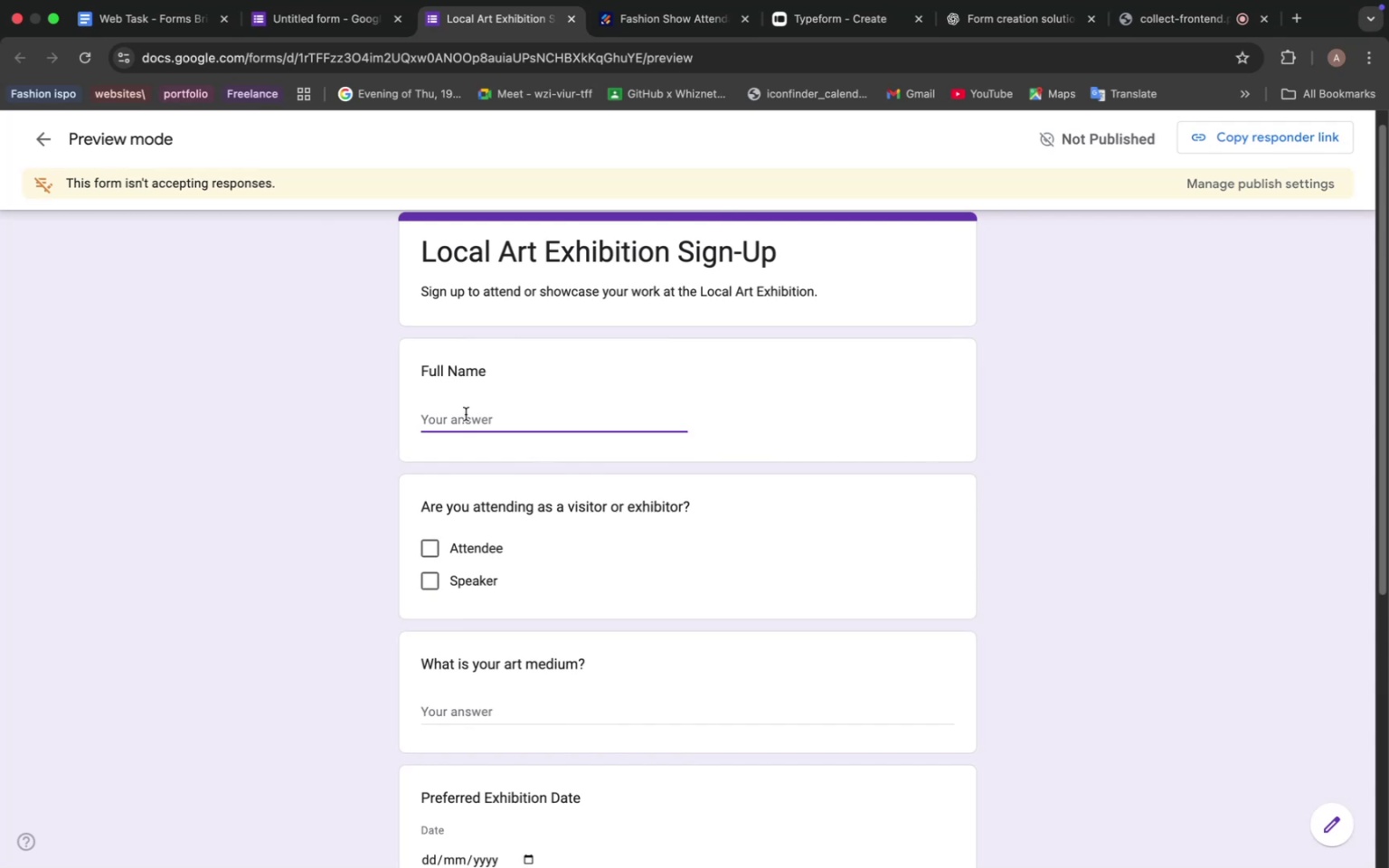 
type(name)
 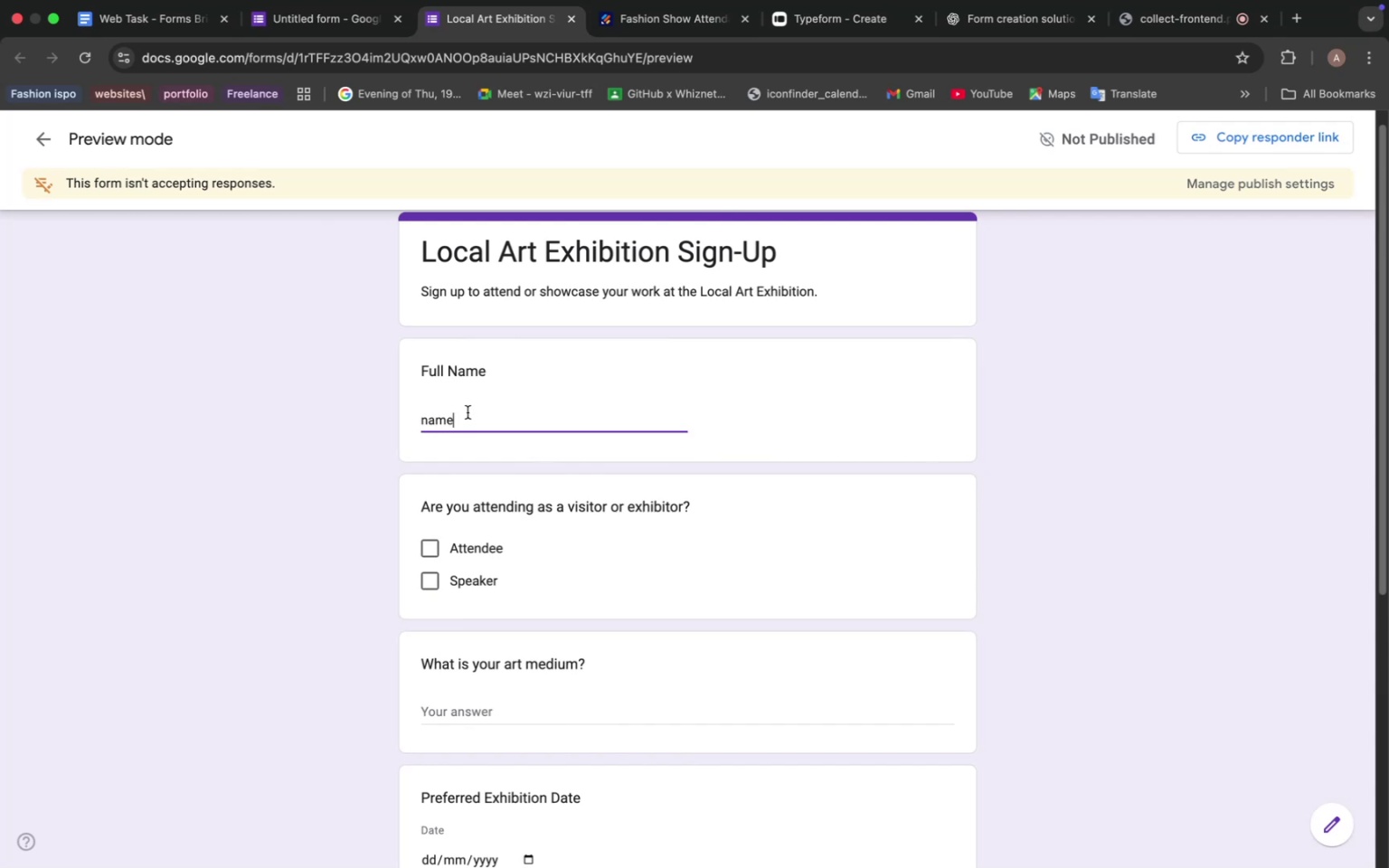 
left_click([433, 552])
 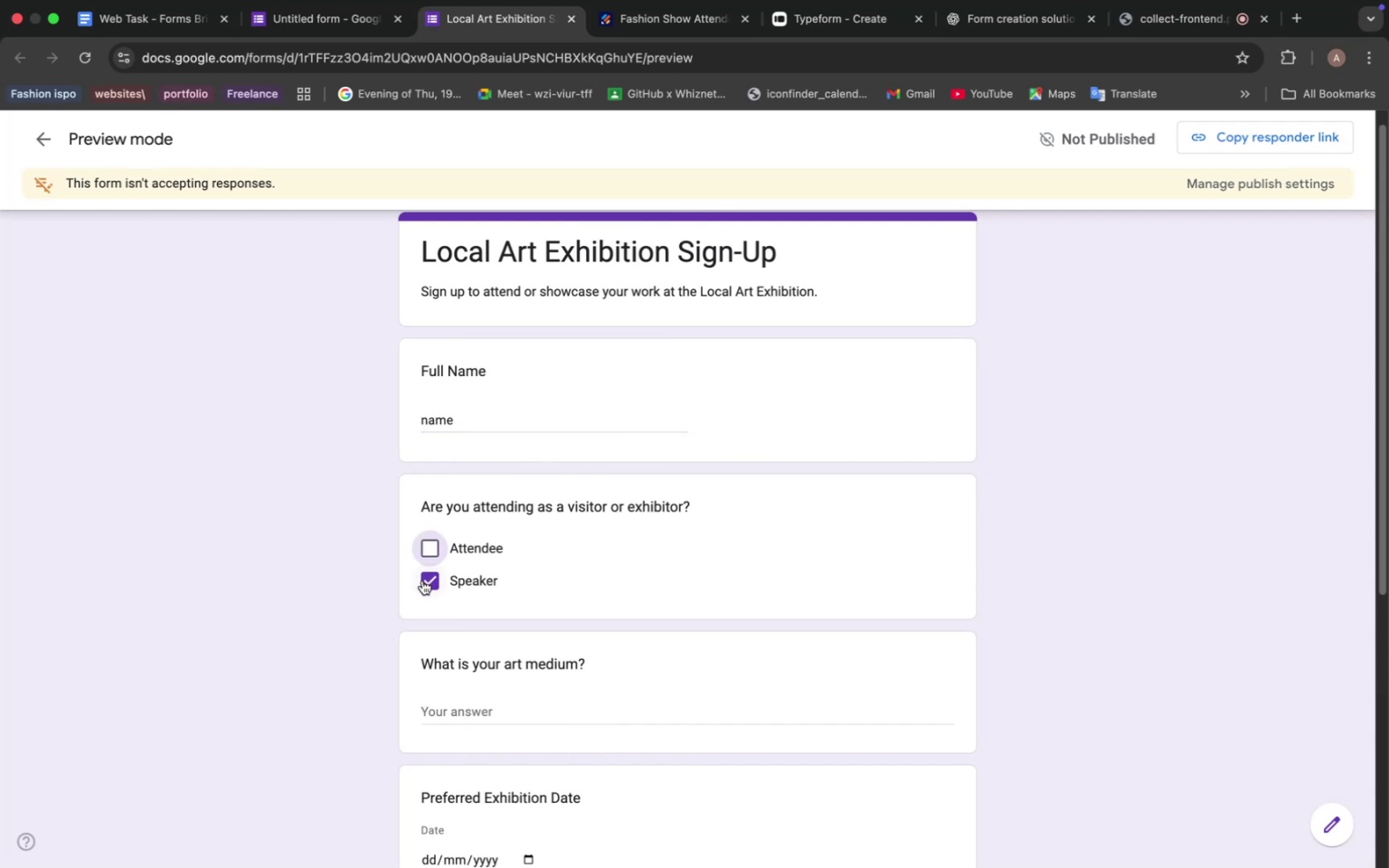 
scroll: coordinate [585, 530], scroll_direction: down, amount: 10.0
 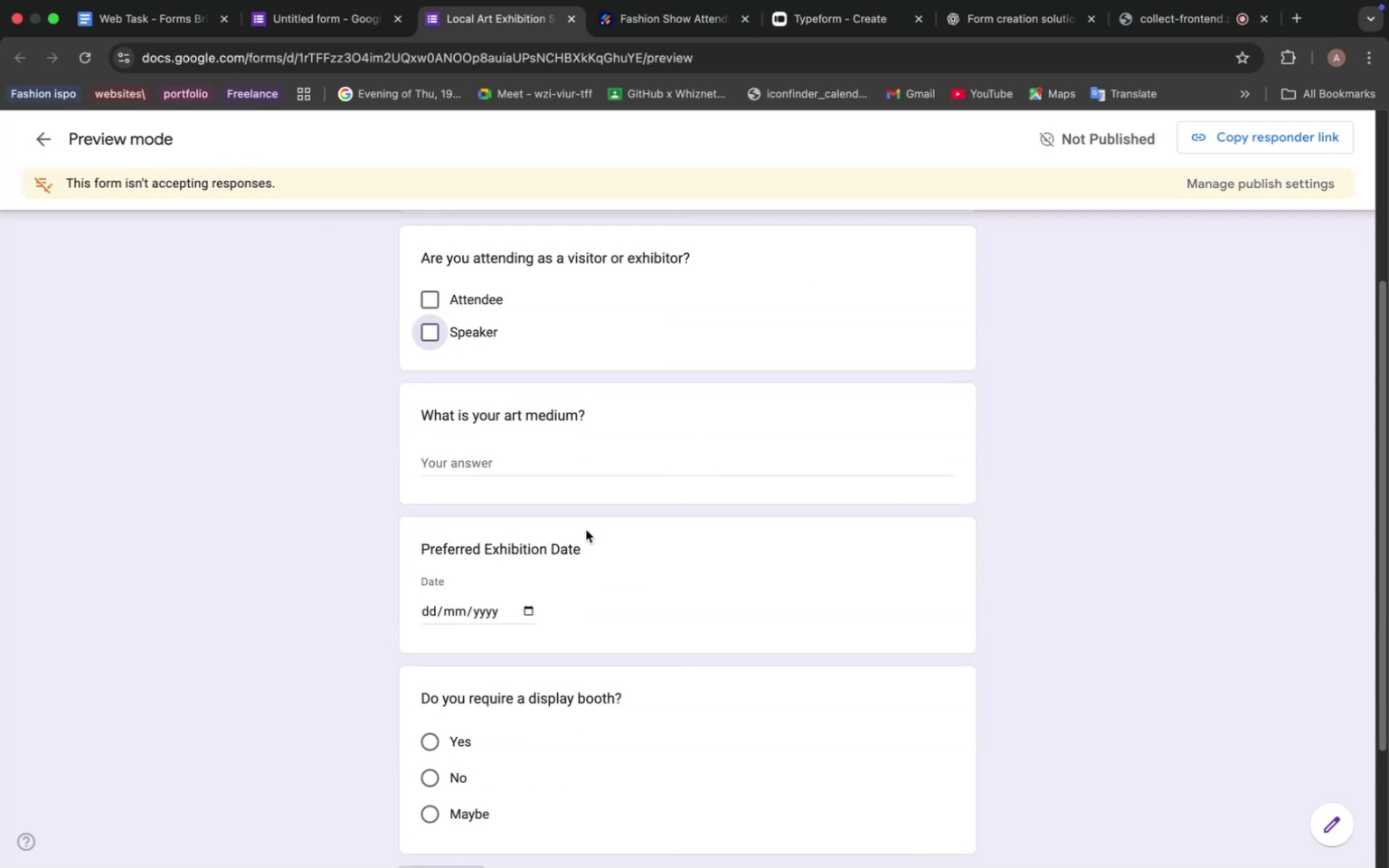 
scroll: coordinate [558, 510], scroll_direction: up, amount: 5.0
 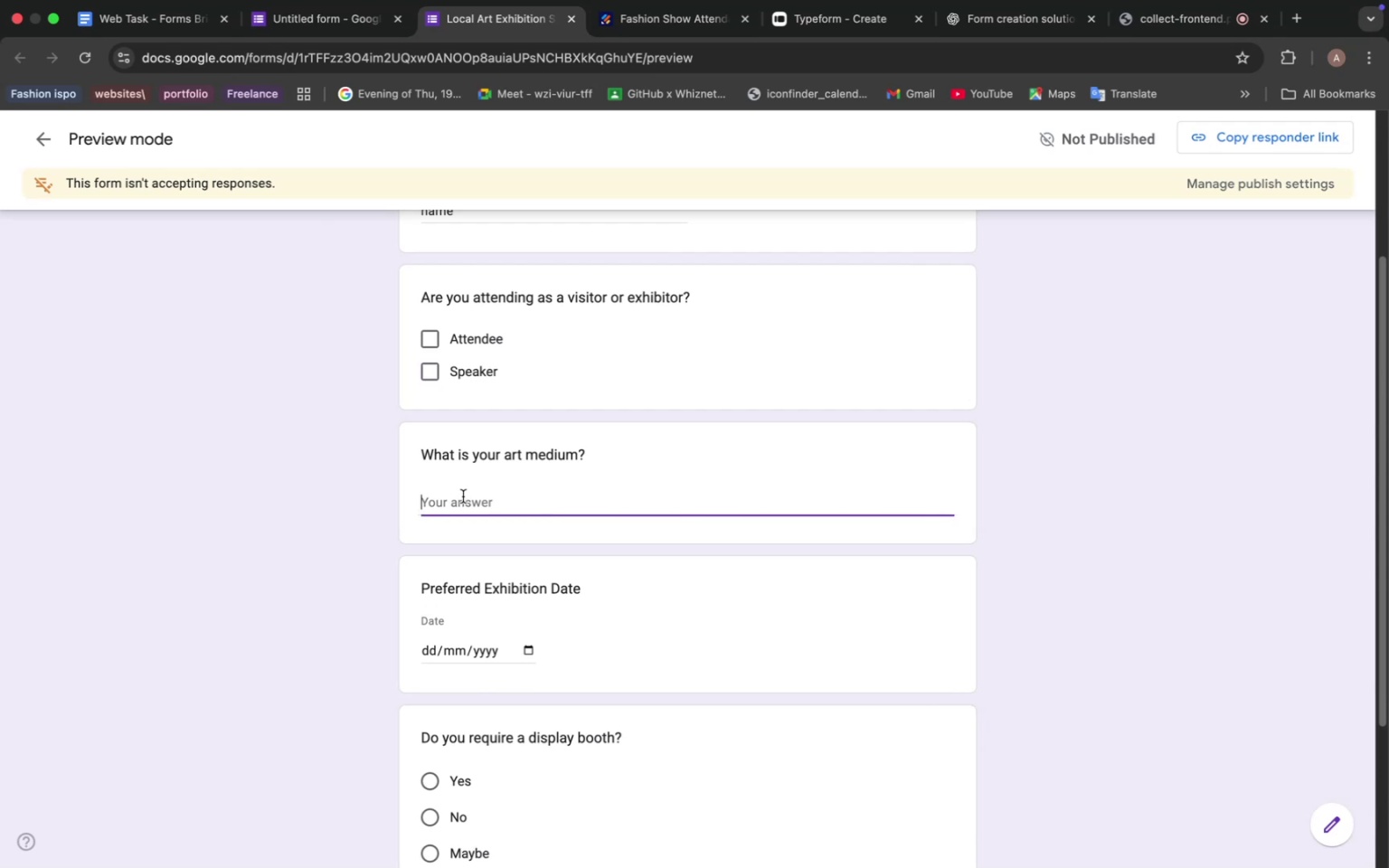 
wait(6.05)
 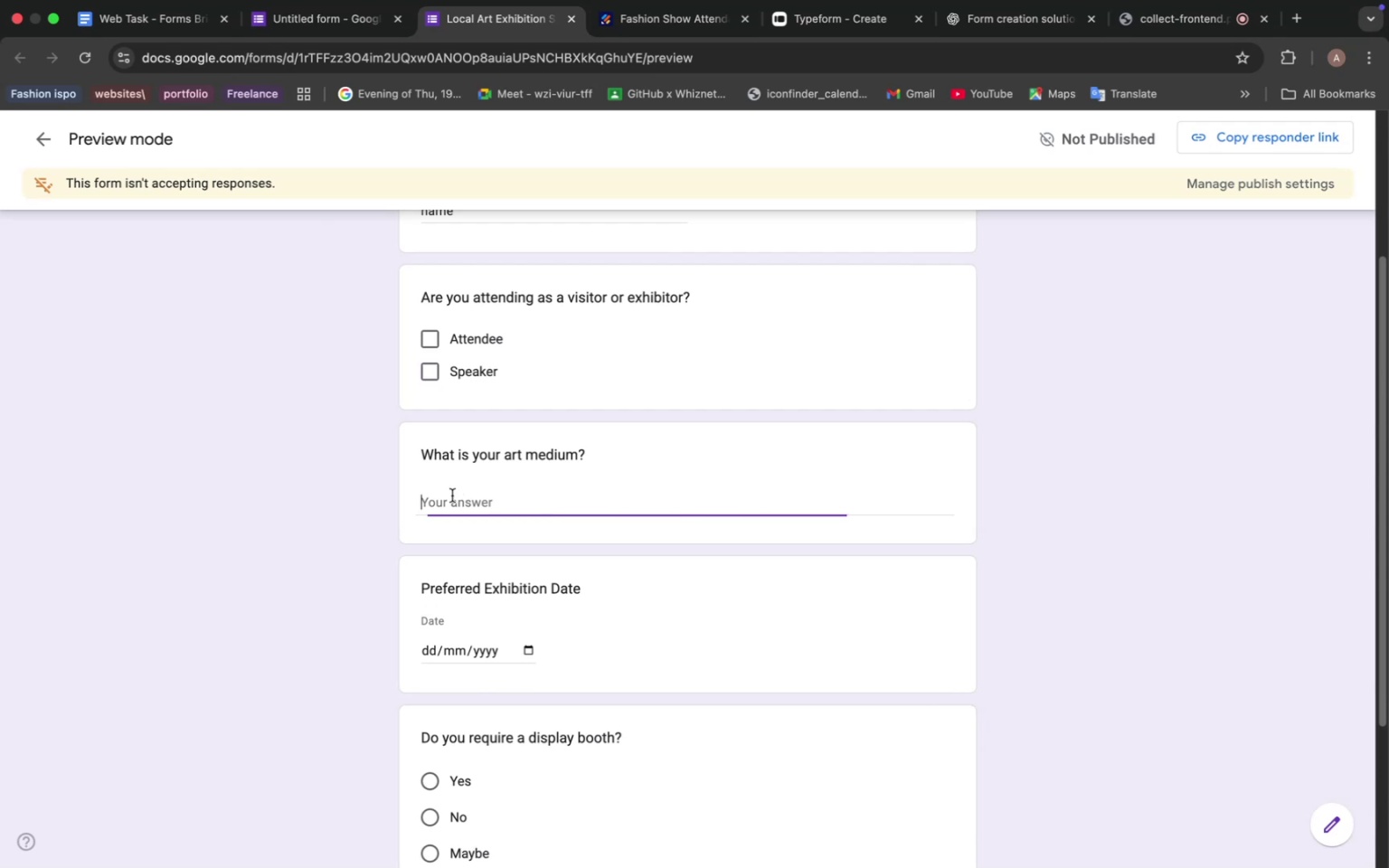 
type(nate)
 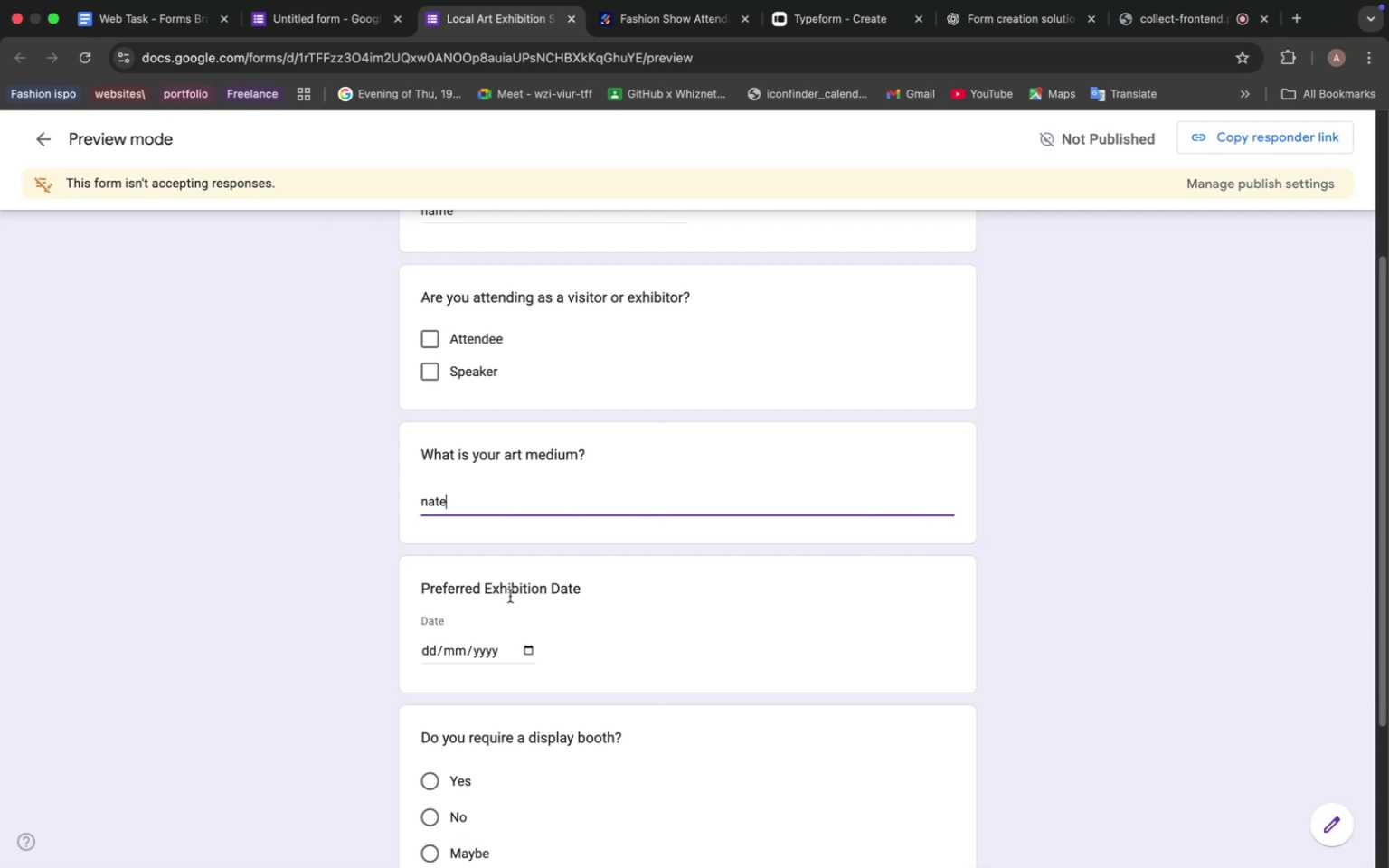 
wait(14.94)
 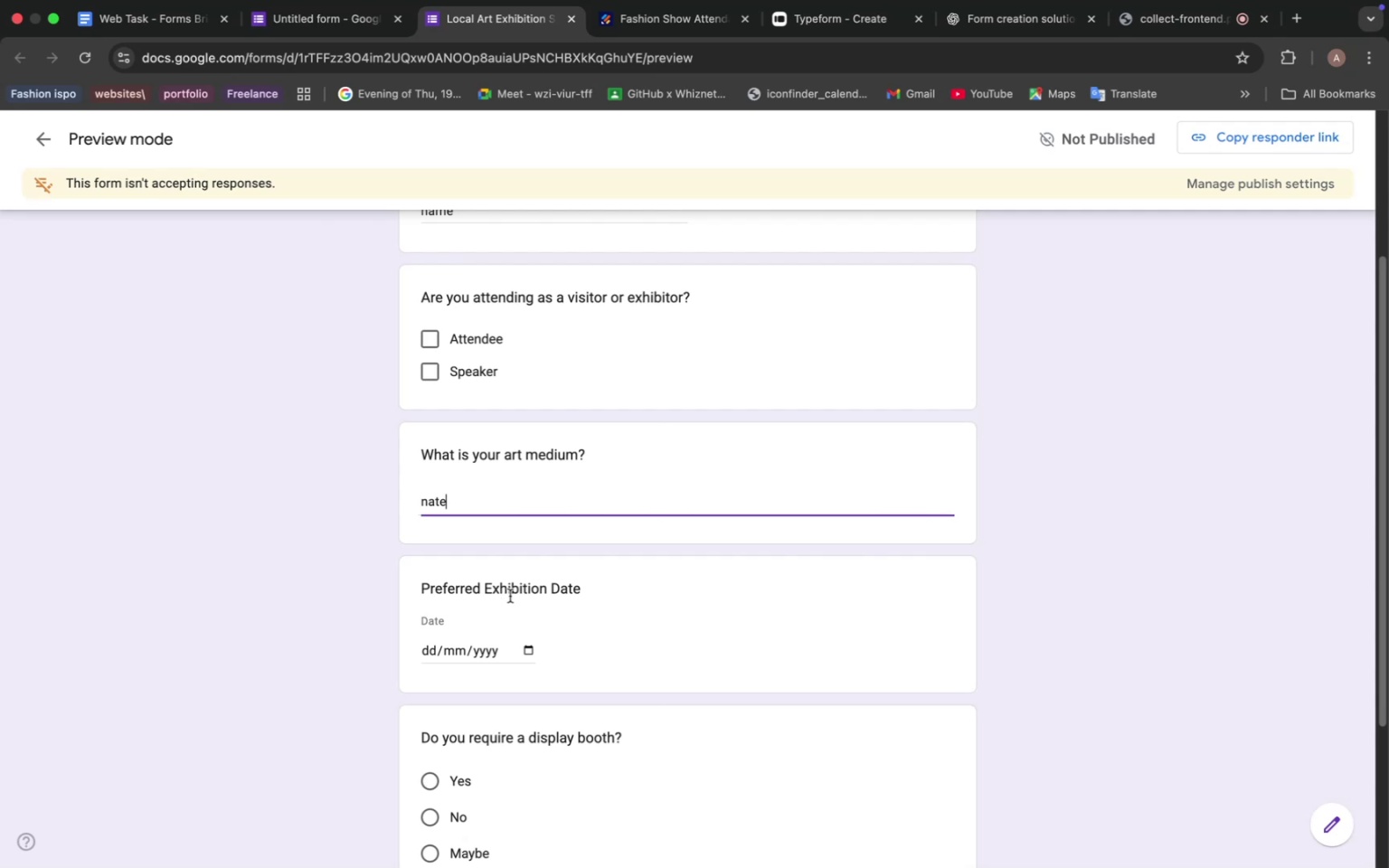 
left_click([474, 648])
 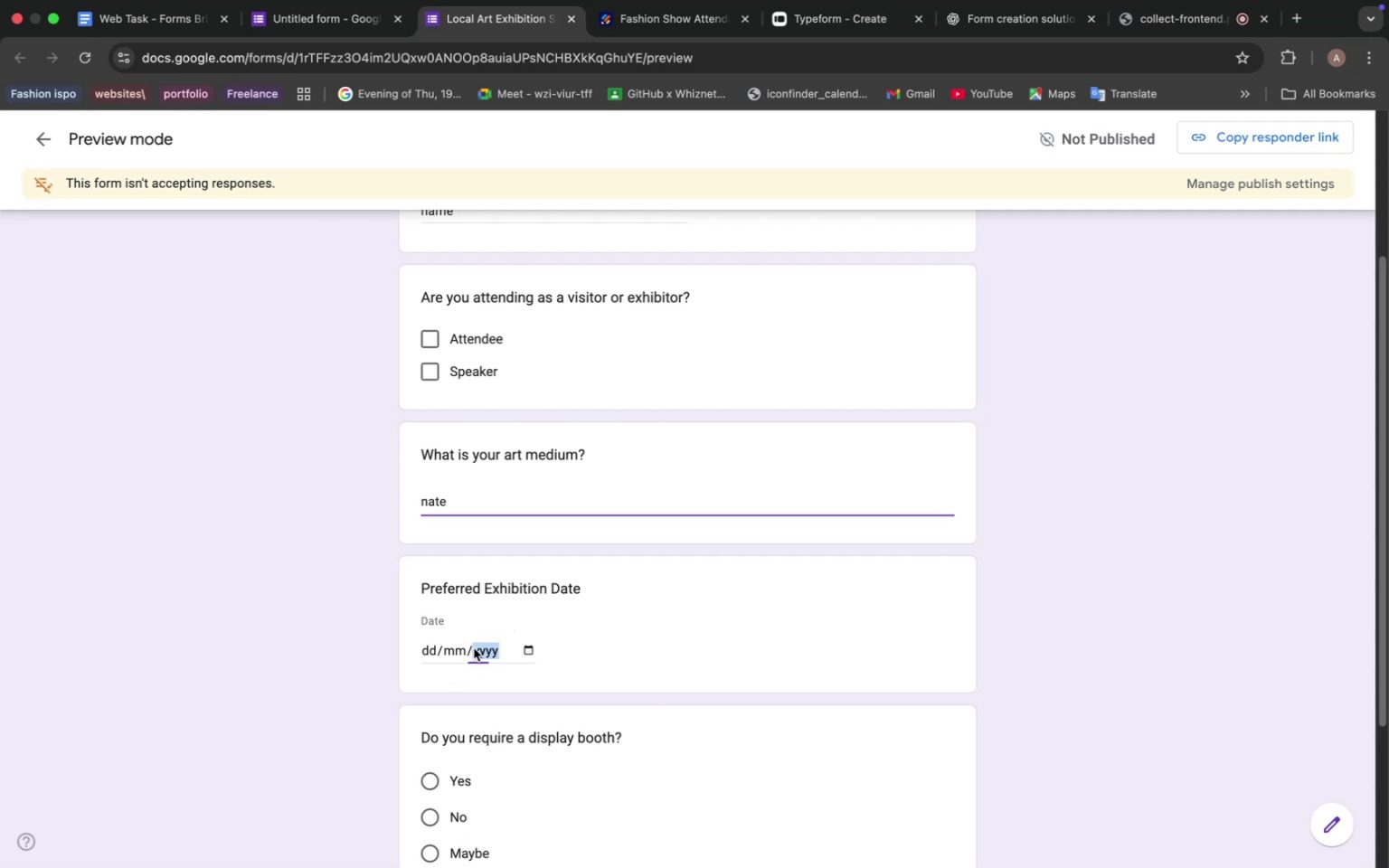 
left_click([531, 647])
 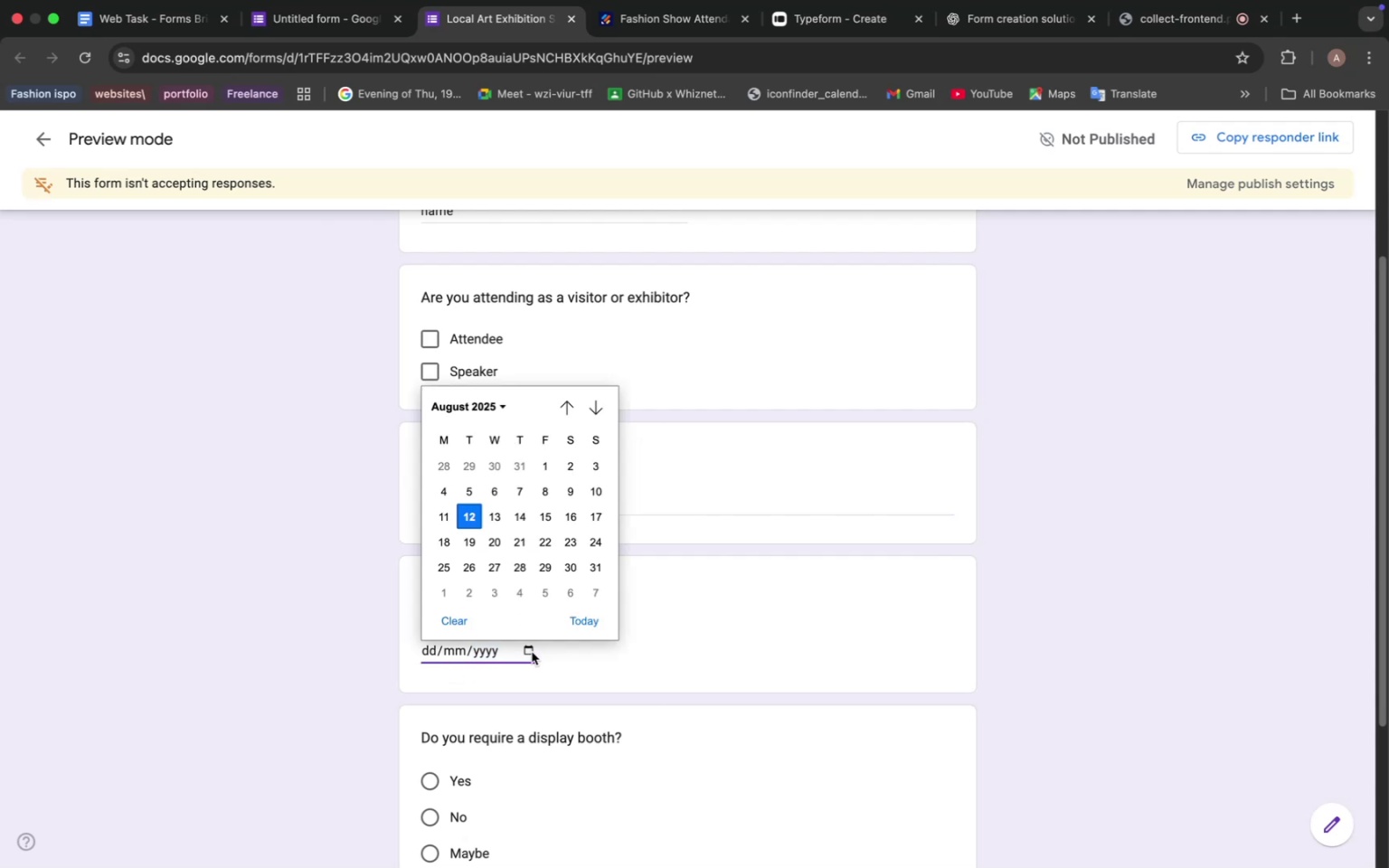 
left_click([527, 518])
 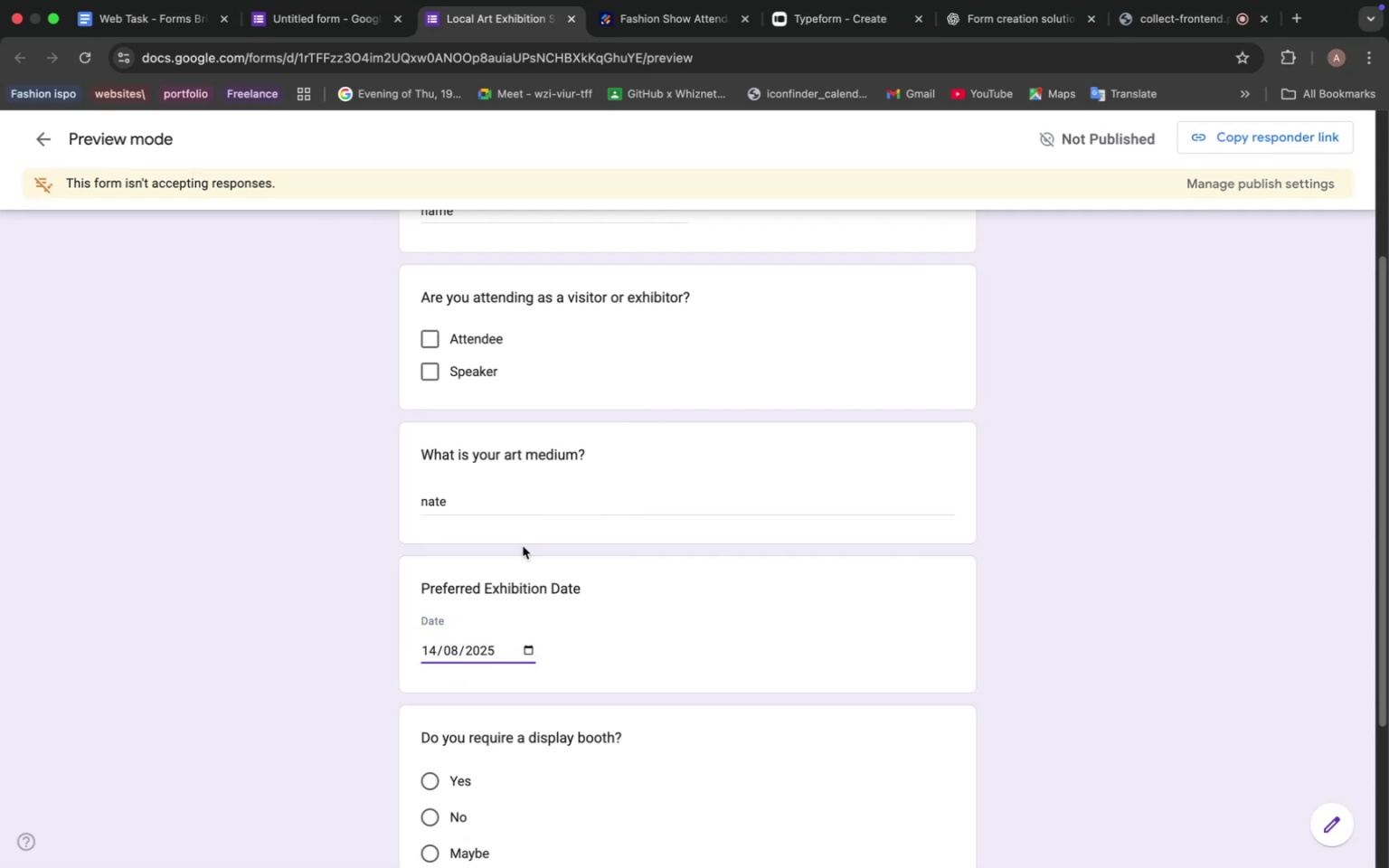 
left_click([530, 646])
 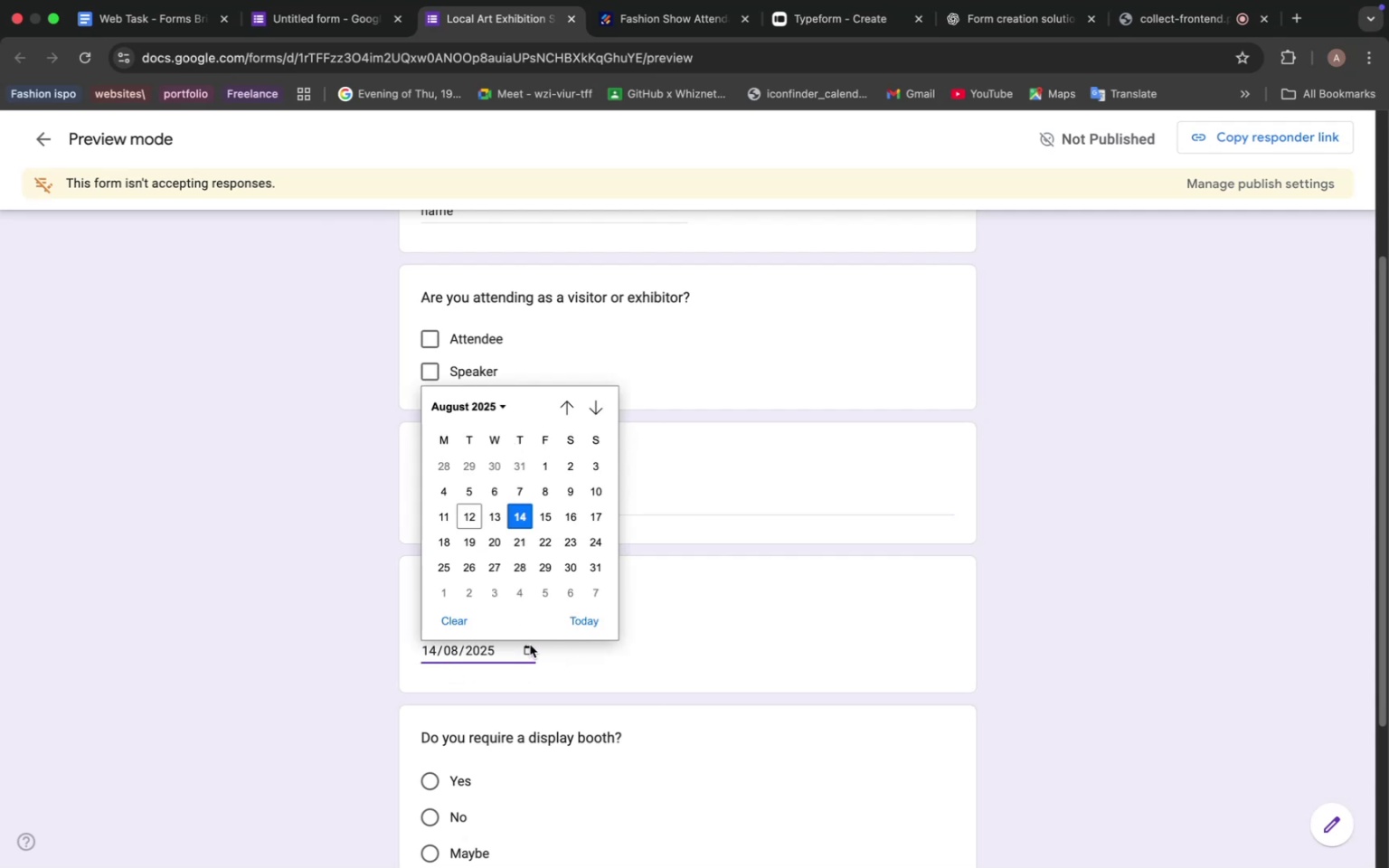 
left_click([551, 463])
 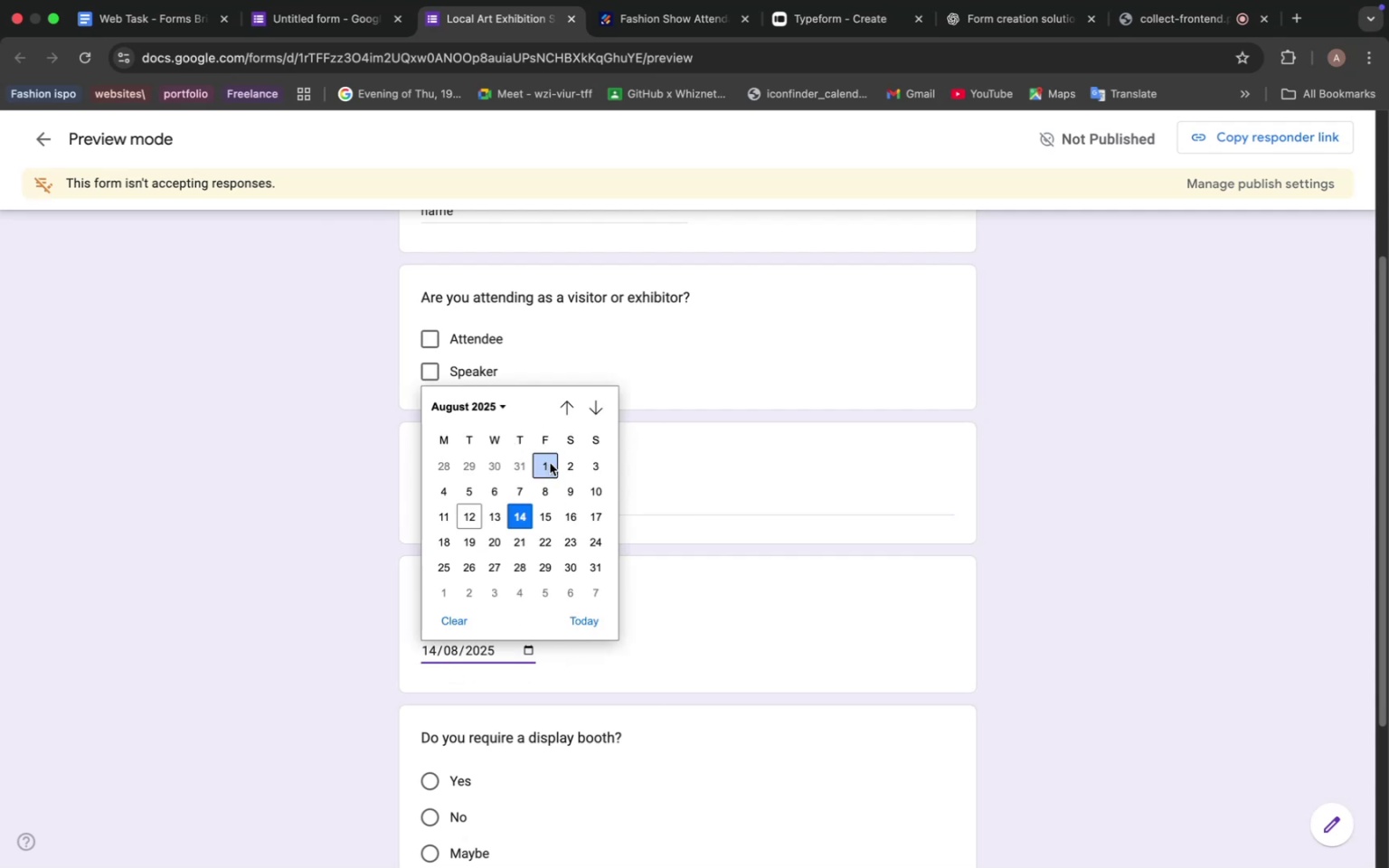 
scroll: coordinate [518, 656], scroll_direction: down, amount: 10.0
 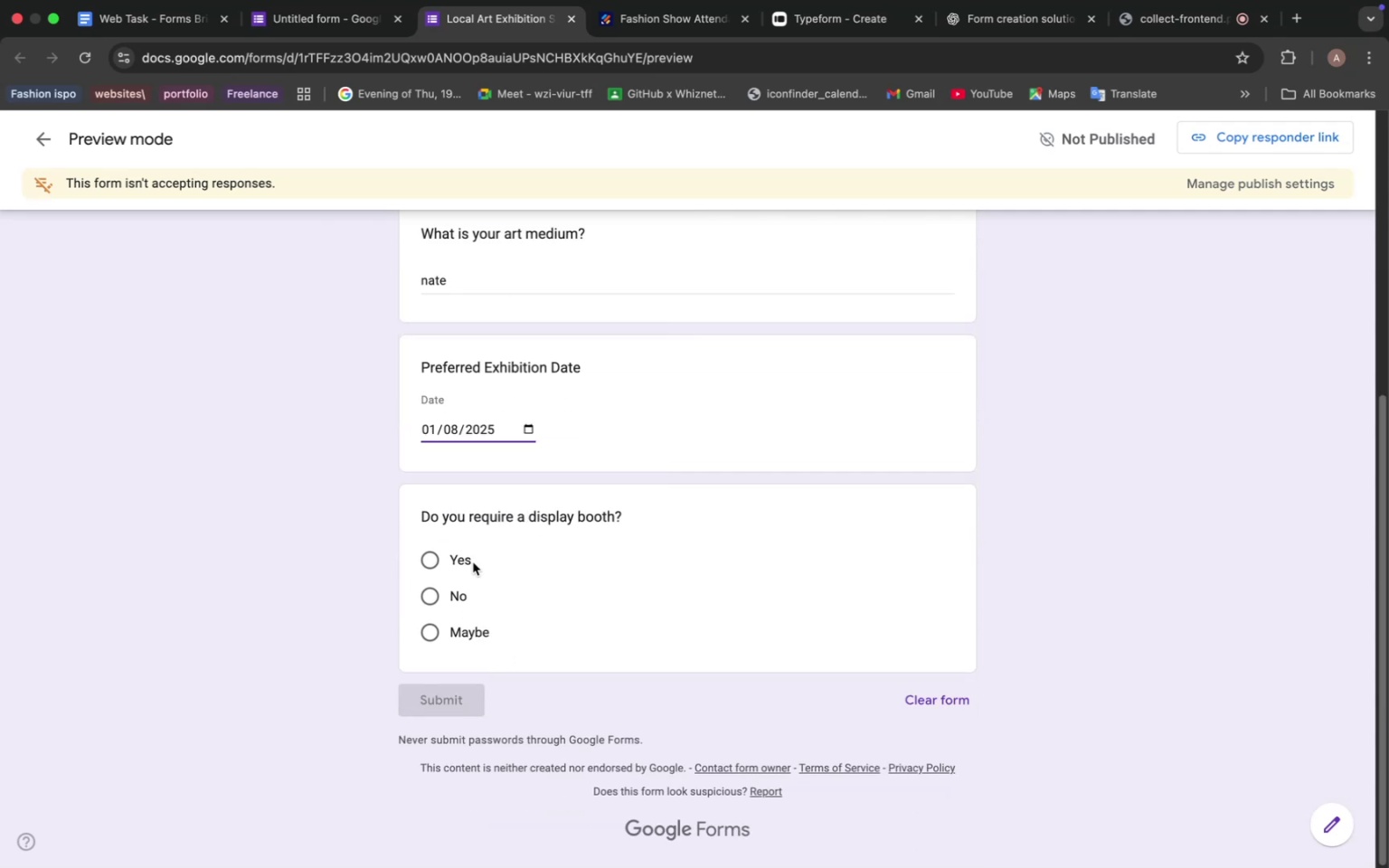 
left_click([430, 600])
 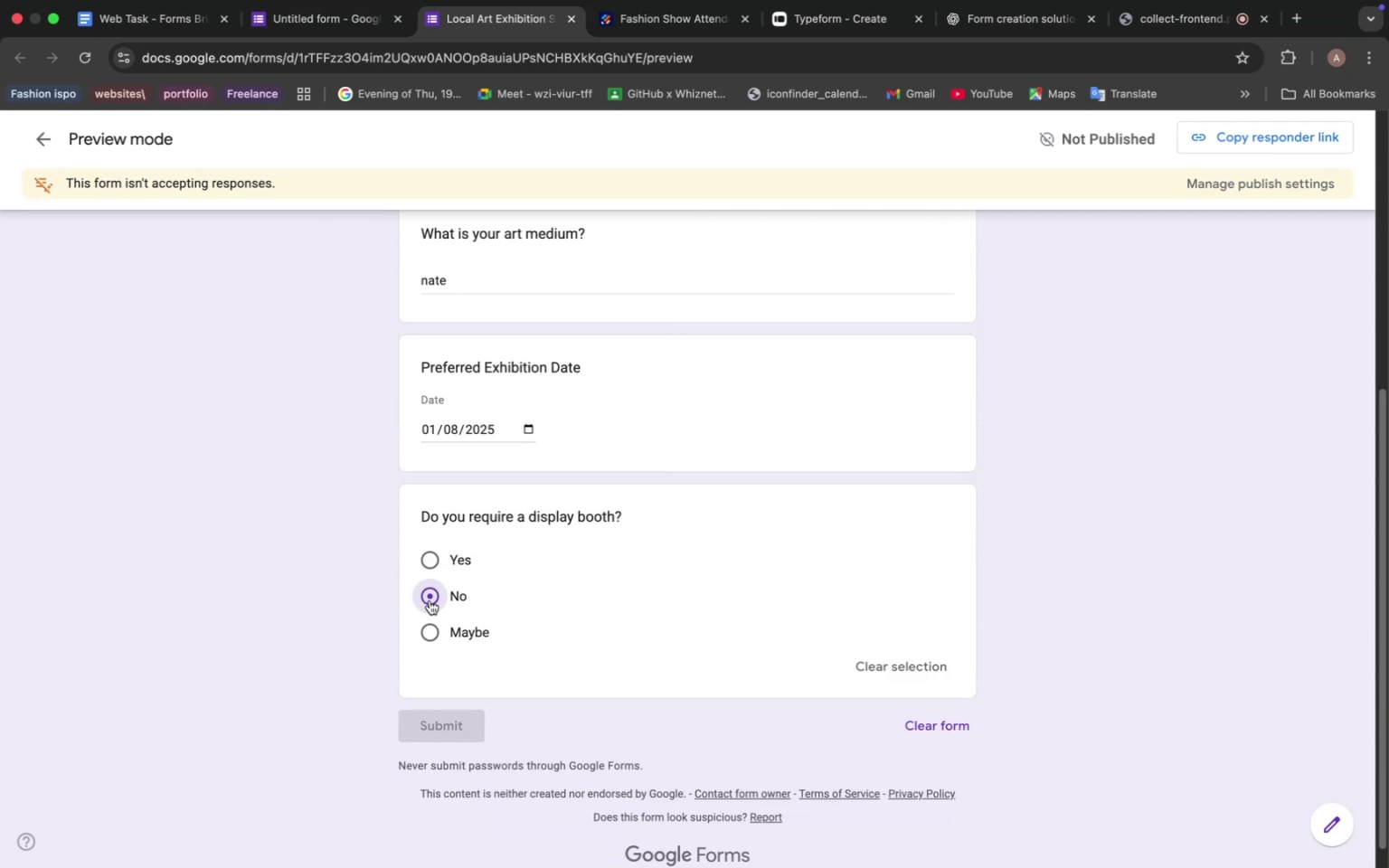 
left_click([443, 560])
 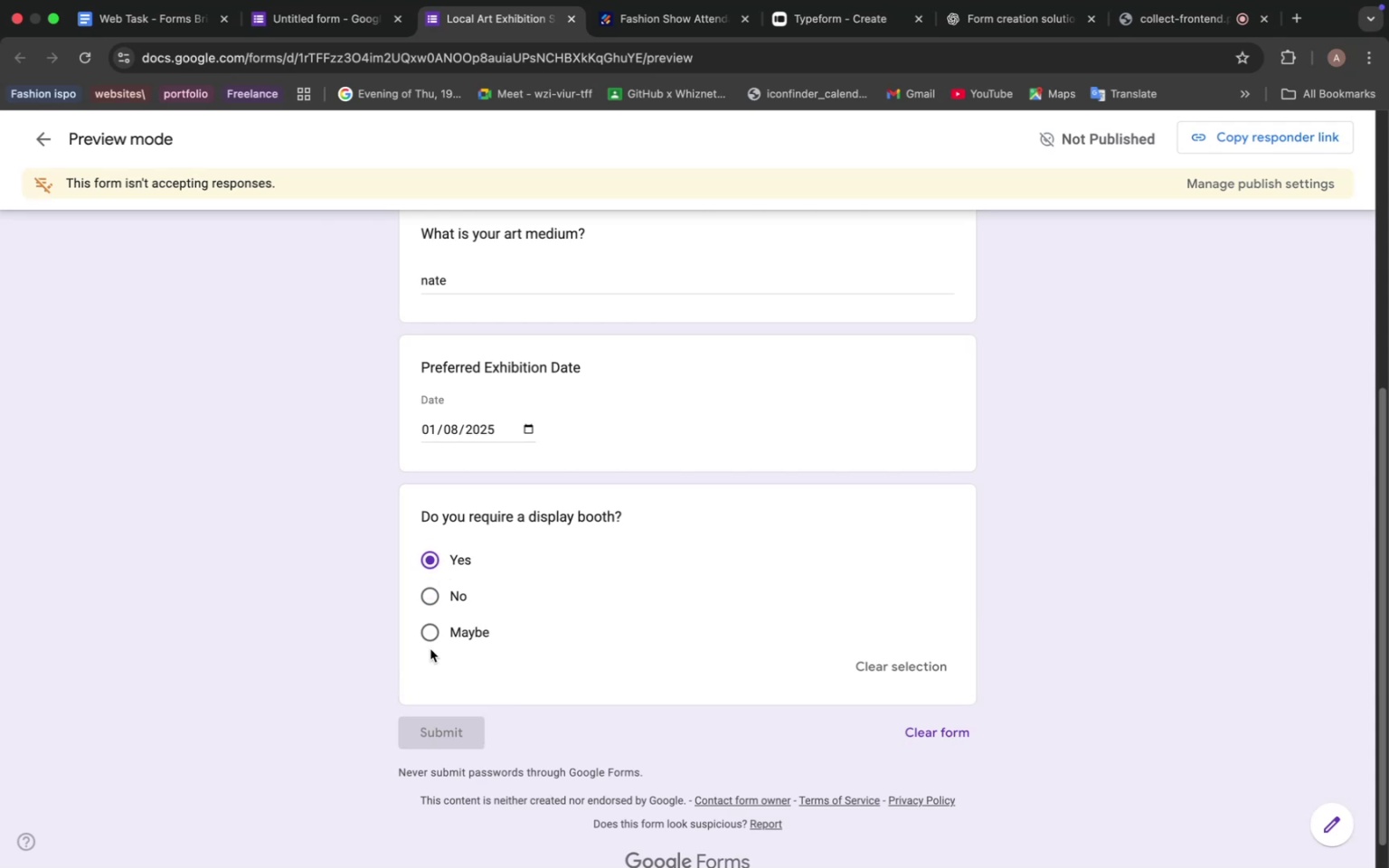 
left_click([432, 556])
 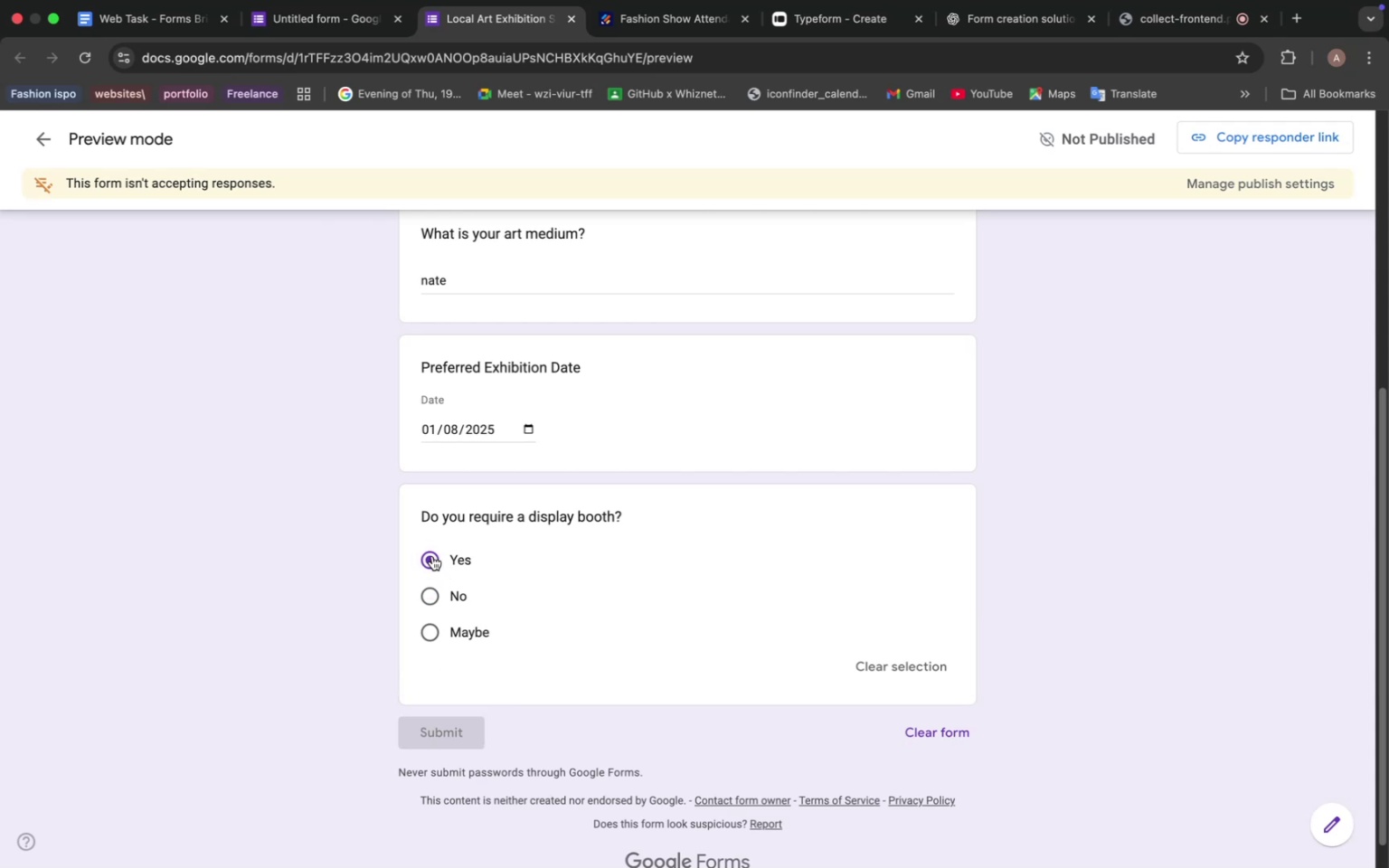 
left_click([433, 559])
 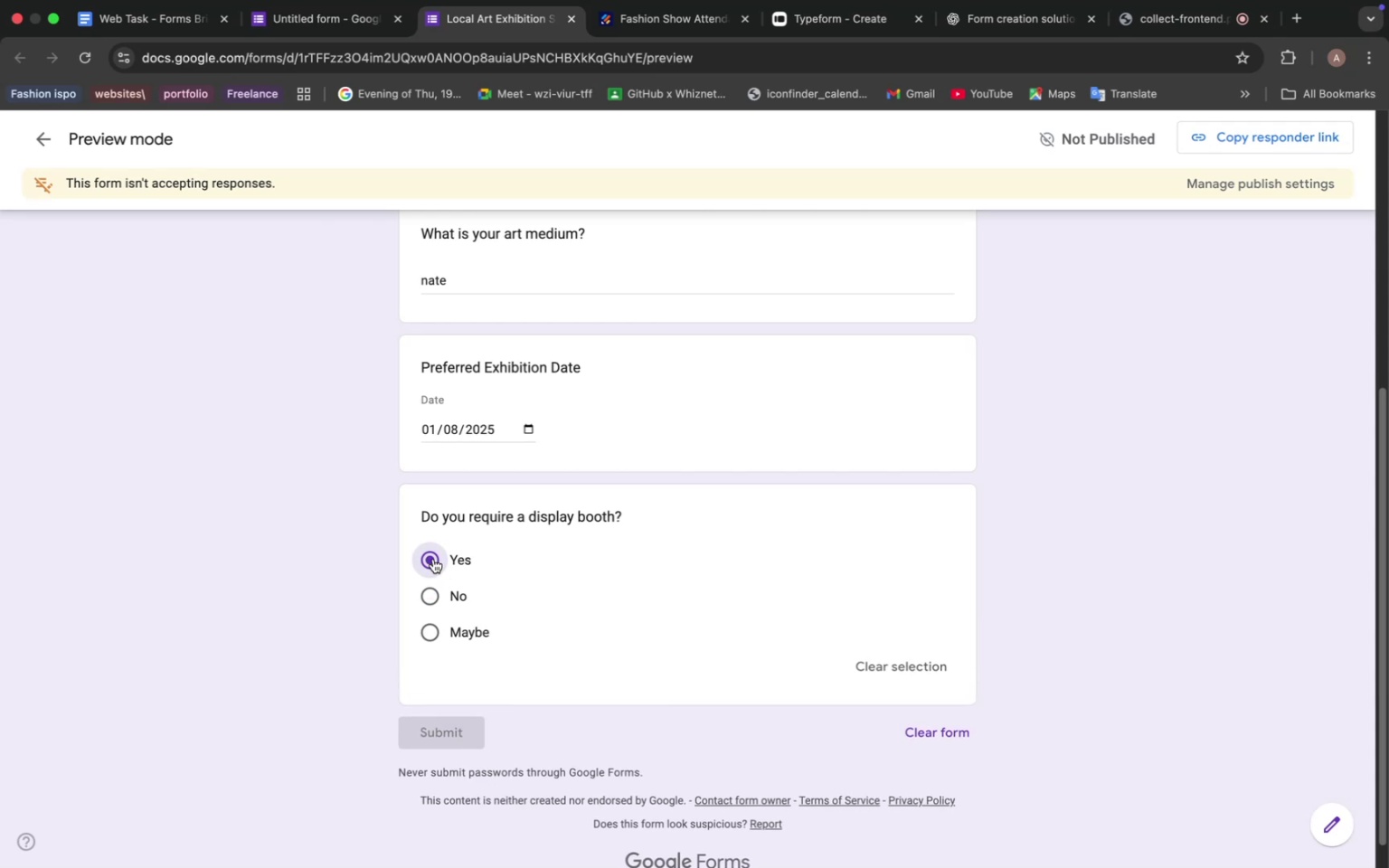 
left_click([620, 677])
 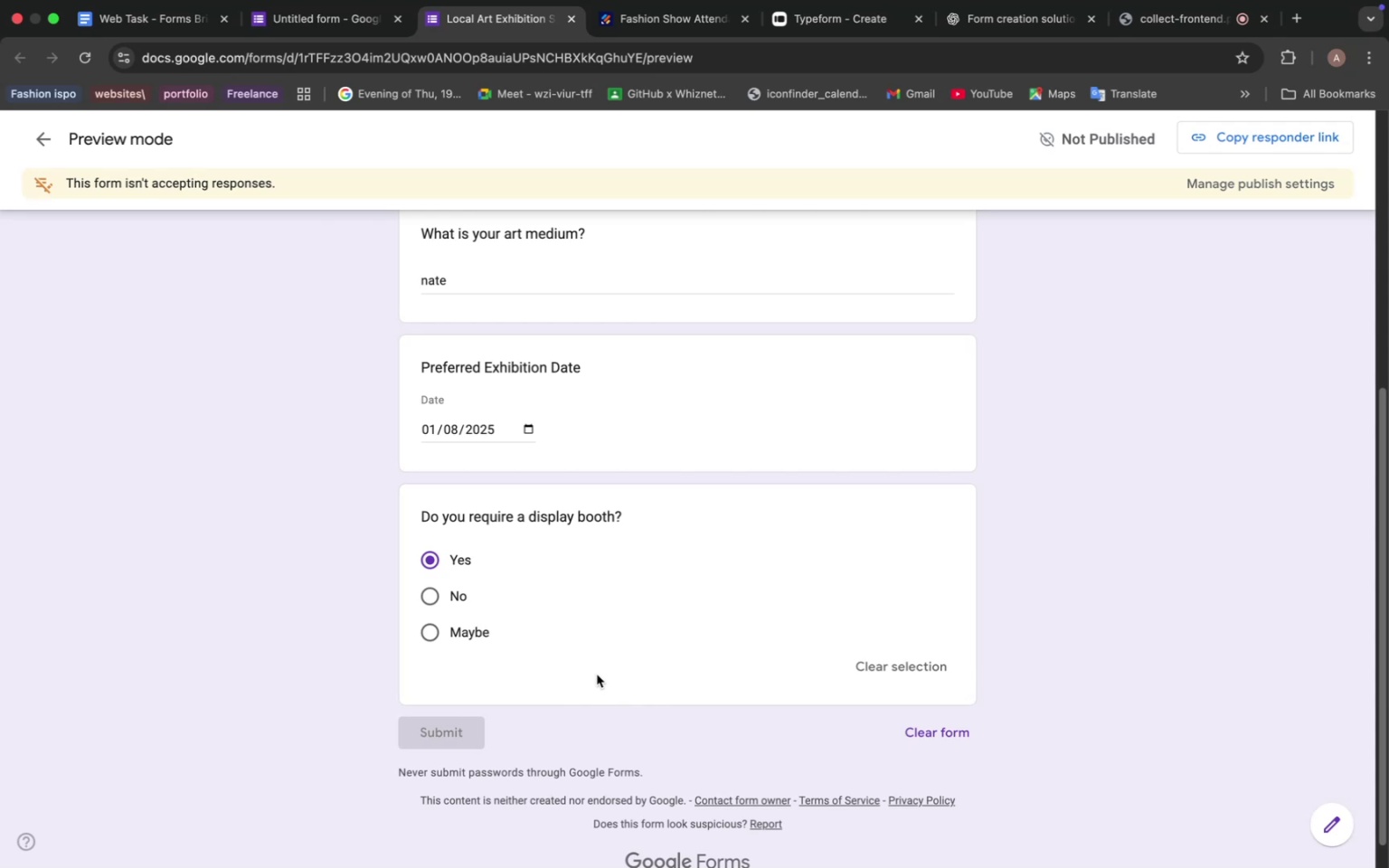 
wait(16.3)
 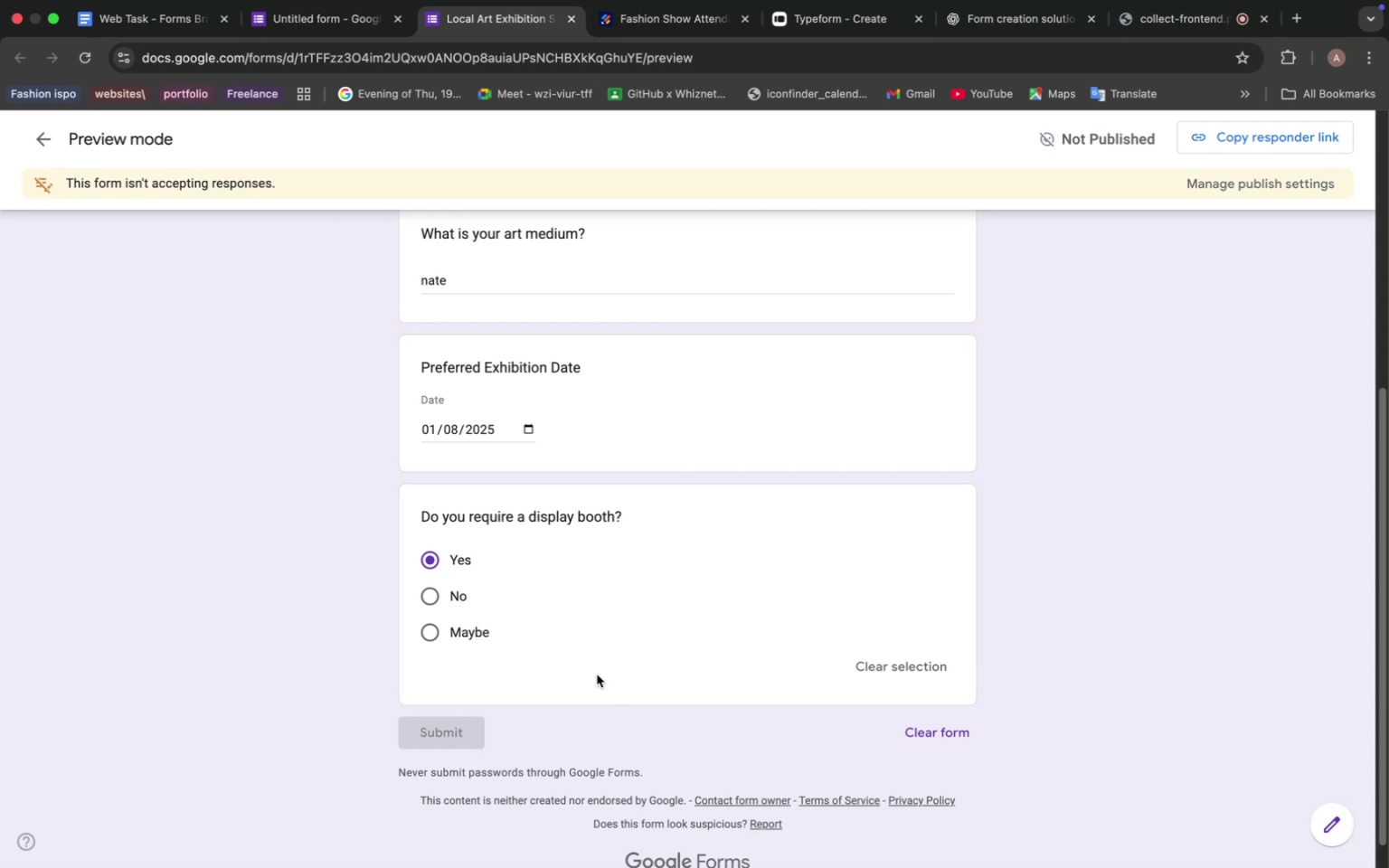 
scroll: coordinate [599, 595], scroll_direction: up, amount: 29.0
 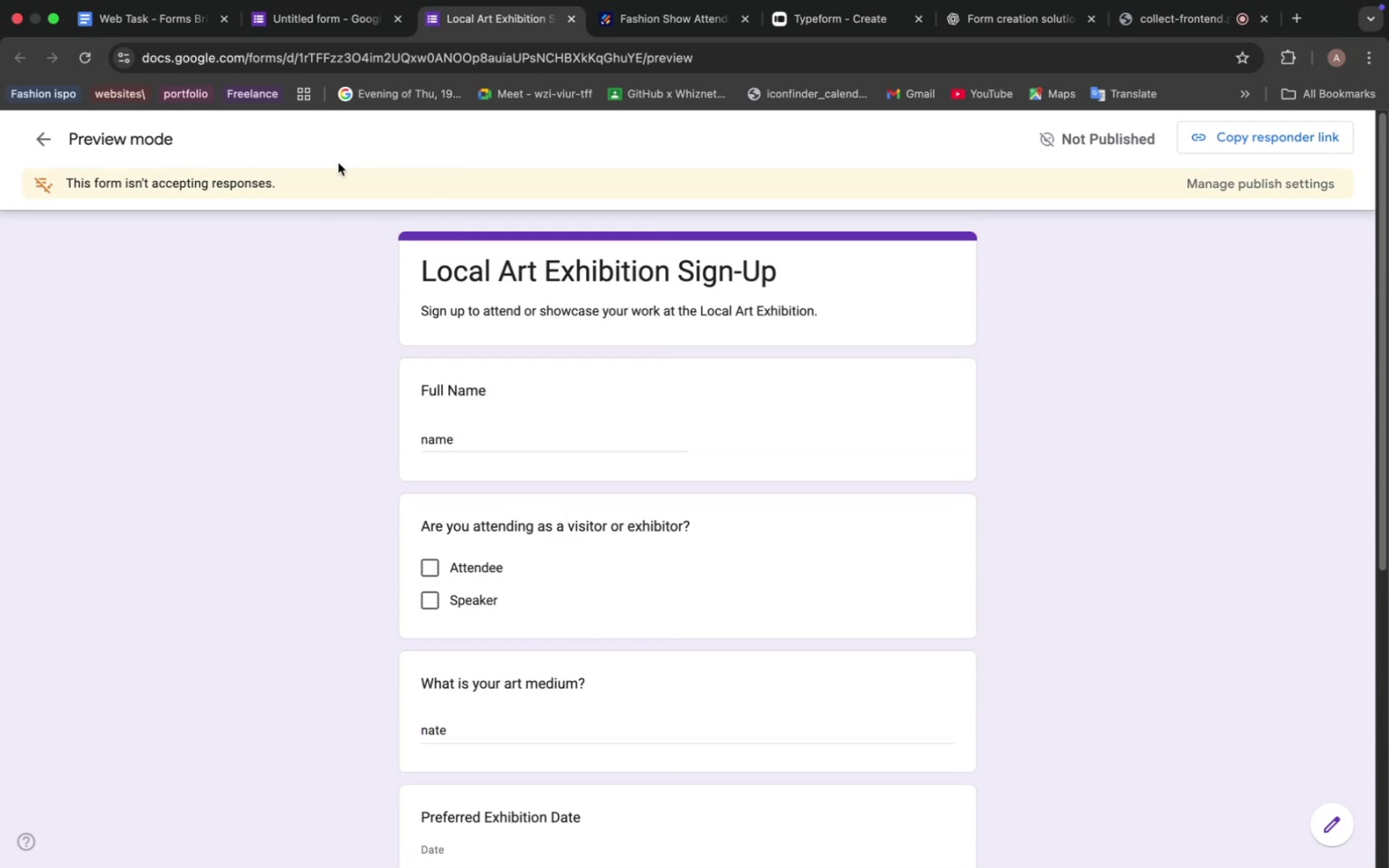 
left_click([36, 138])
 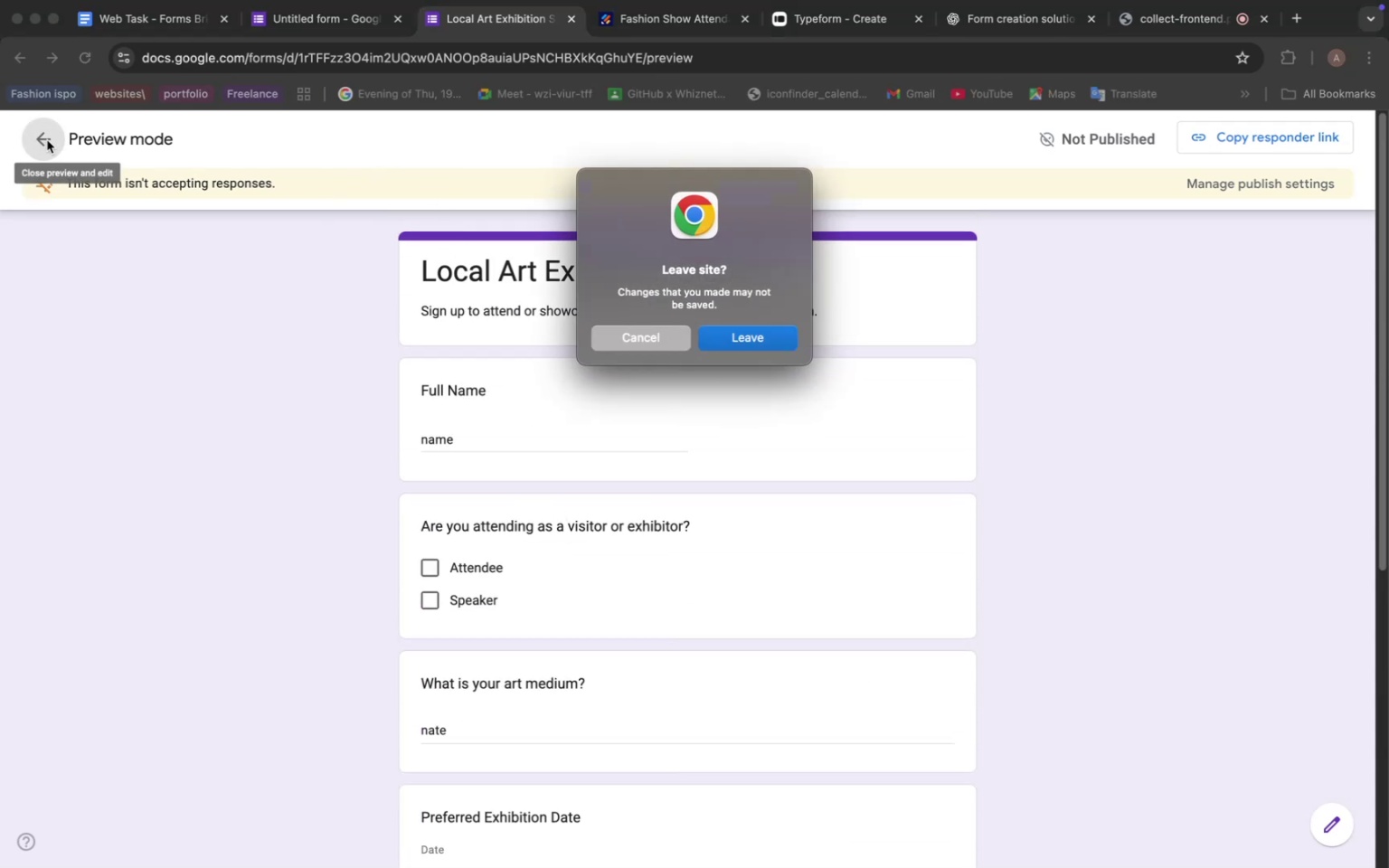 
left_click([739, 338])
 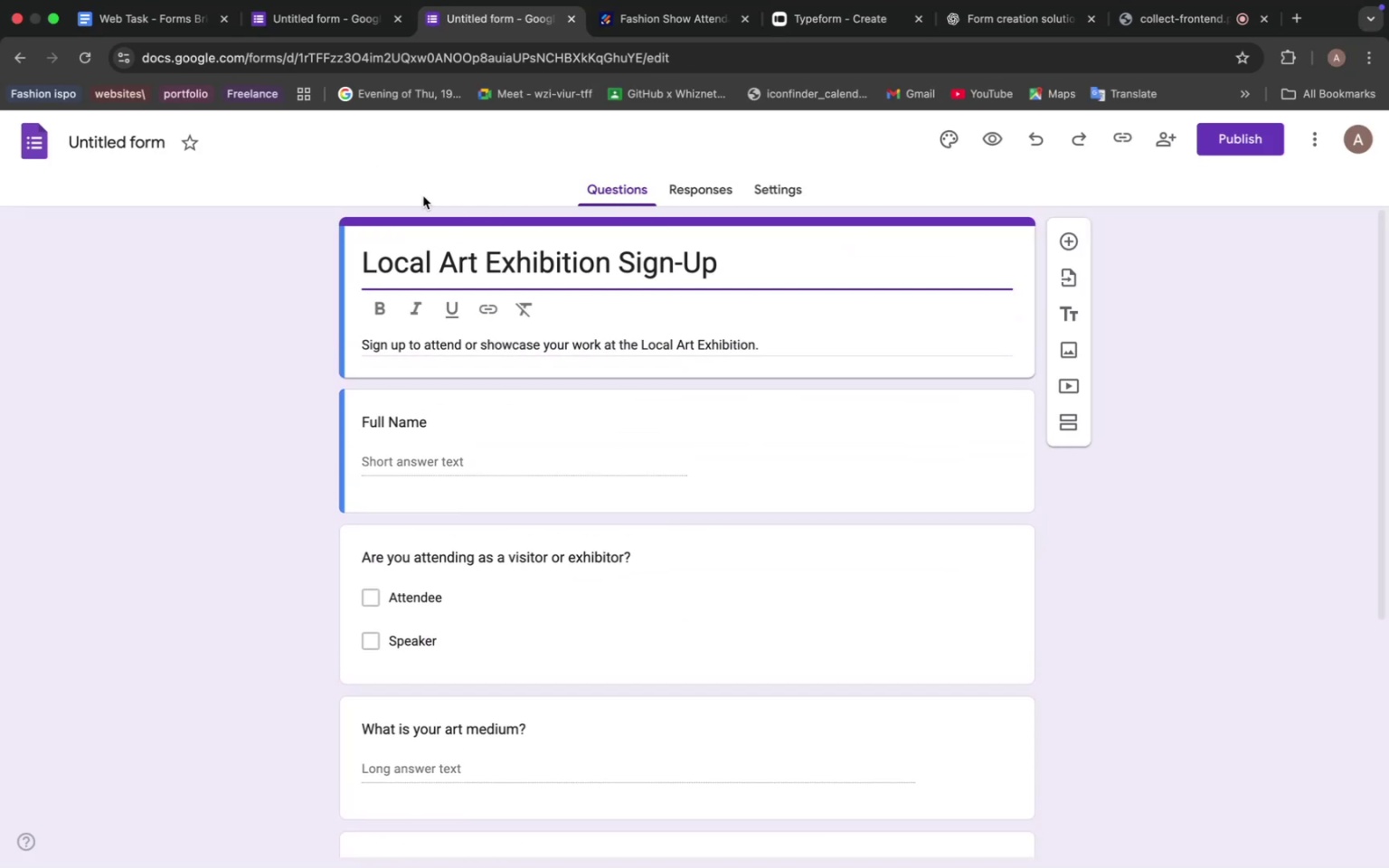 
left_click([457, 265])
 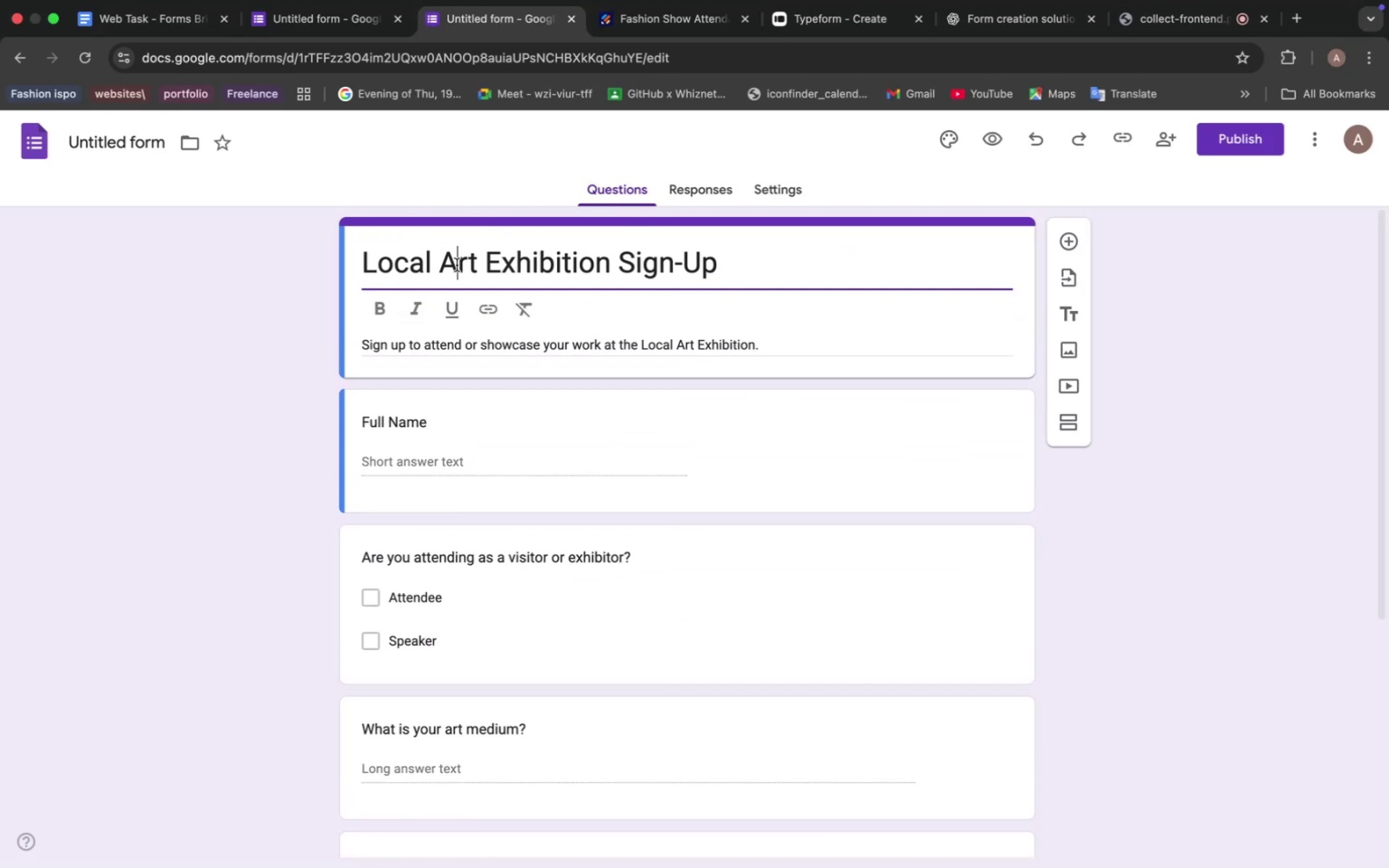 
double_click([457, 265])
 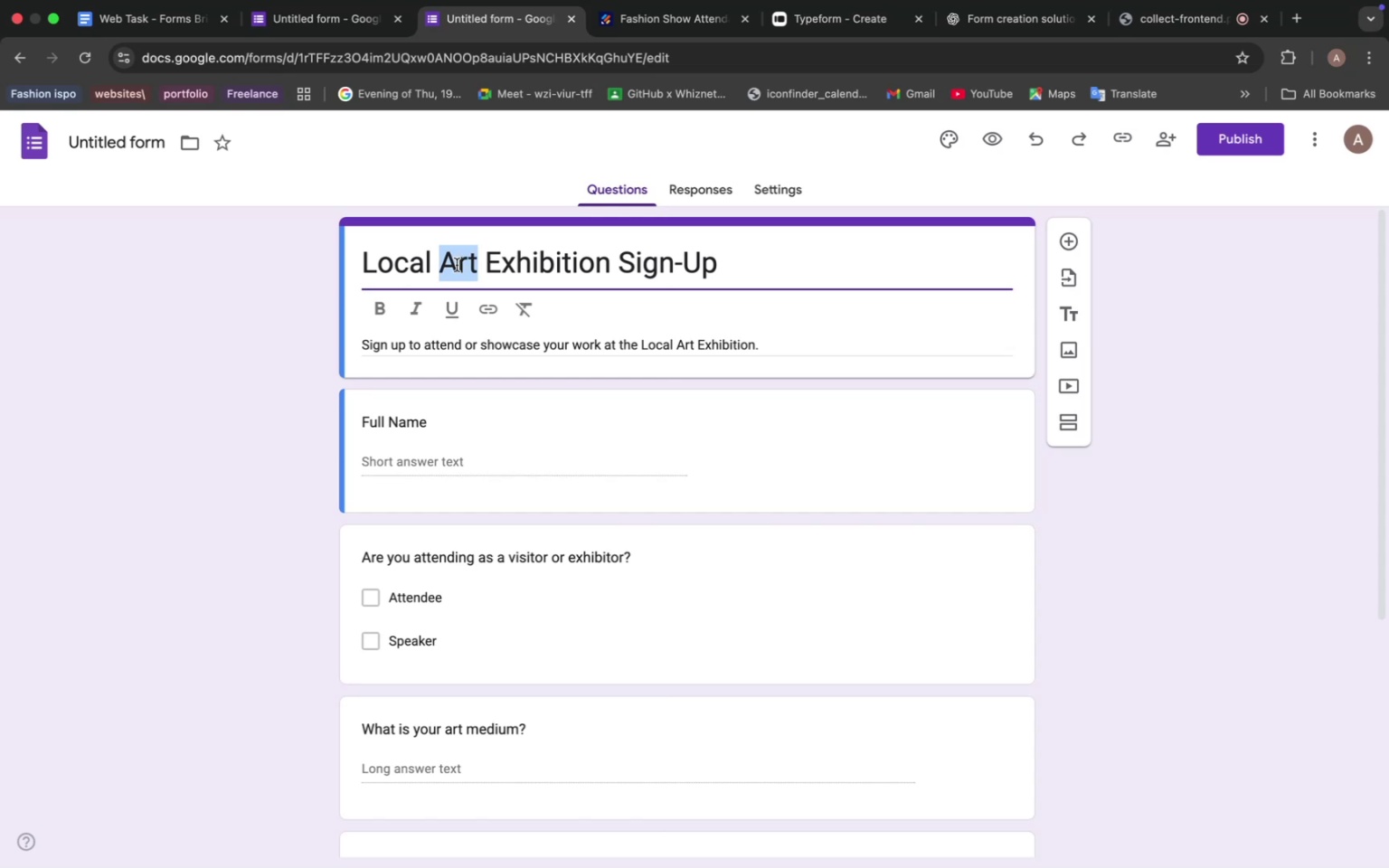 
double_click([457, 265])
 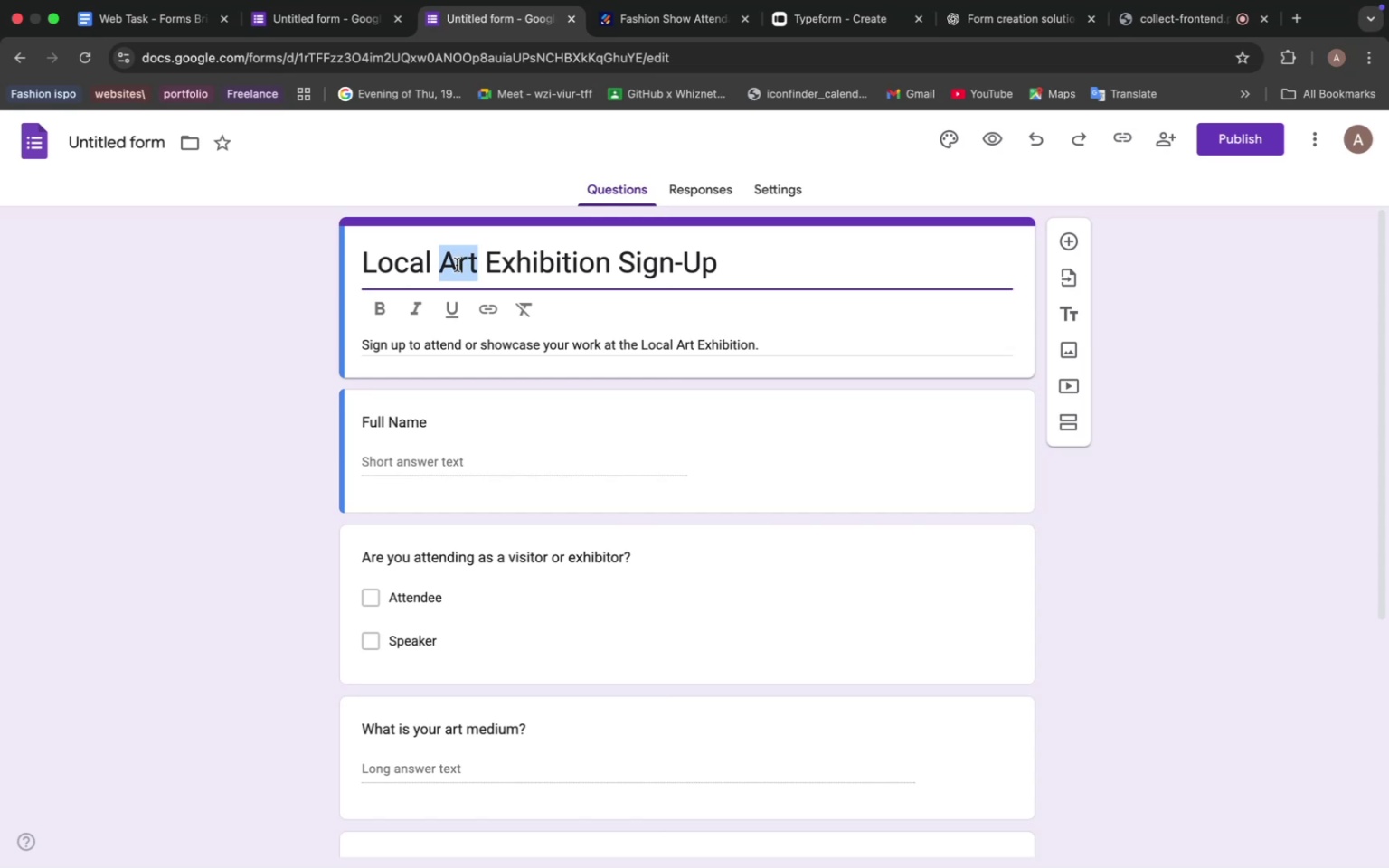 
triple_click([457, 265])
 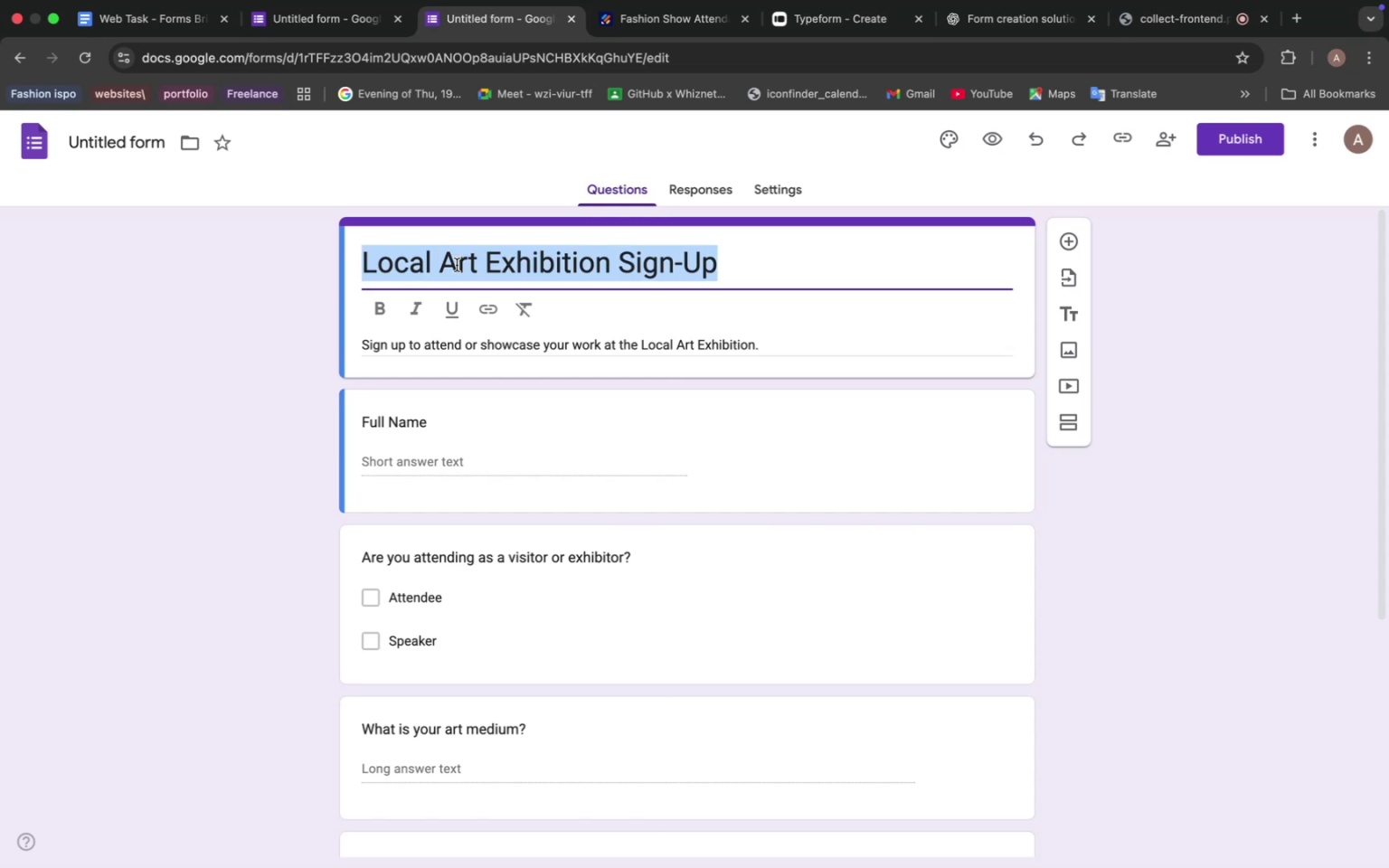 
key(Meta+CommandLeft)
 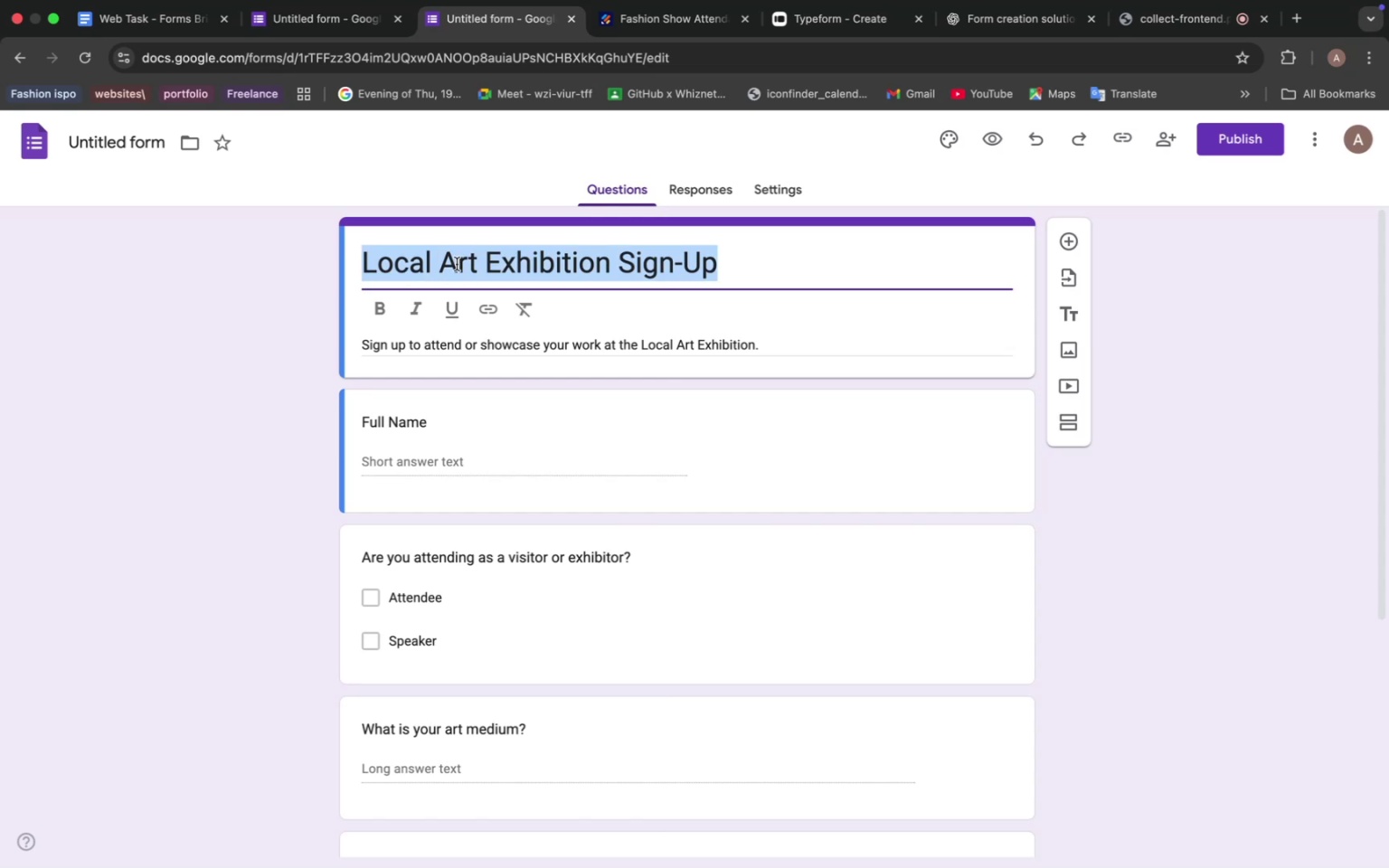 
key(Meta+C)
 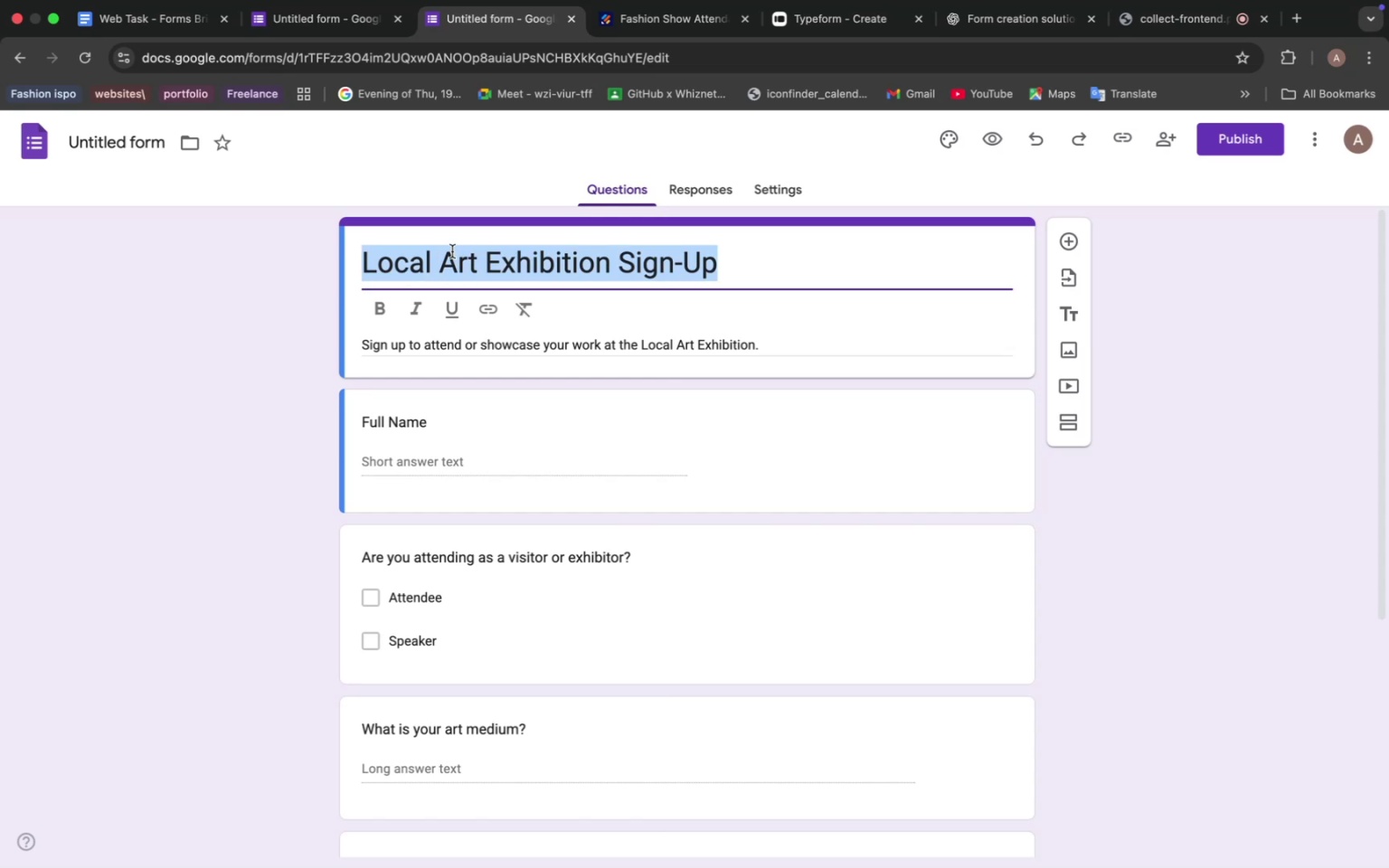 
left_click([124, 141])
 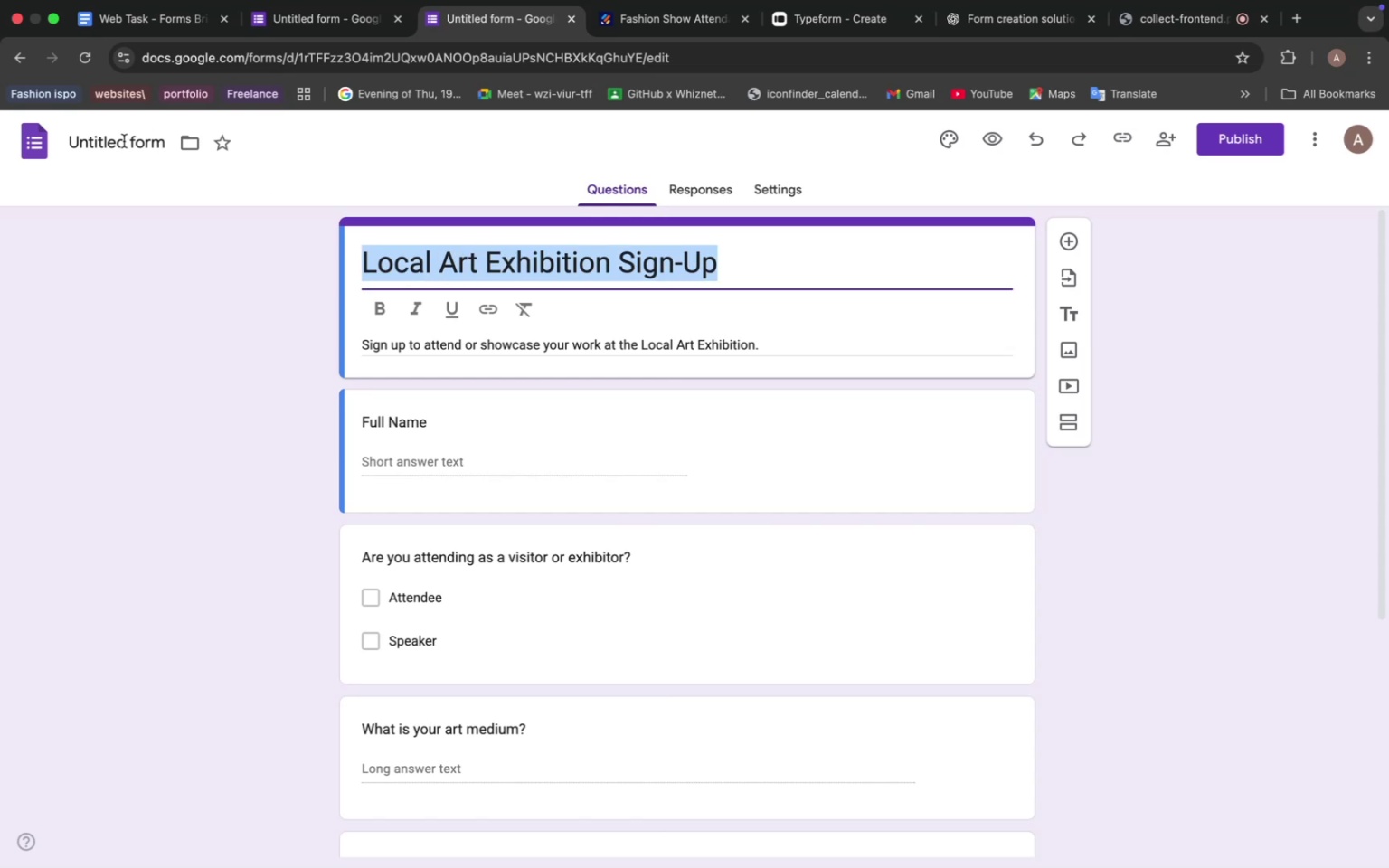 
left_click([171, 211])
 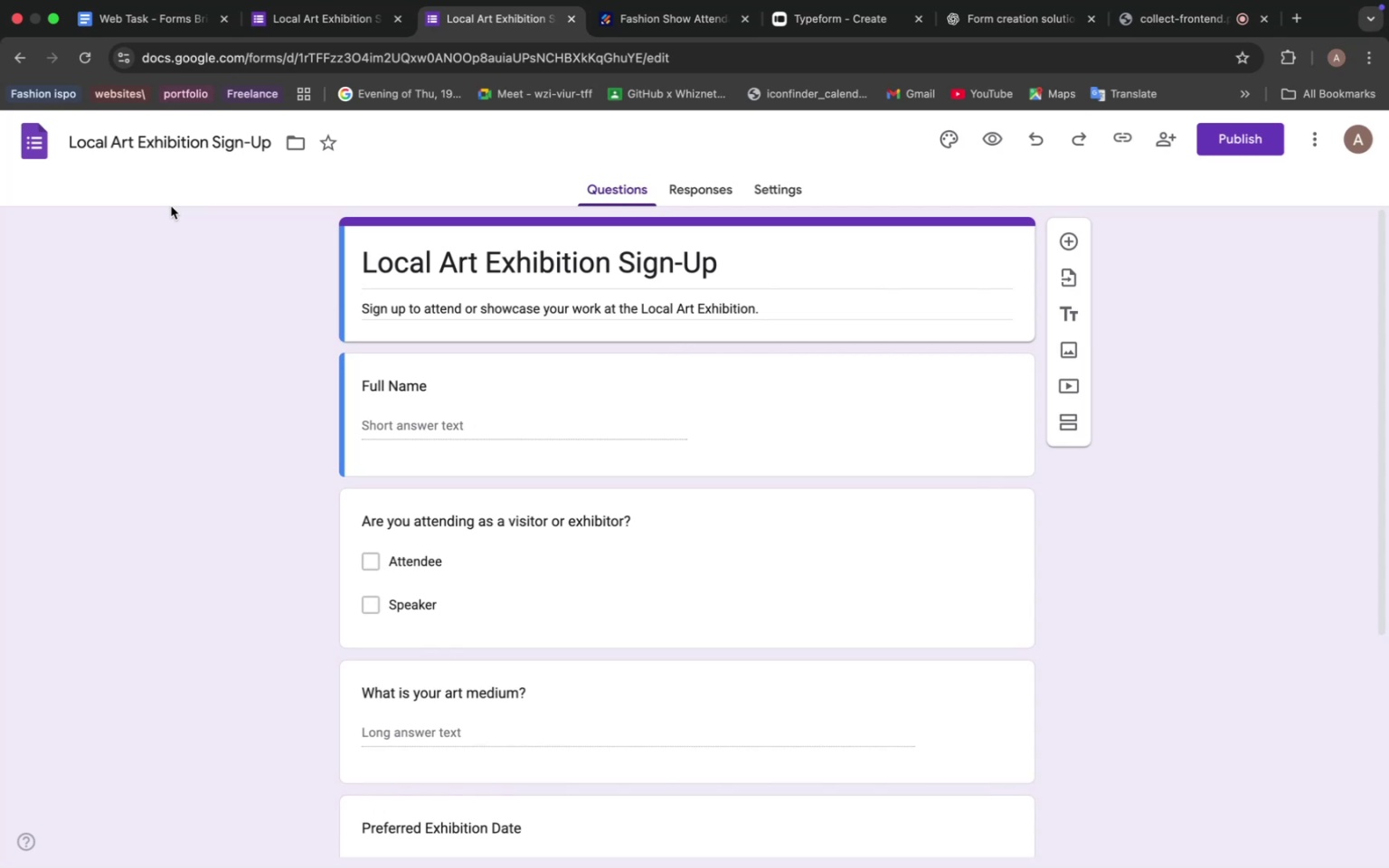 
wait(25.54)
 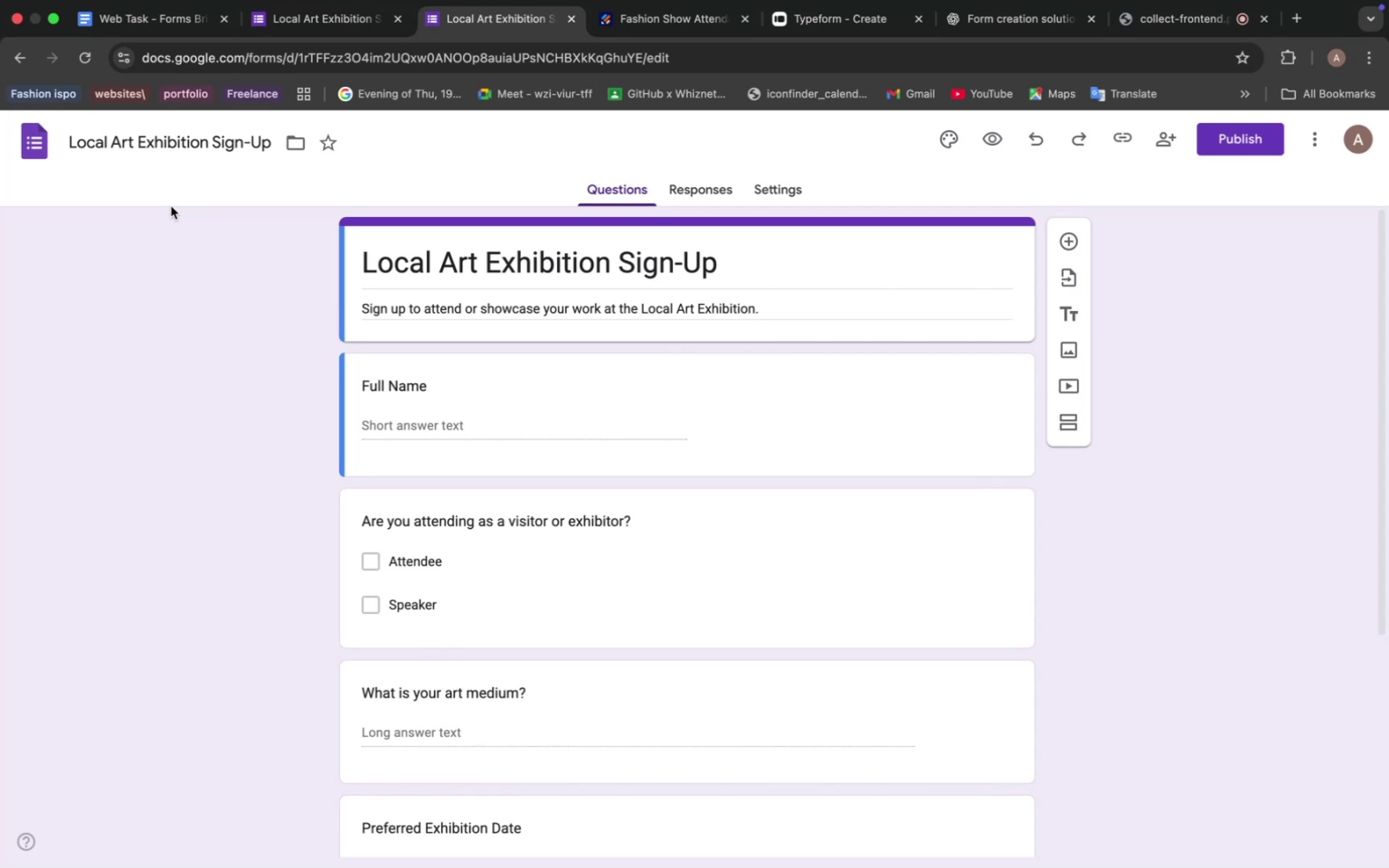 
scroll: coordinate [412, 398], scroll_direction: down, amount: 22.0
 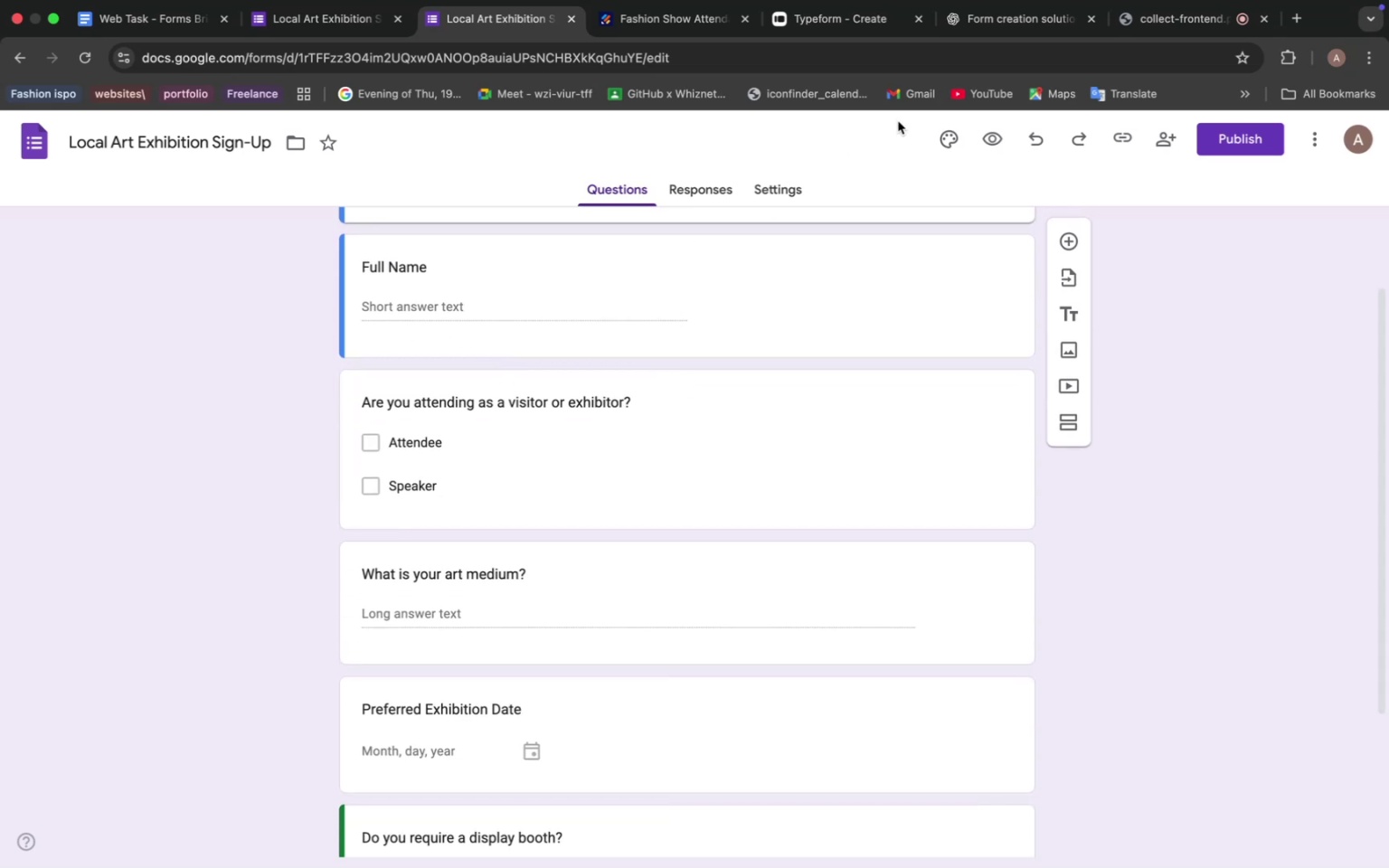 
left_click([998, 22])
 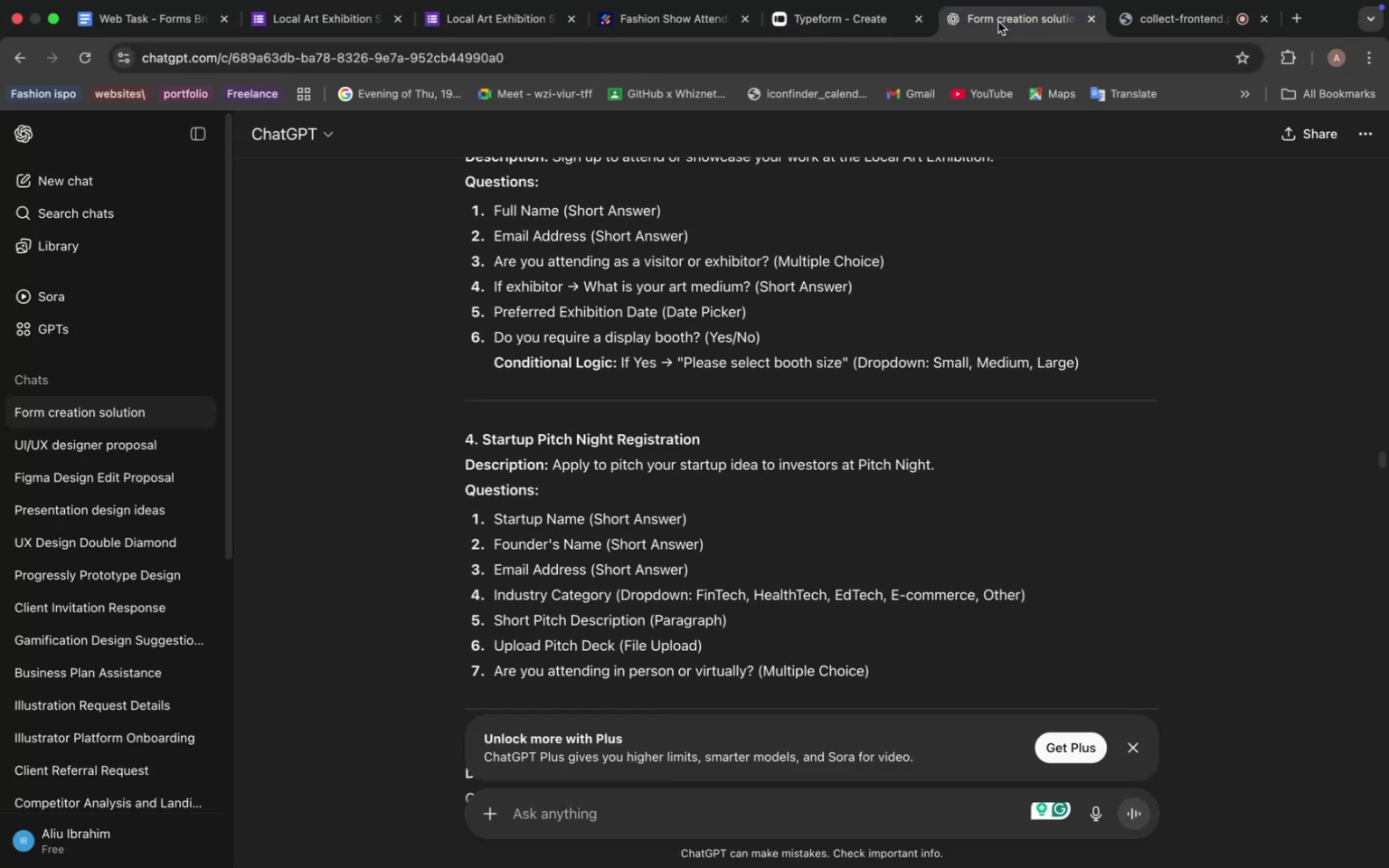 
scroll: coordinate [694, 475], scroll_direction: down, amount: 19.0
 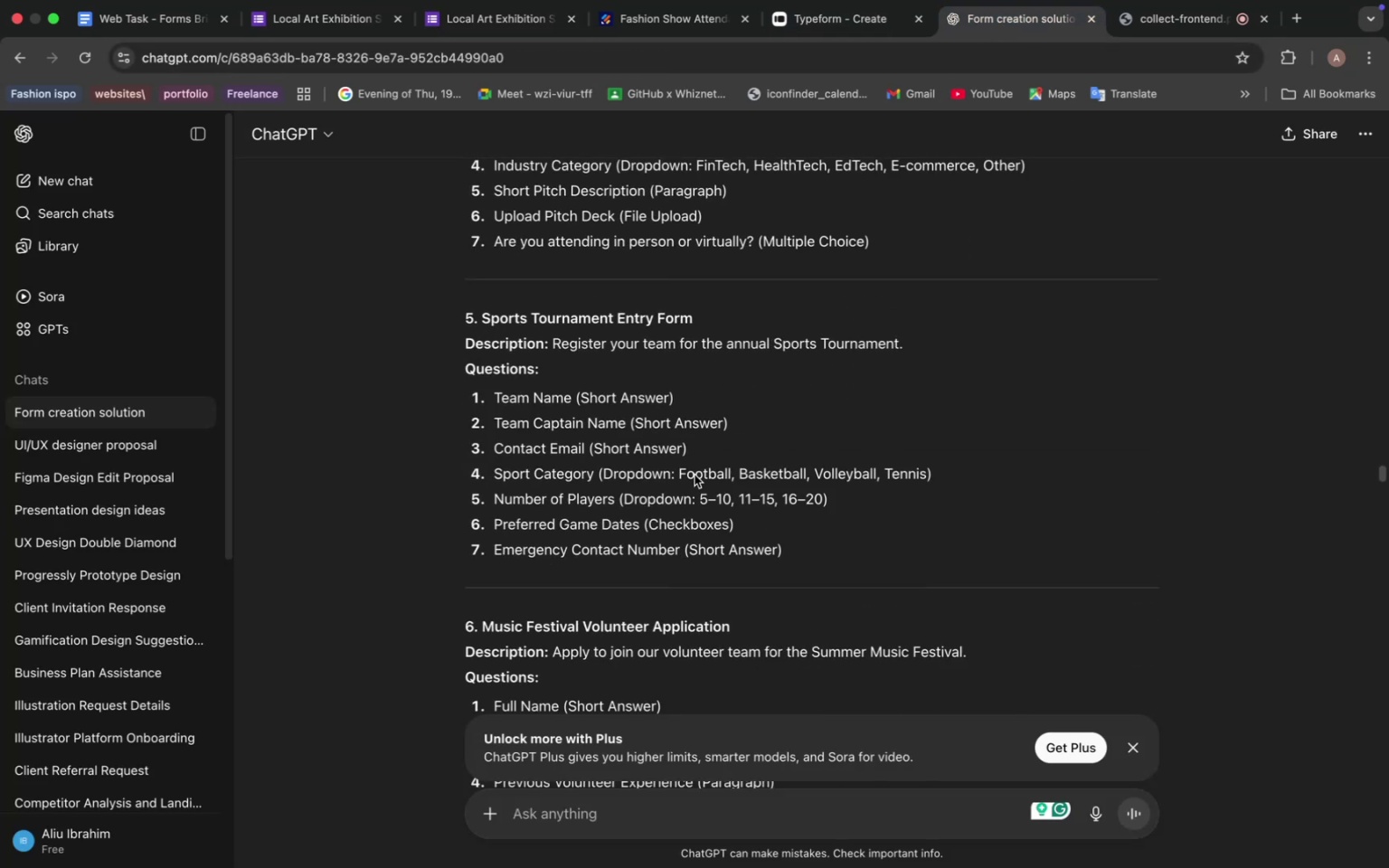 
scroll: coordinate [695, 473], scroll_direction: up, amount: 24.0
 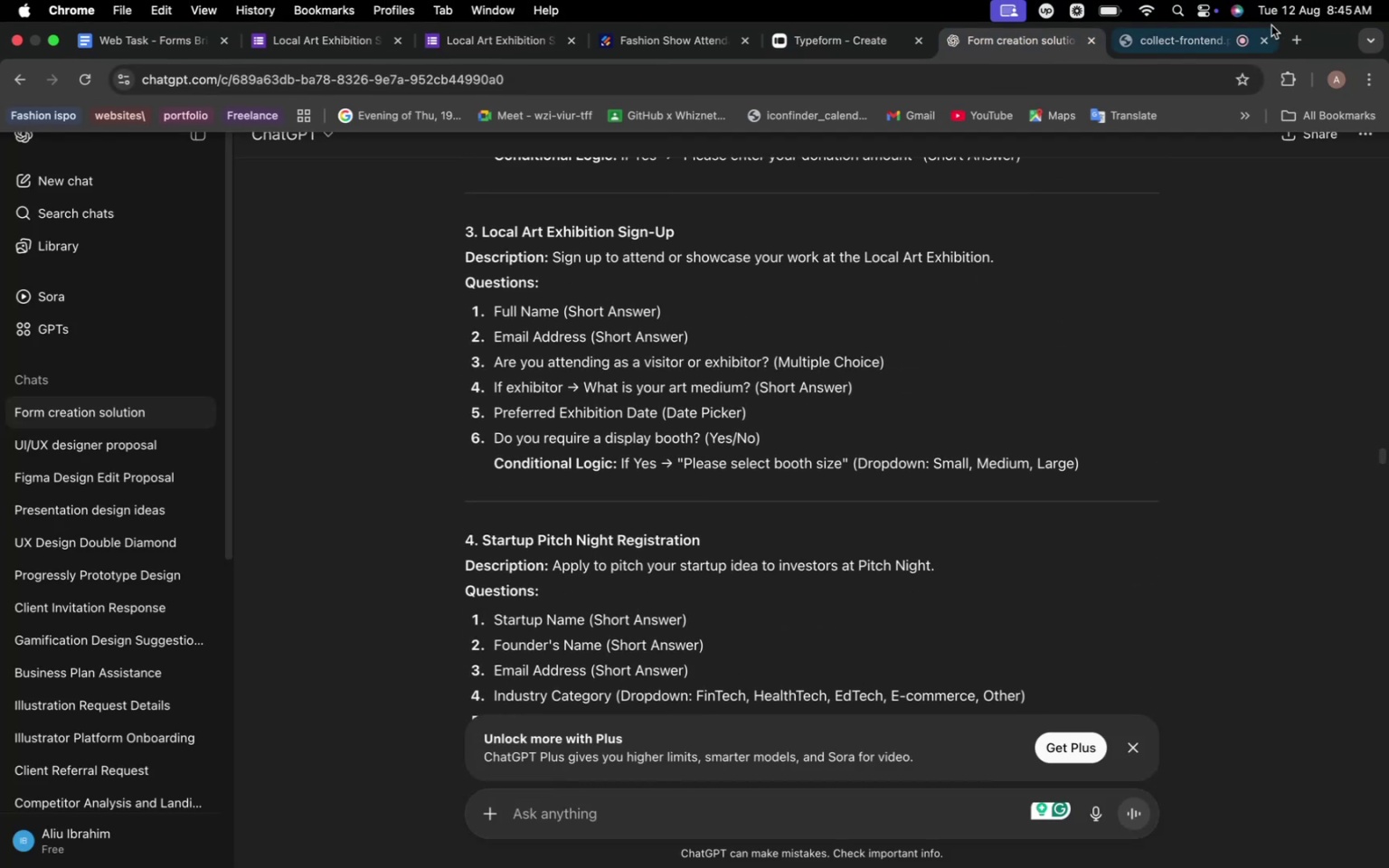 
left_click([1301, 42])
 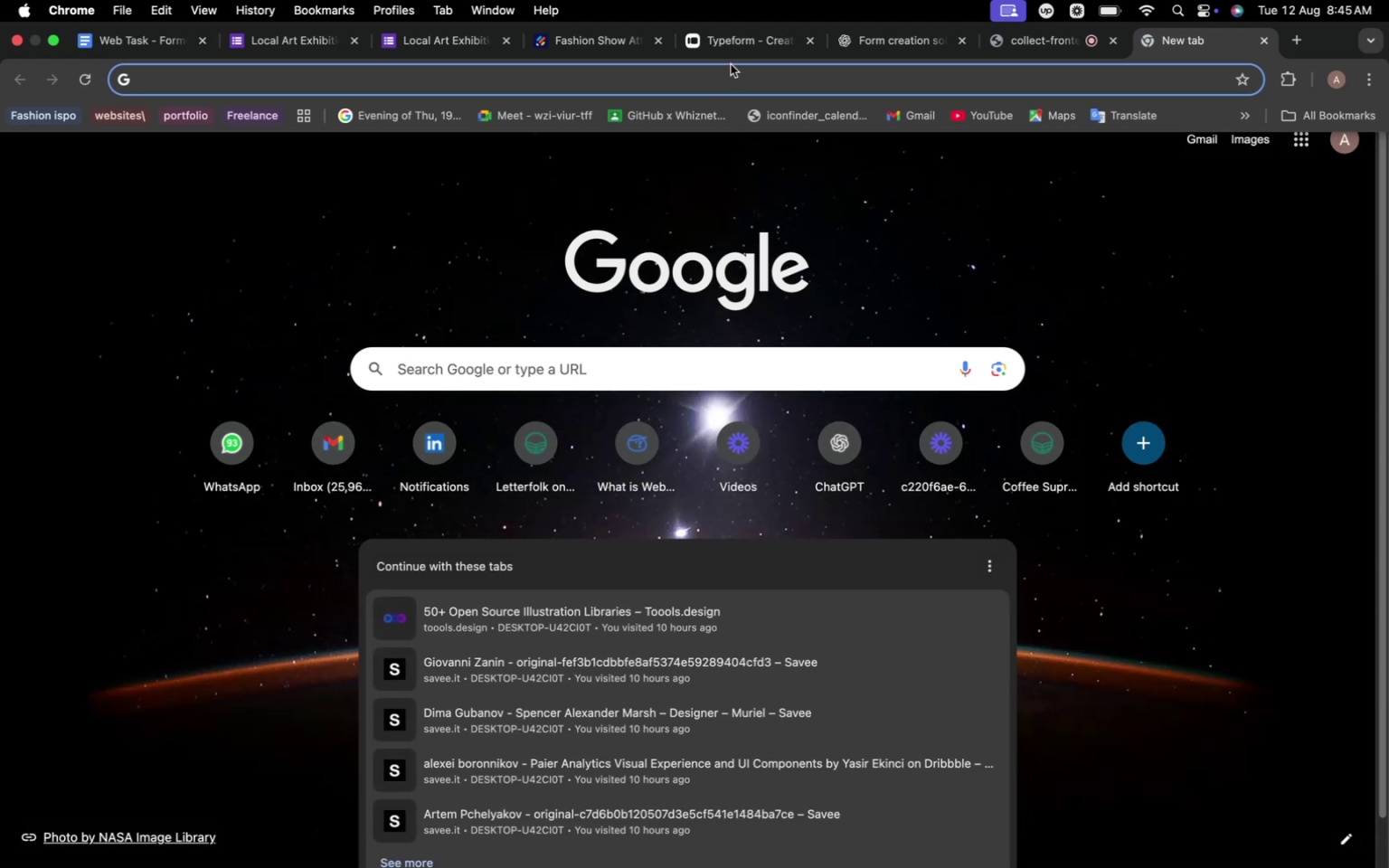 
type(gem)
 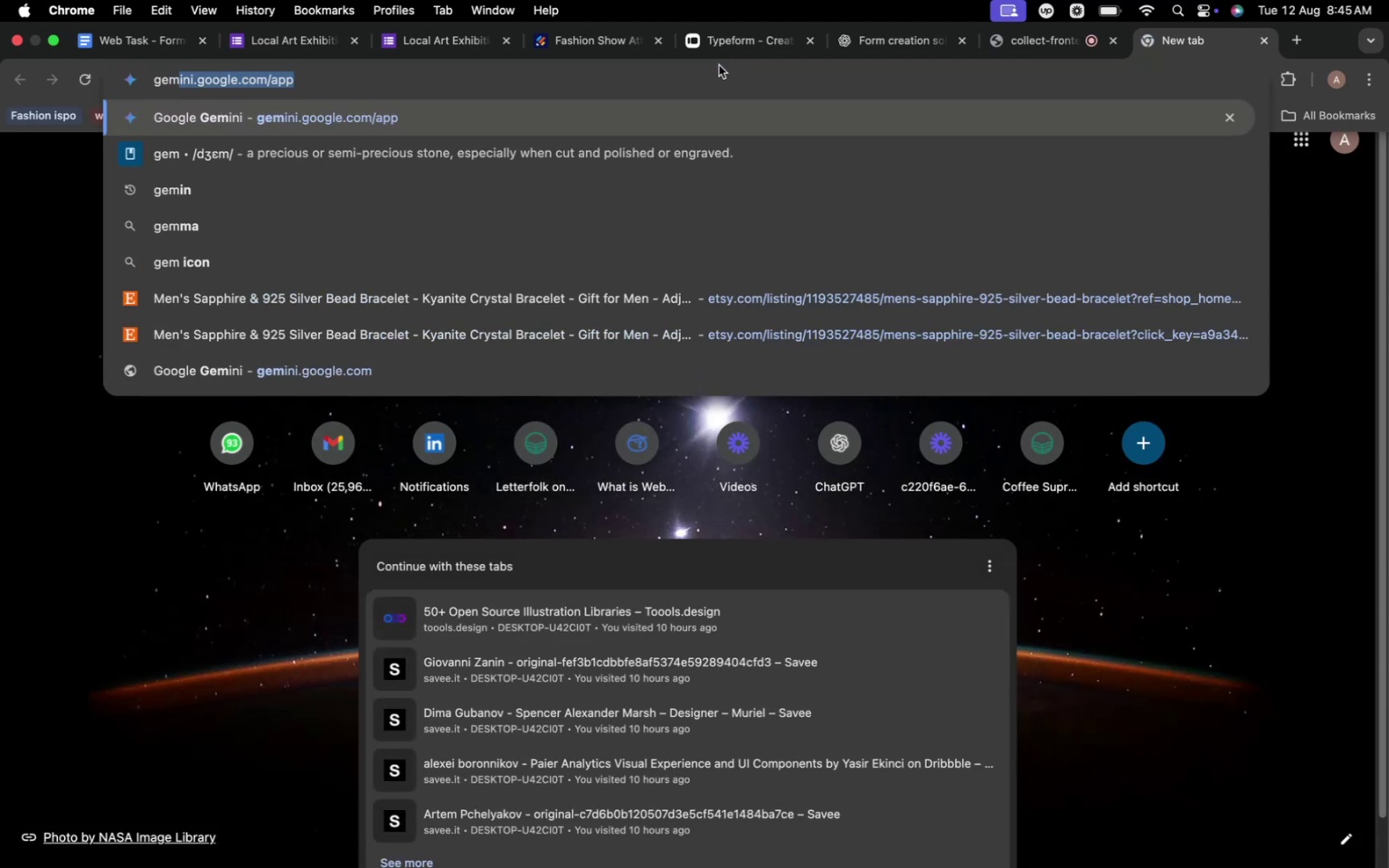 
left_click([567, 122])
 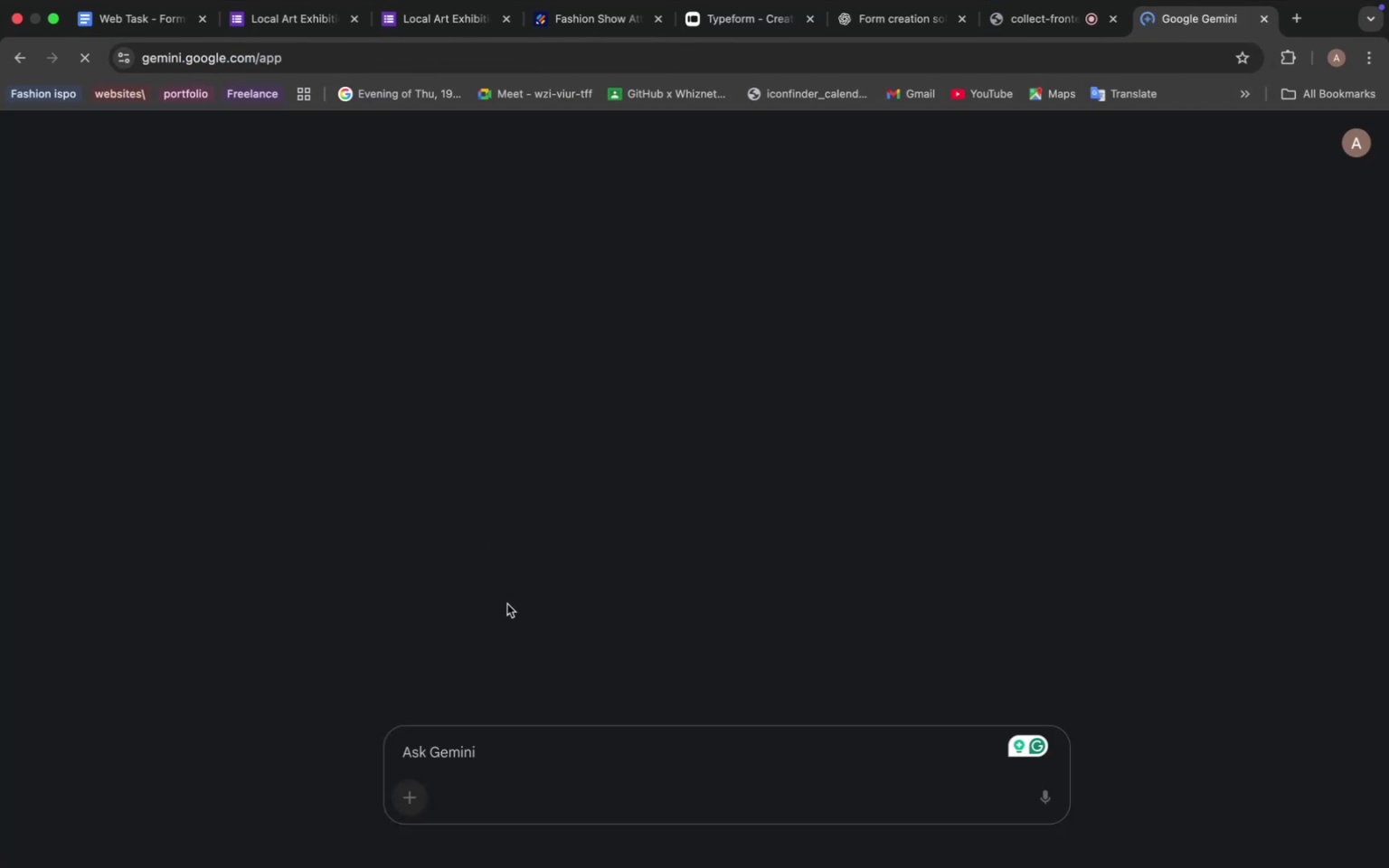 
wait(5.2)
 